 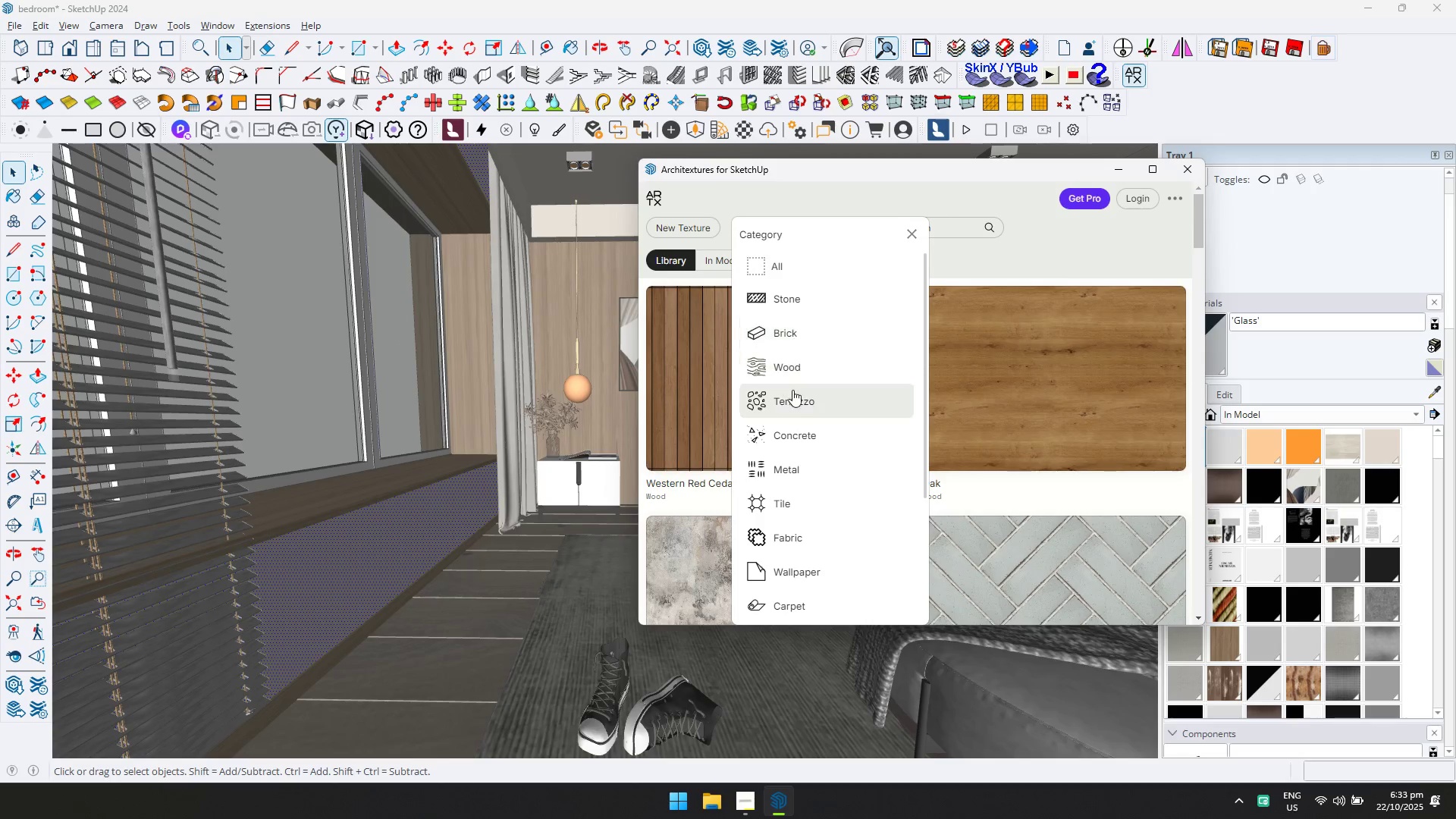 
left_click([792, 370])
 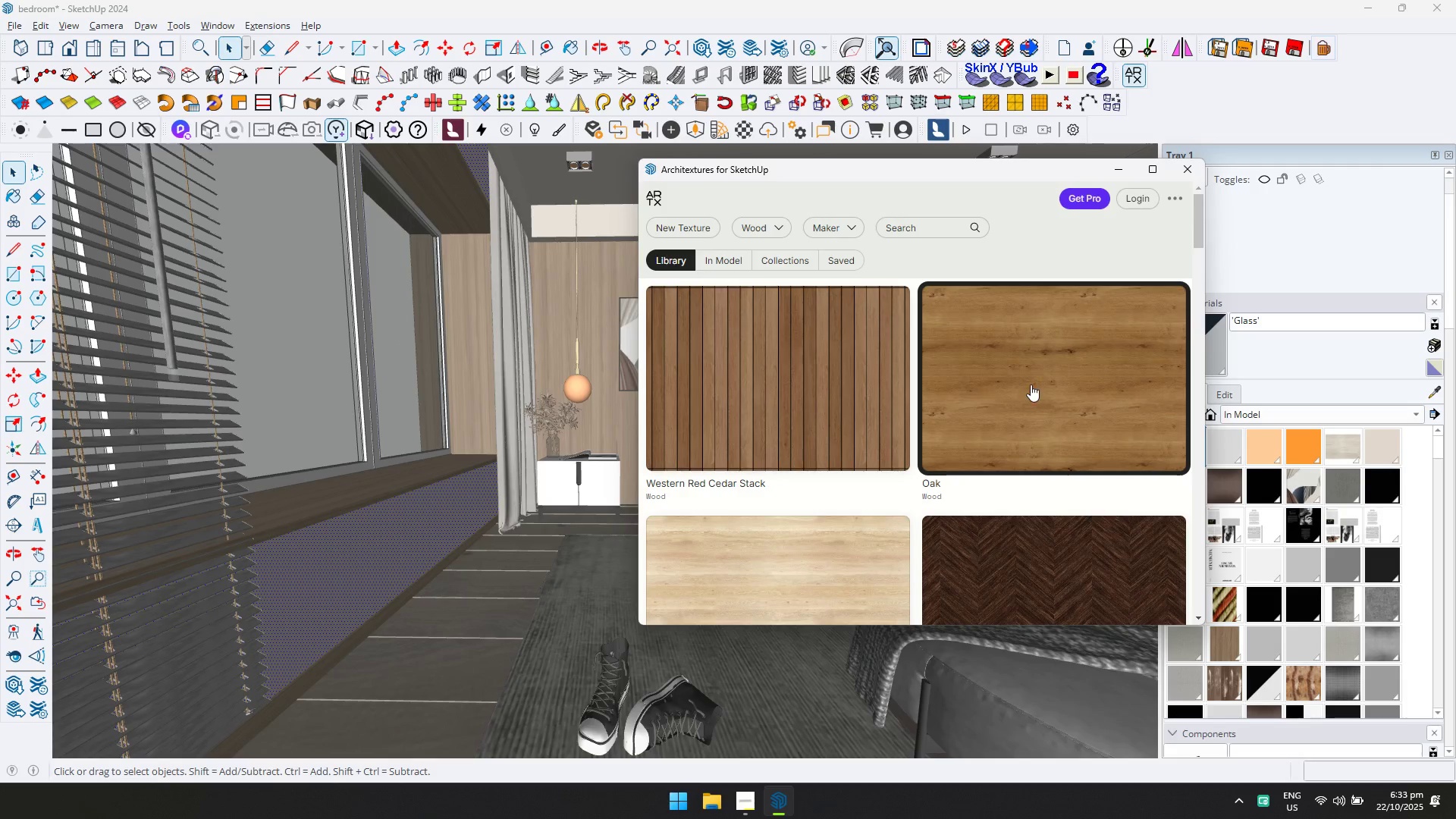 
scroll: coordinate [1038, 391], scroll_direction: down, amount: 7.0
 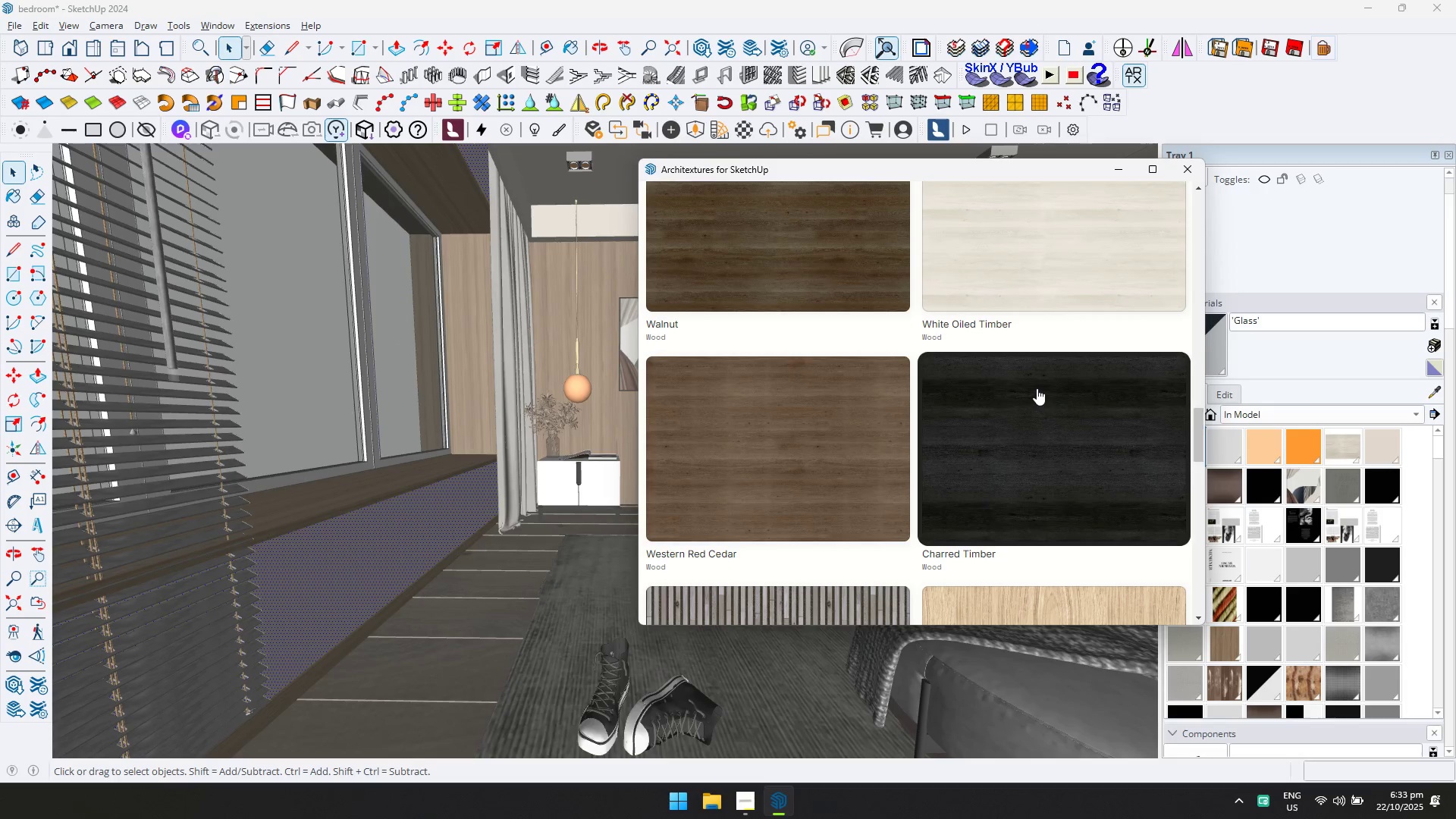 
scroll: coordinate [1037, 388], scroll_direction: none, amount: 0.0
 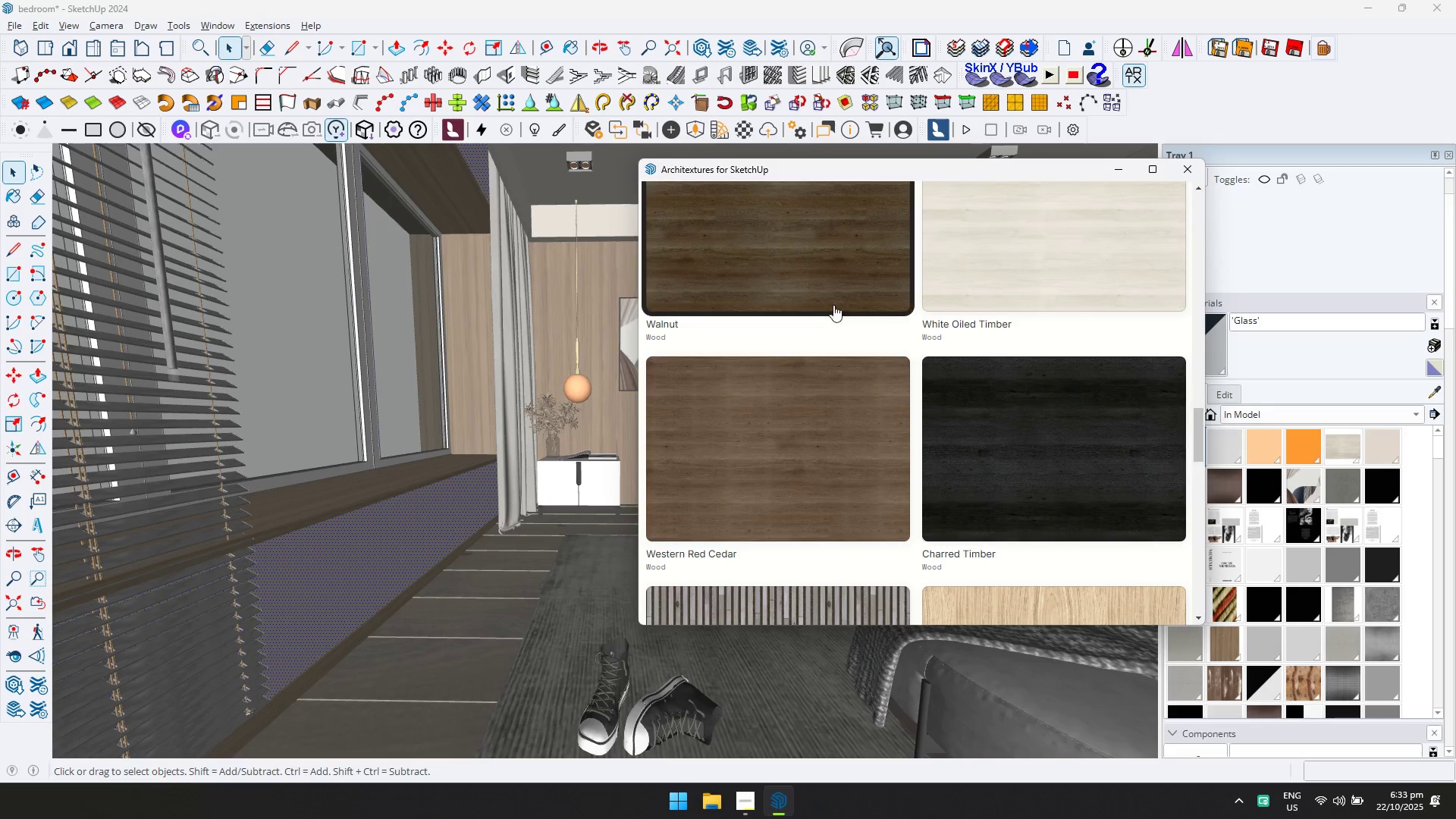 
left_click([824, 292])
 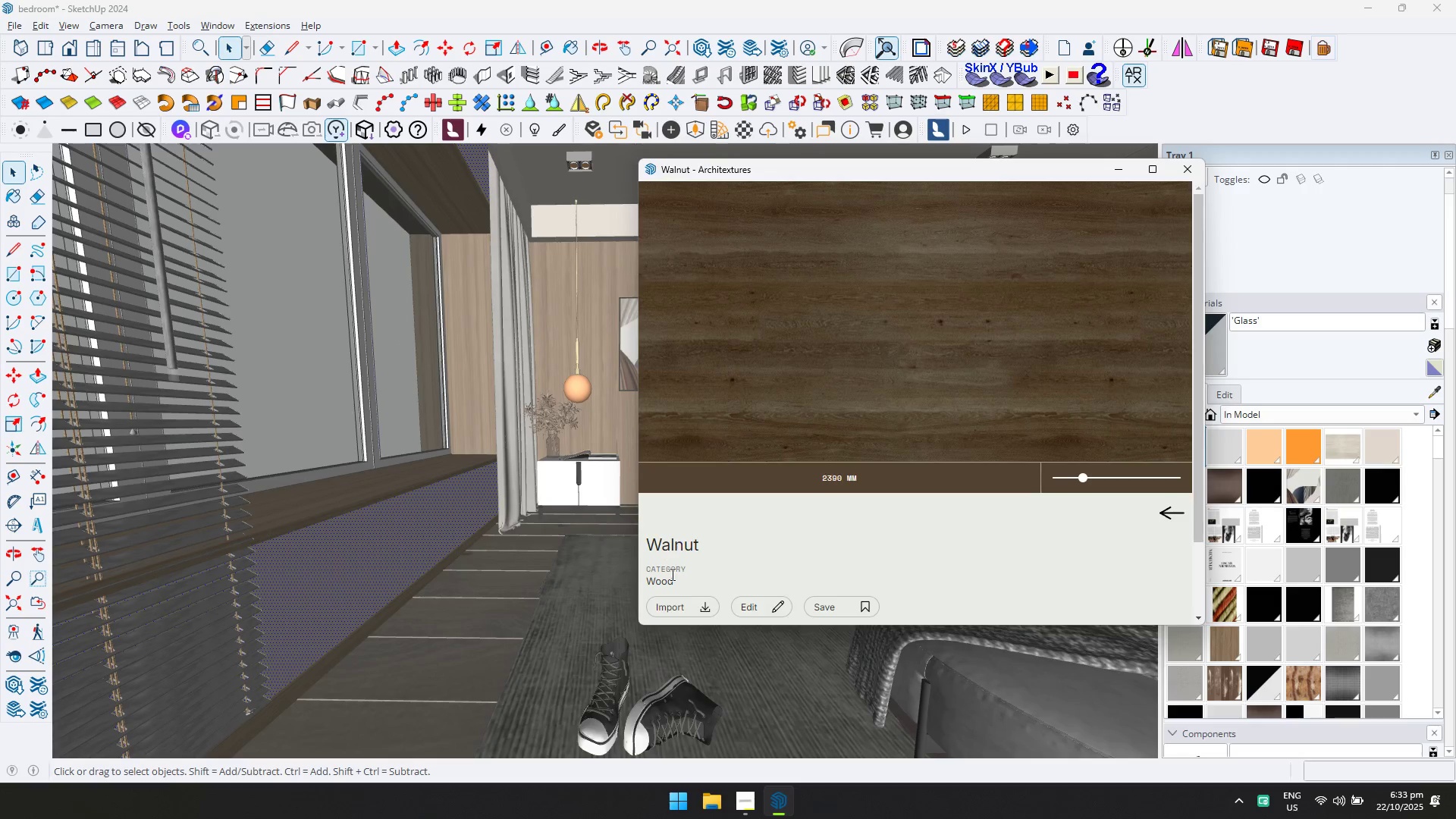 
left_click([676, 610])
 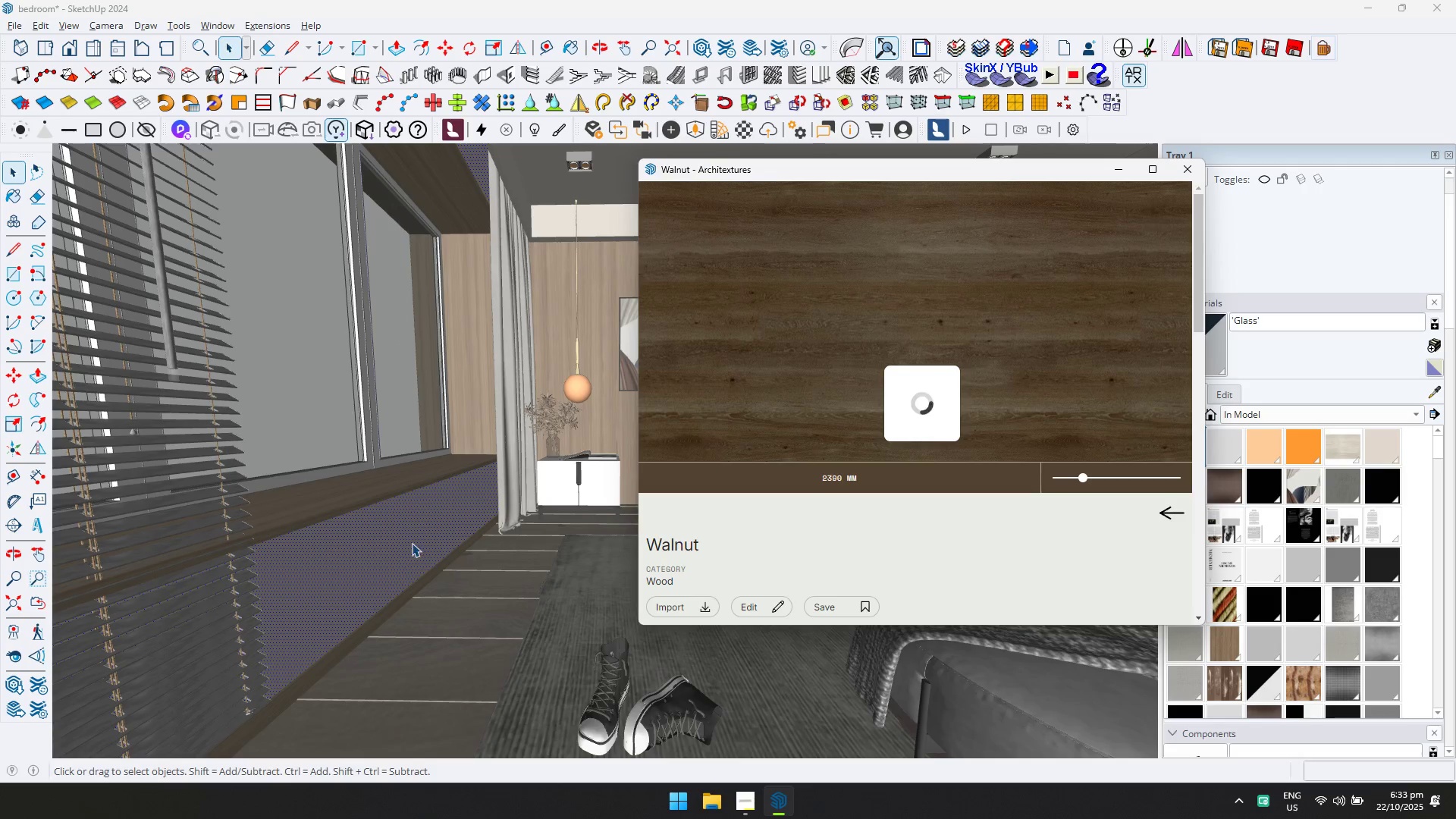 
left_click([398, 541])
 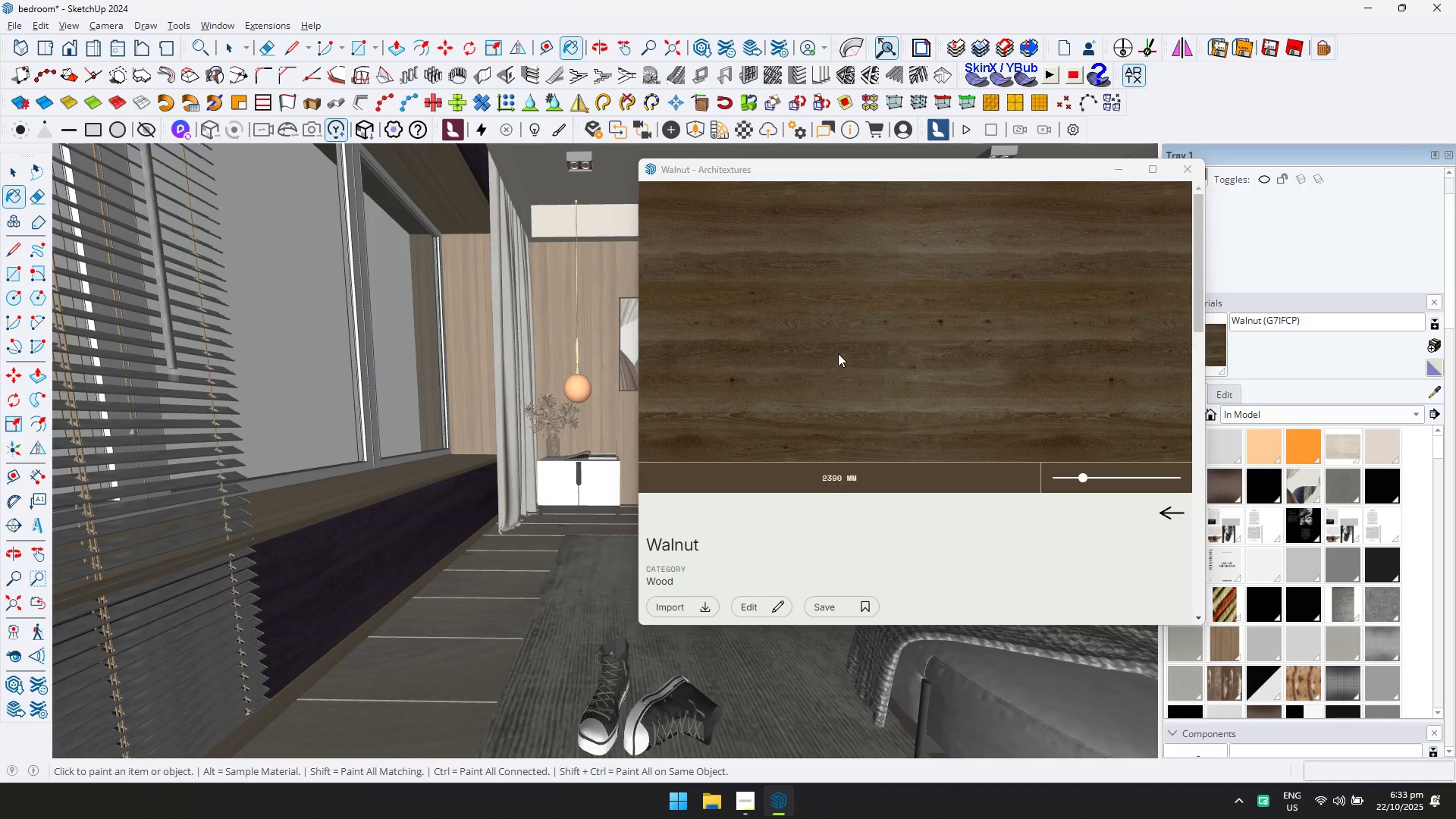 
scroll: coordinate [636, 330], scroll_direction: down, amount: 2.0
 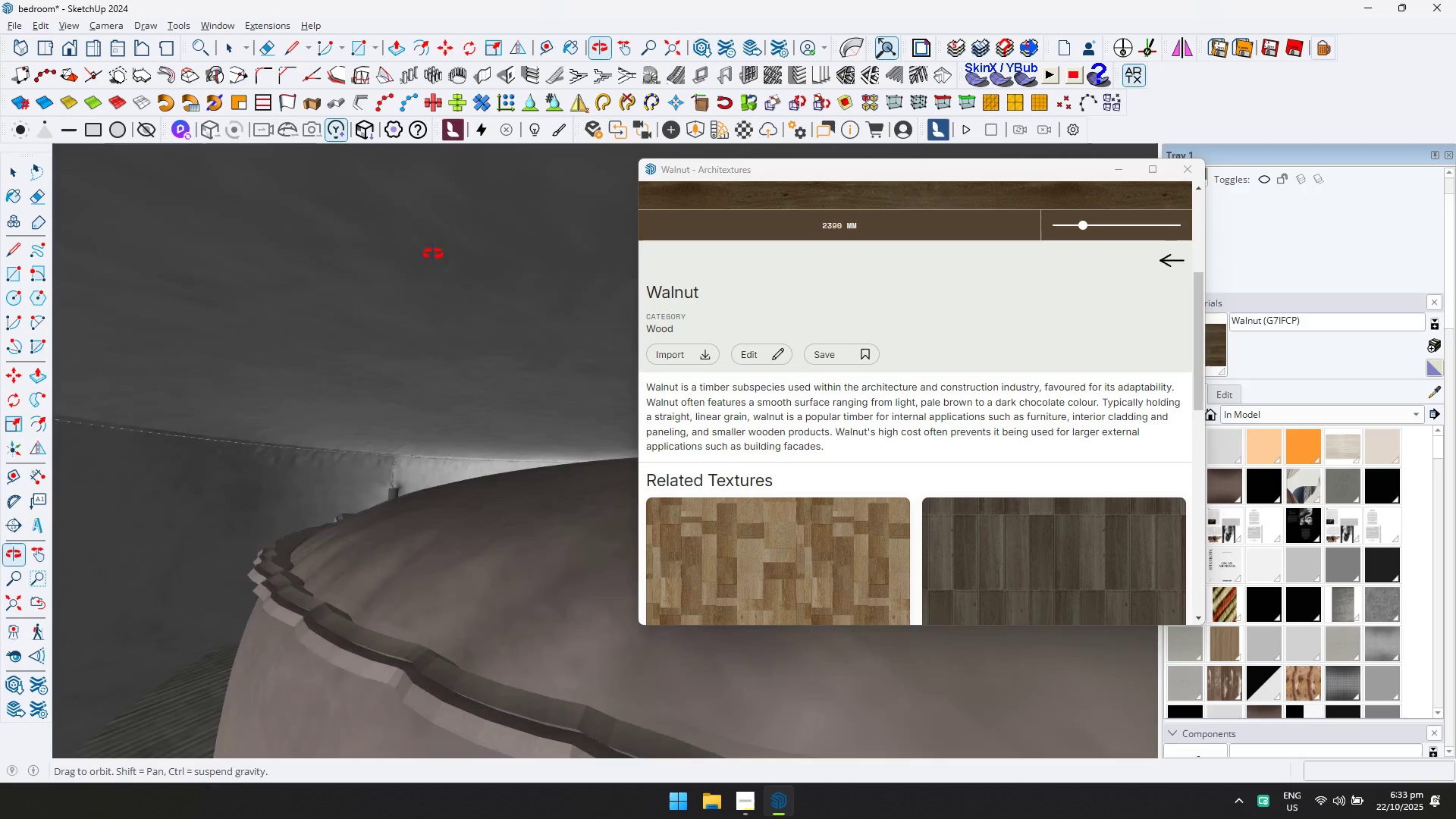 
type(dd)
 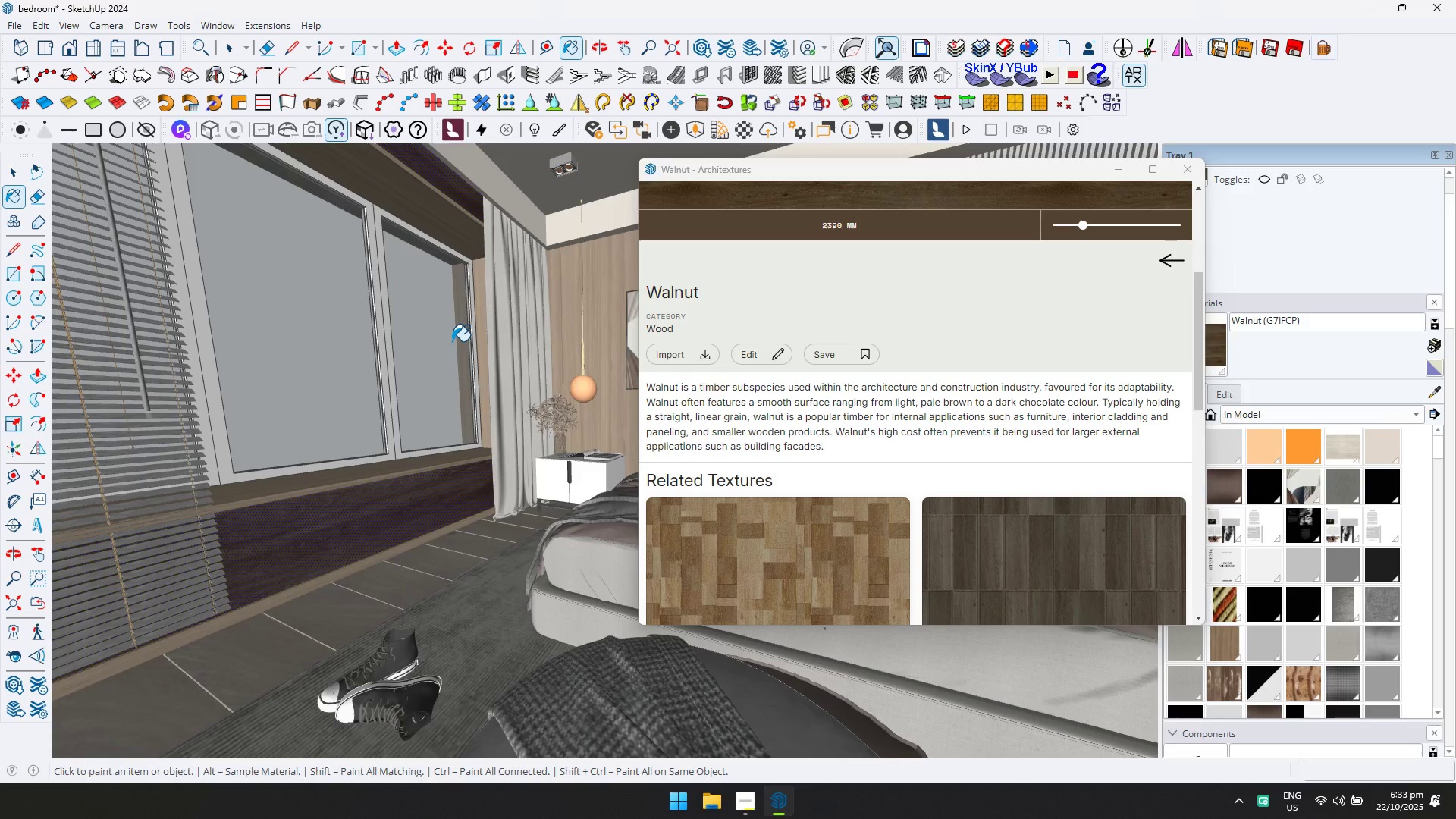 
key(Control+ControlLeft)
 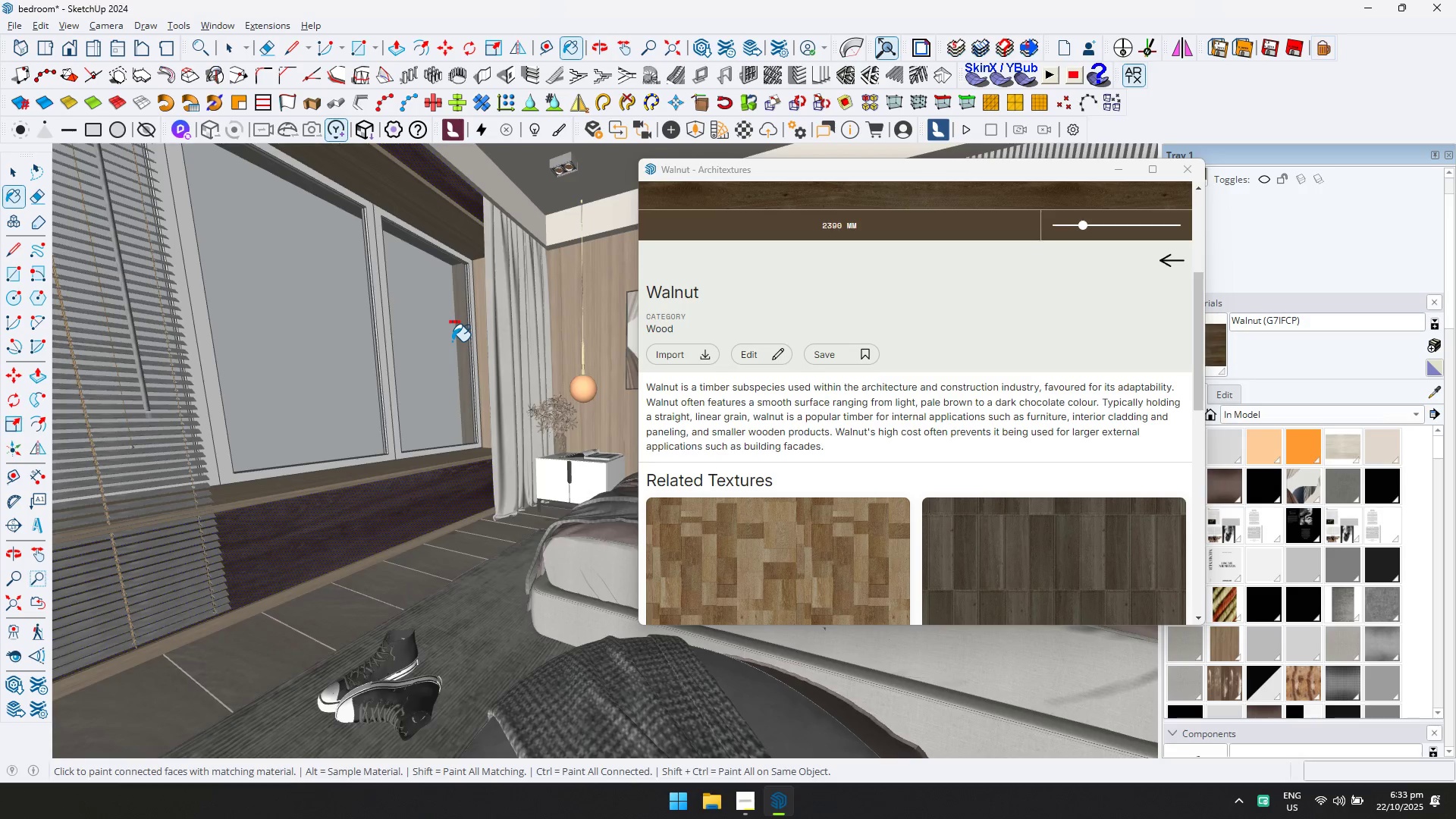 
key(Control+Z)
 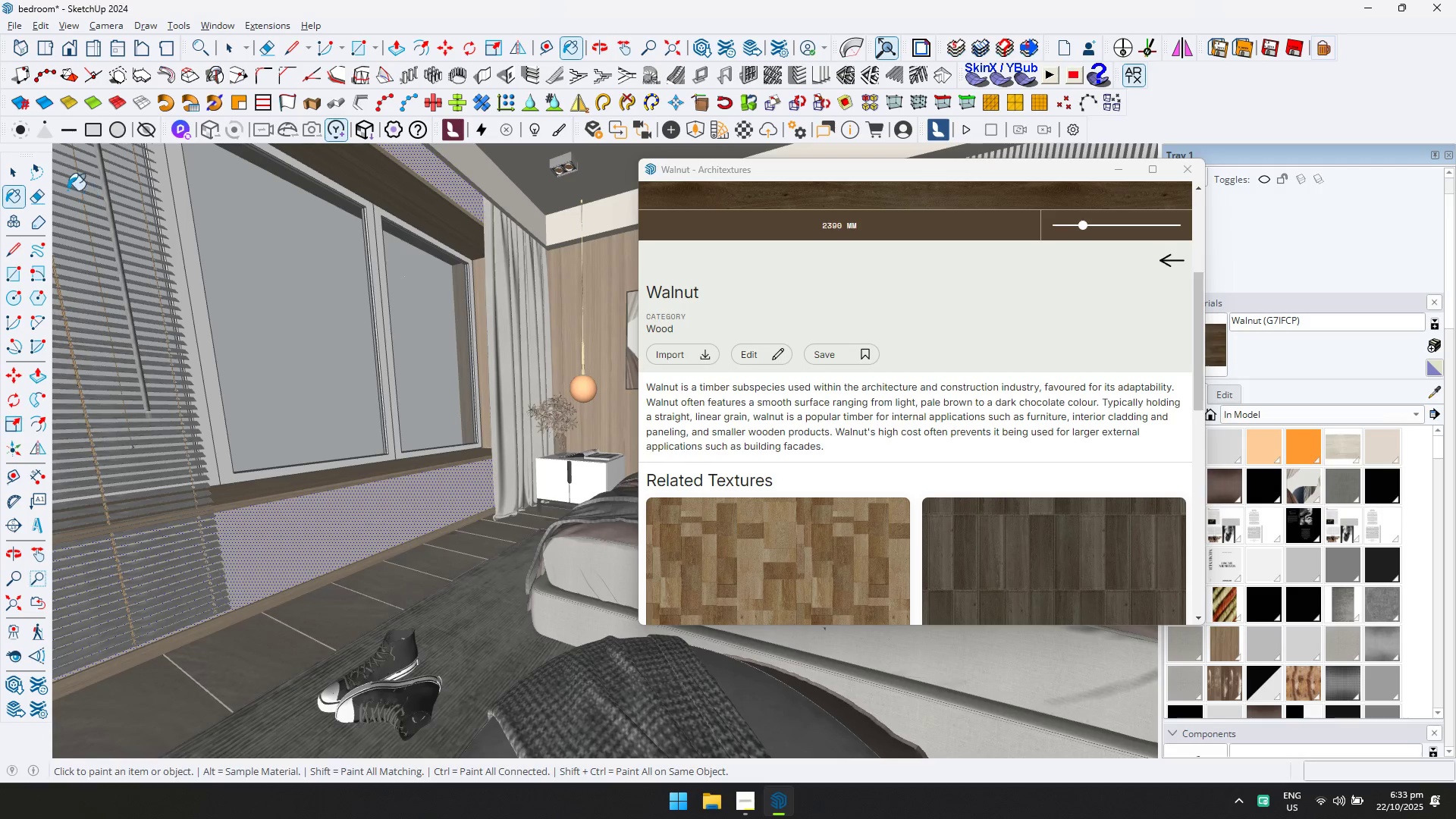 
left_click([16, 173])
 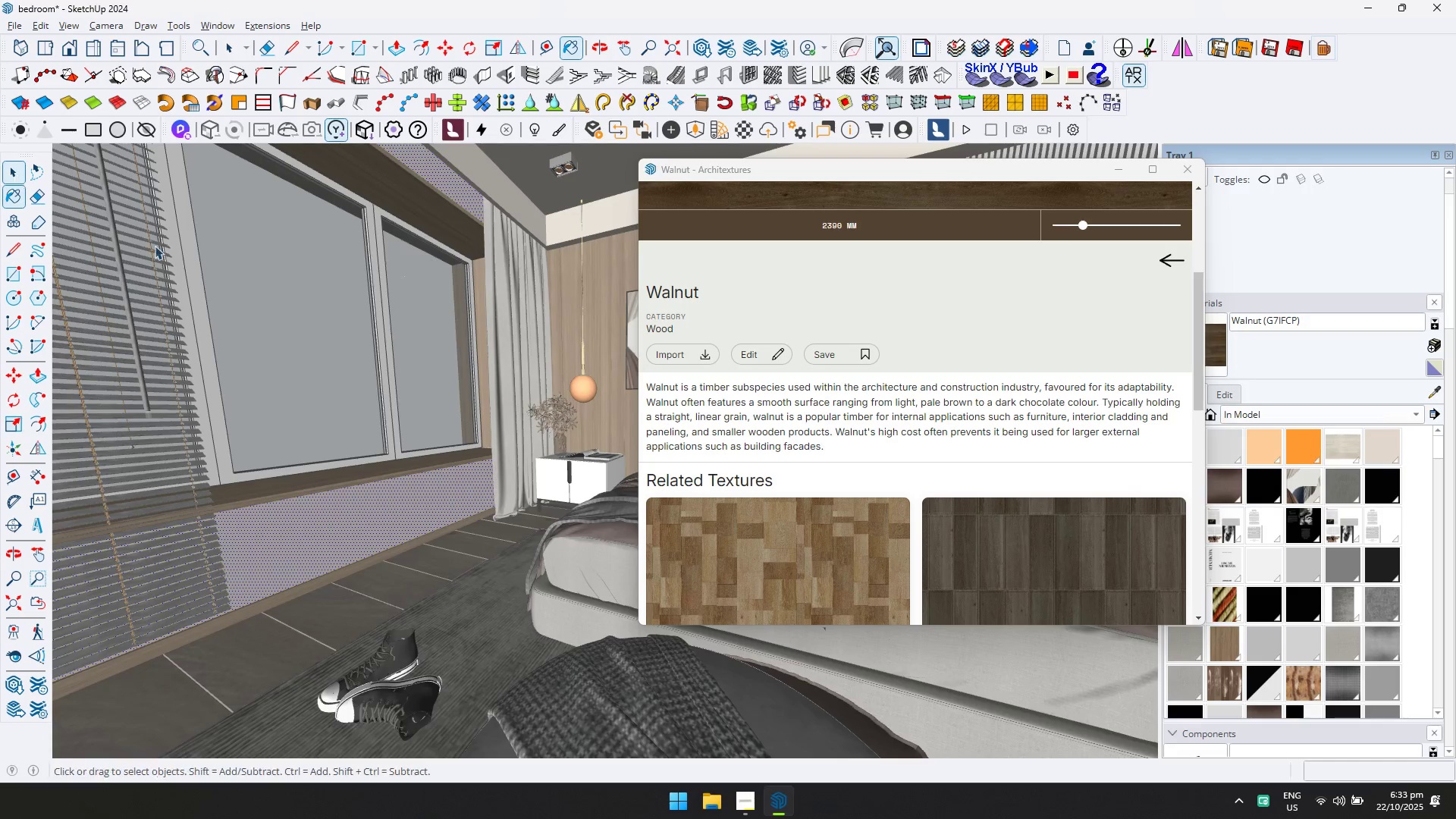 
key(D)
 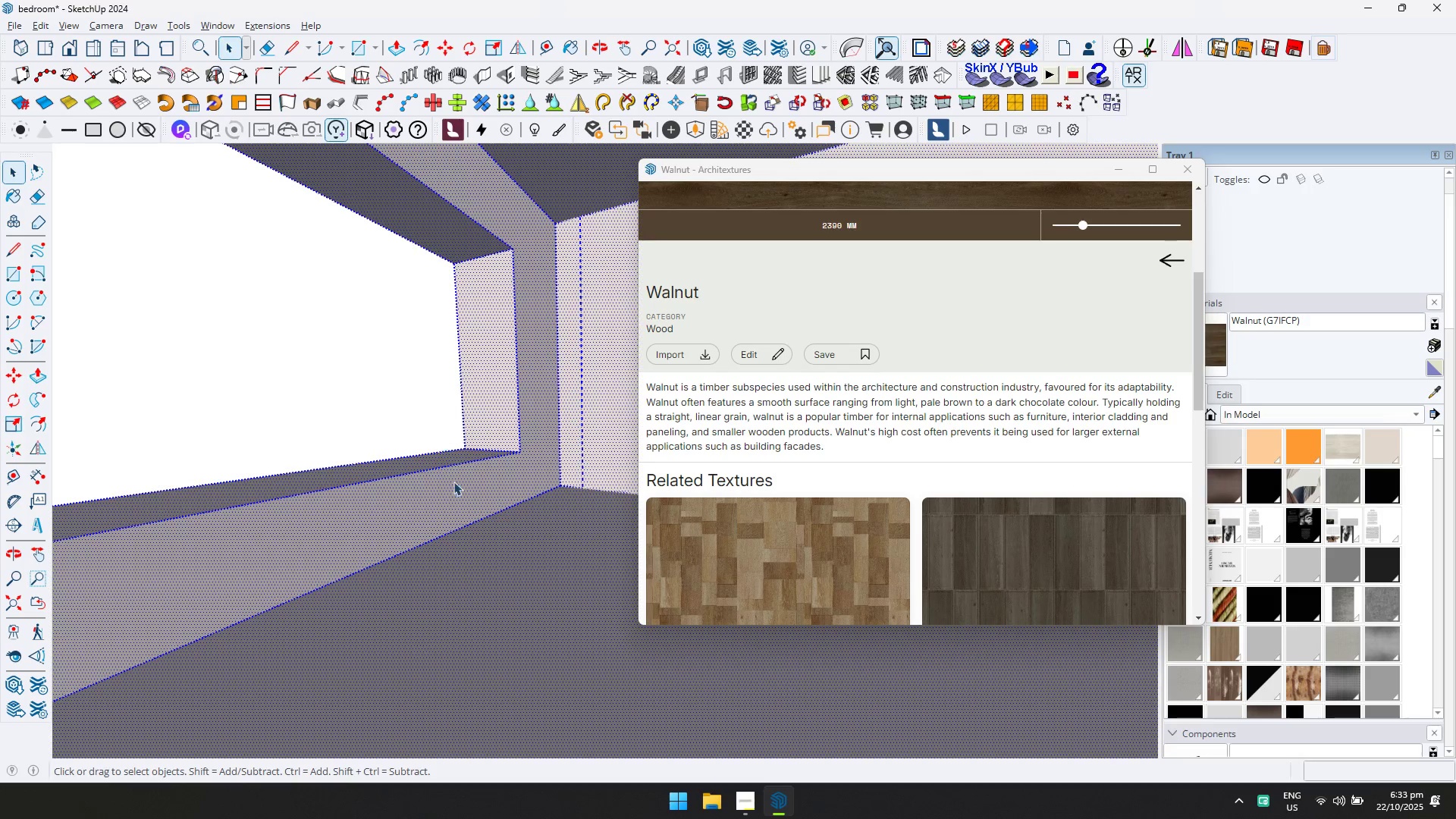 
left_click([454, 490])
 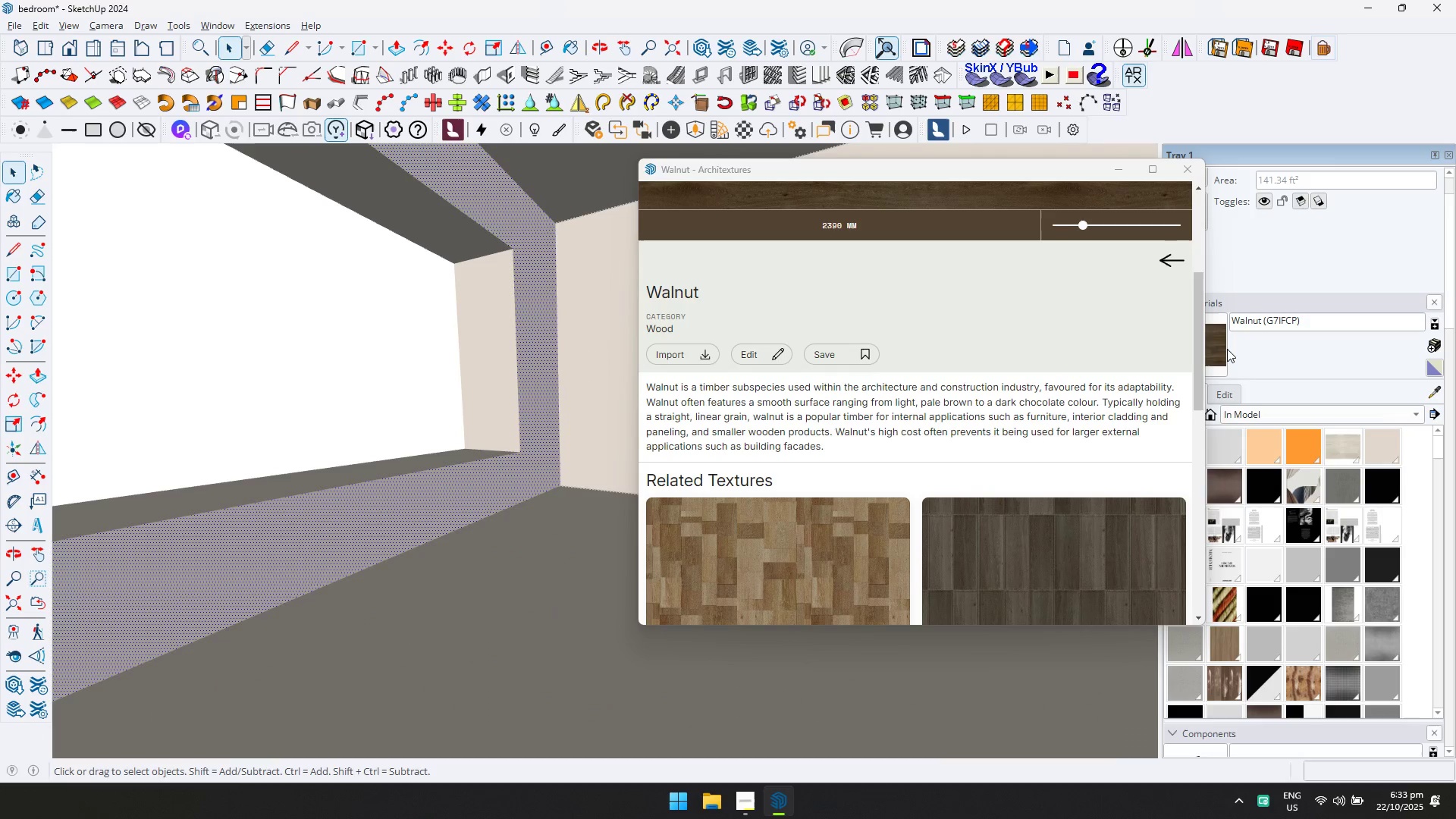 
left_click([1219, 349])
 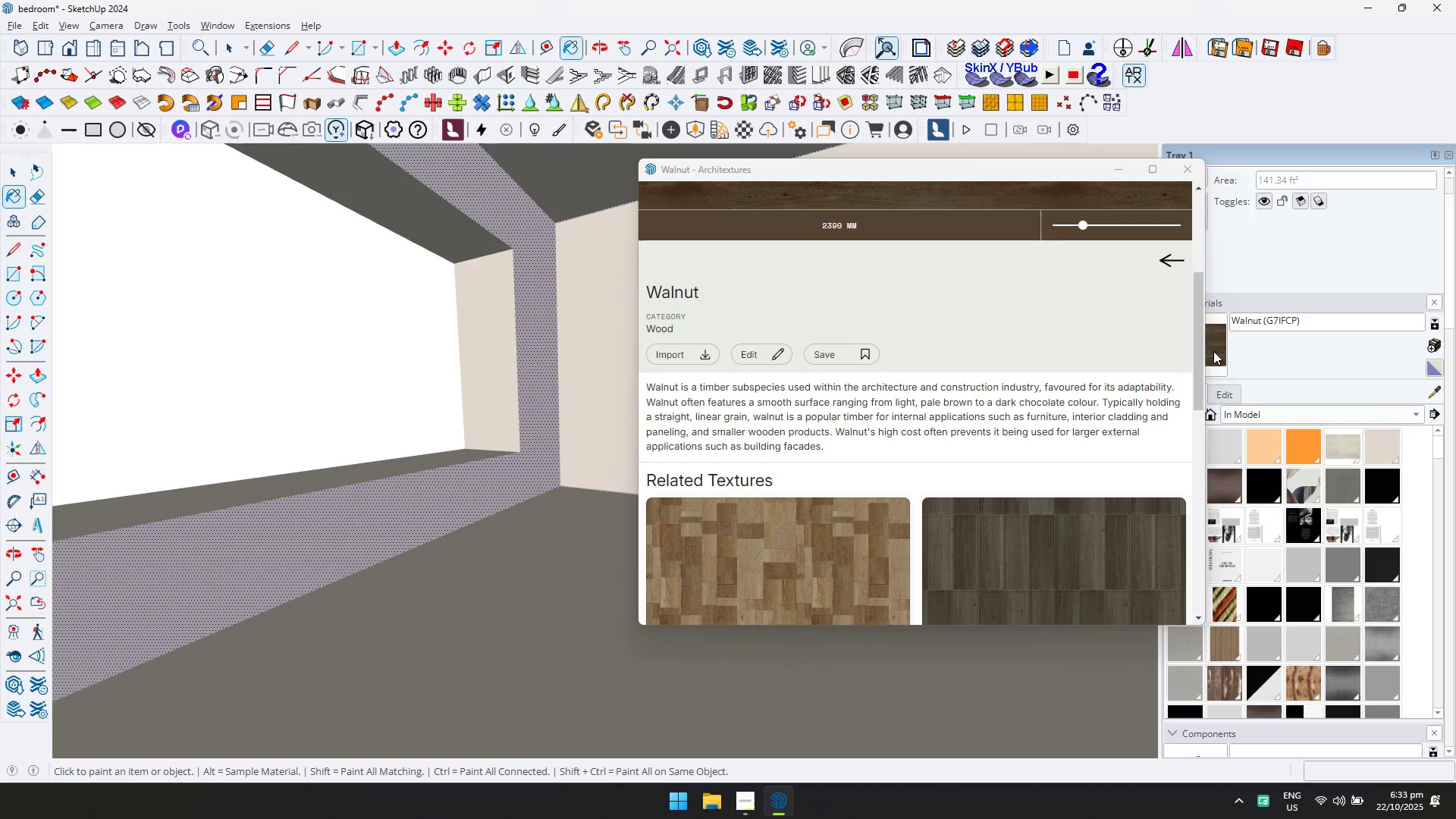 
key(D)
 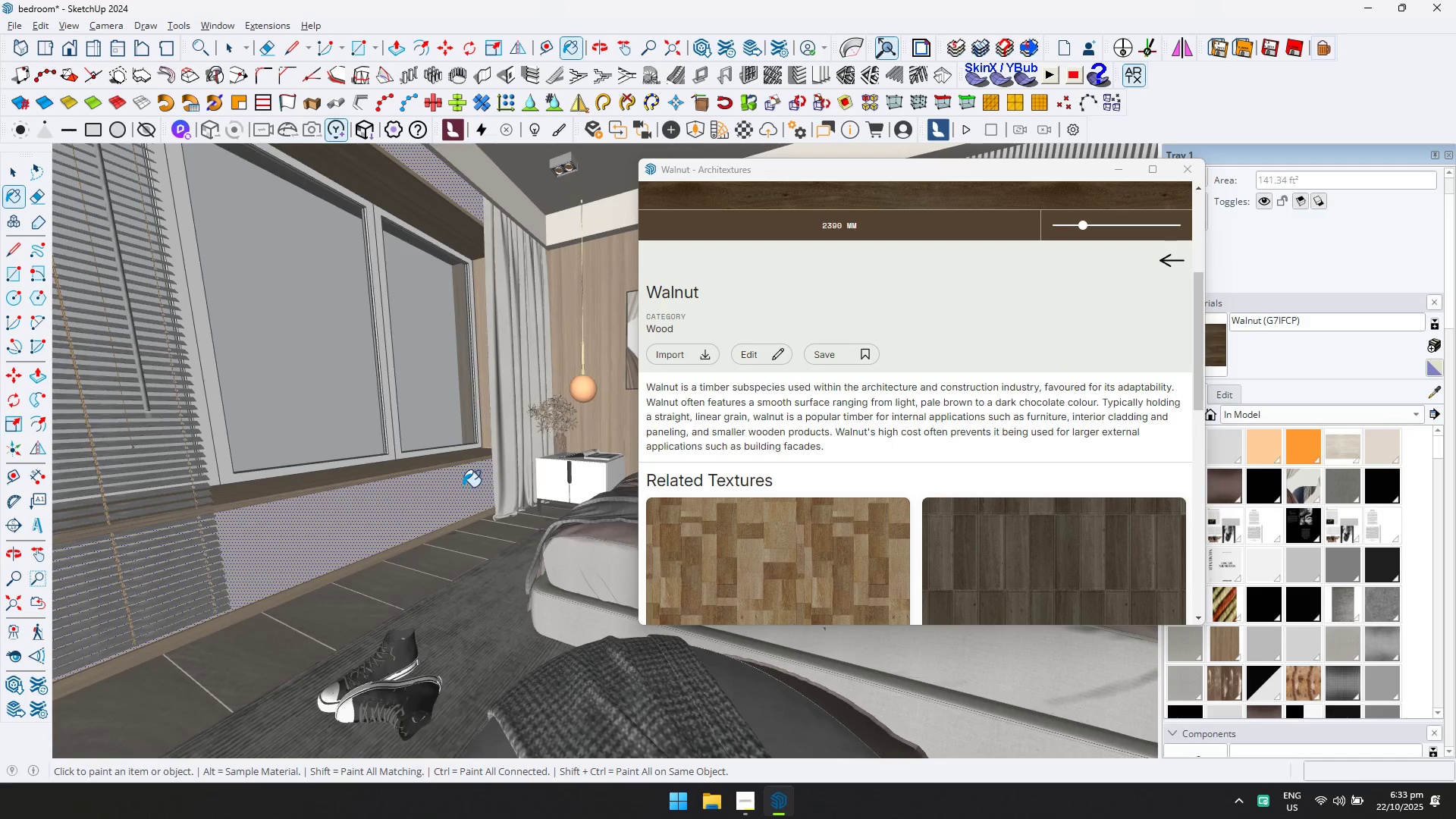 
left_click([463, 487])
 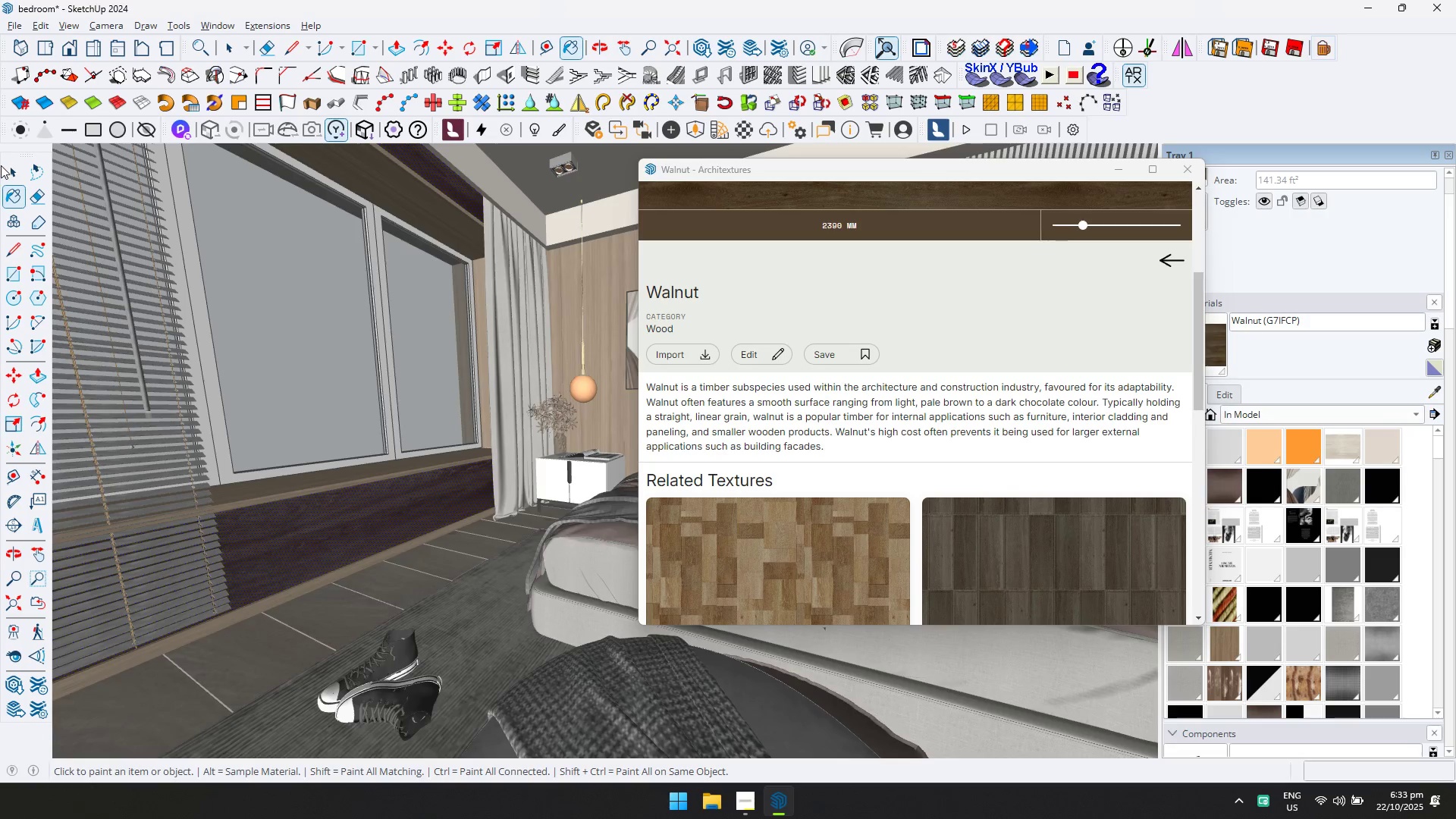 
key(Escape)
 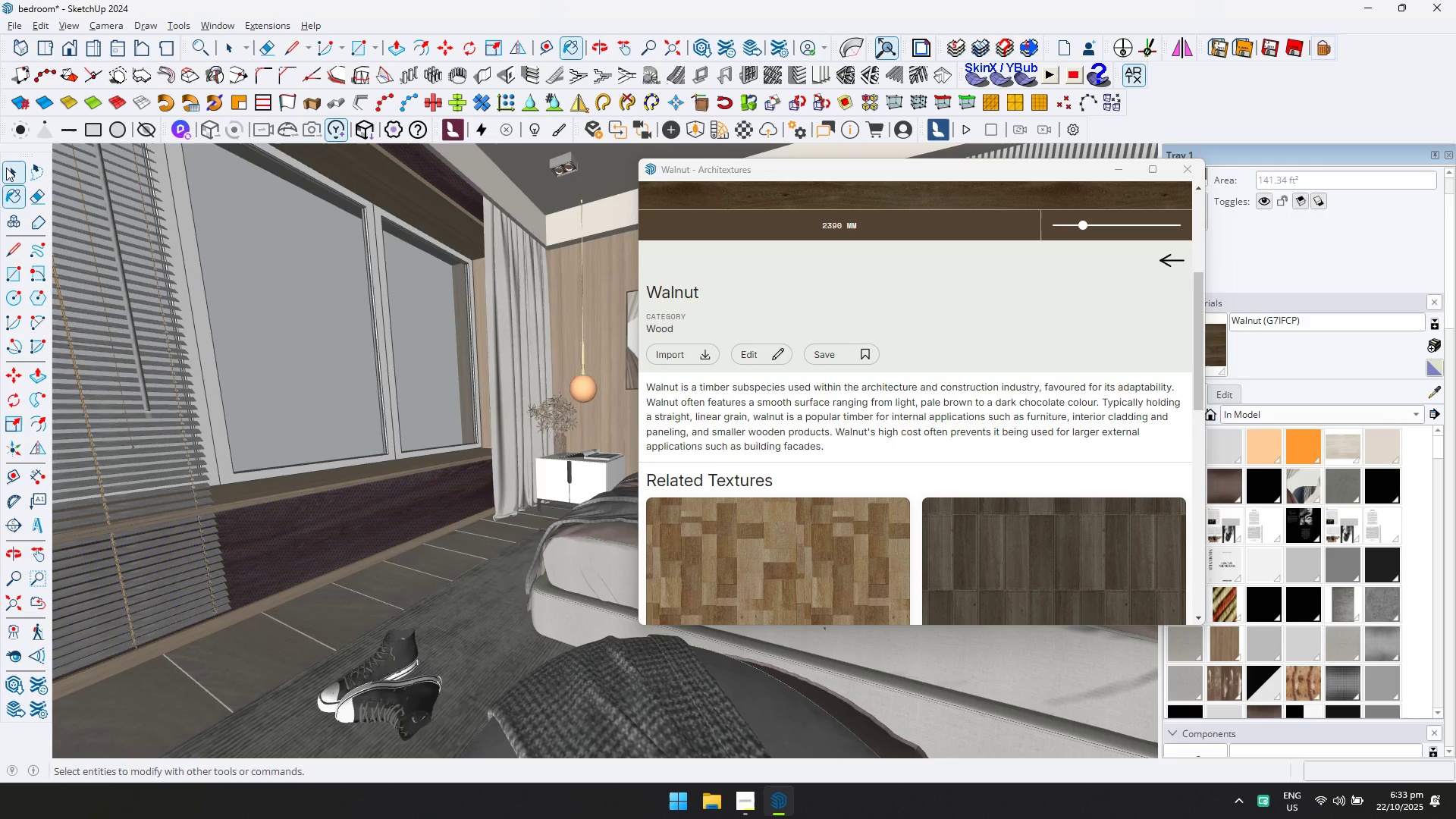 
double_click([6, 168])
 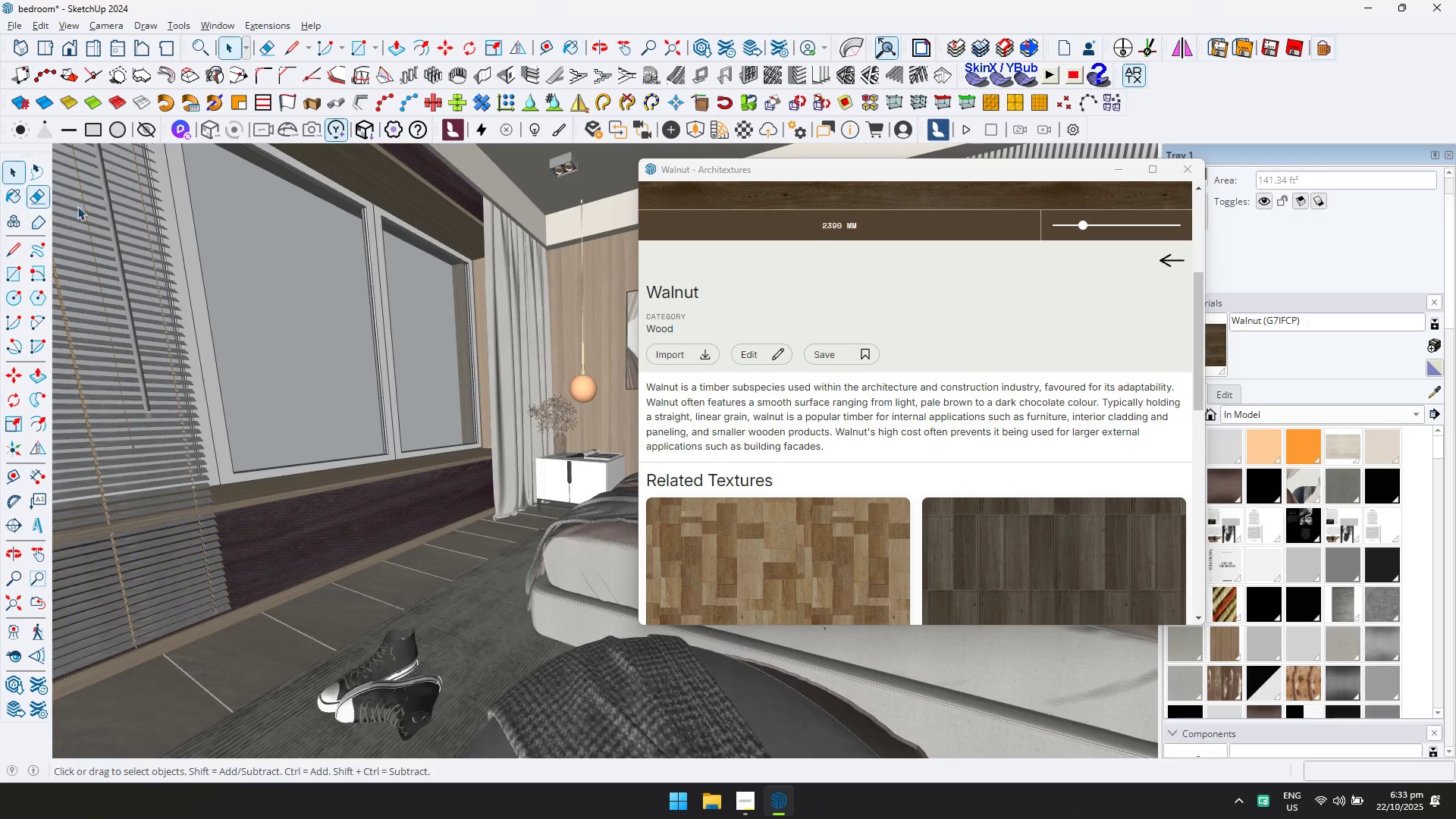 
key(Escape)
 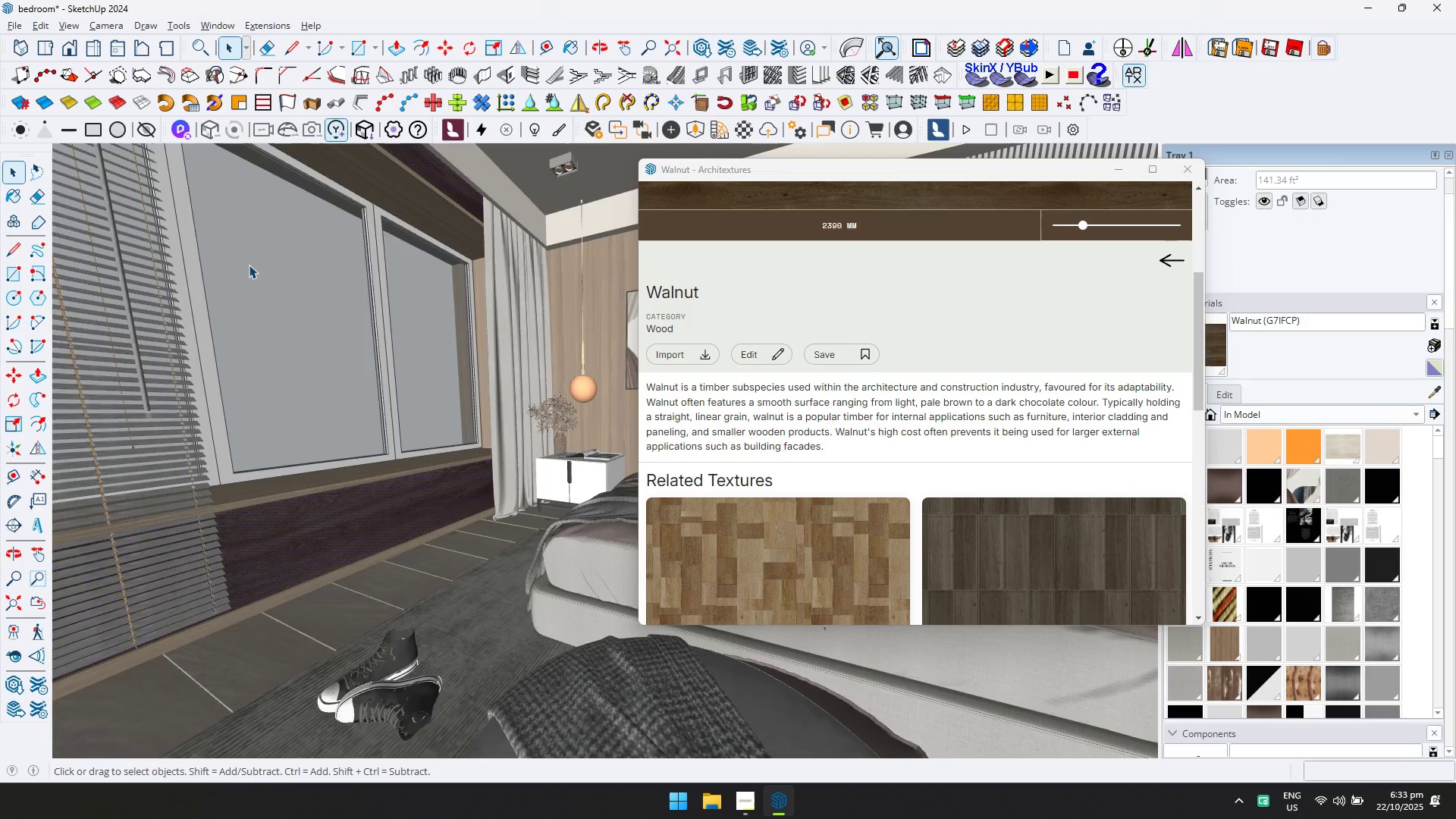 
scroll: coordinate [416, 331], scroll_direction: down, amount: 4.0
 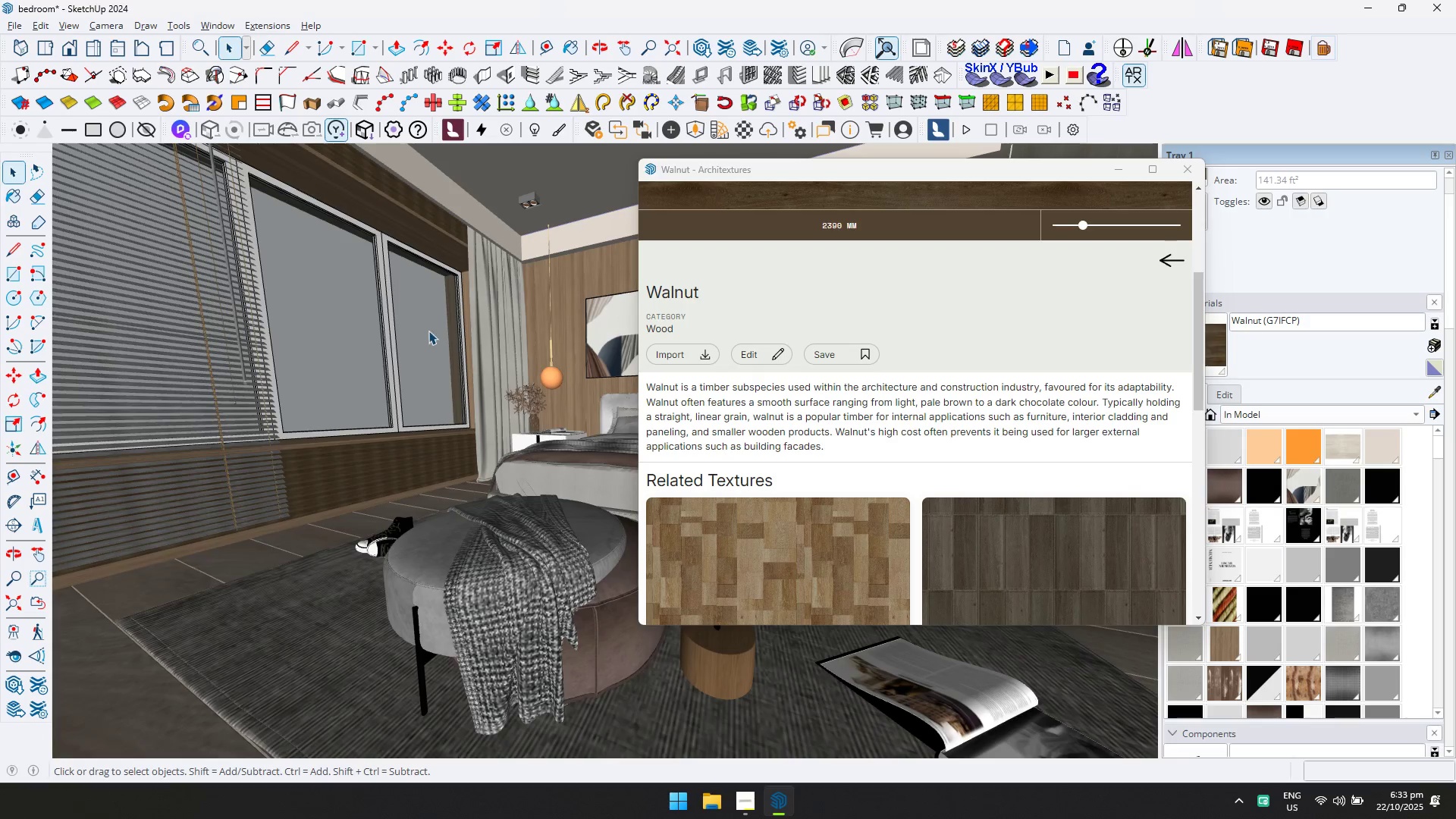 
key(Escape)
 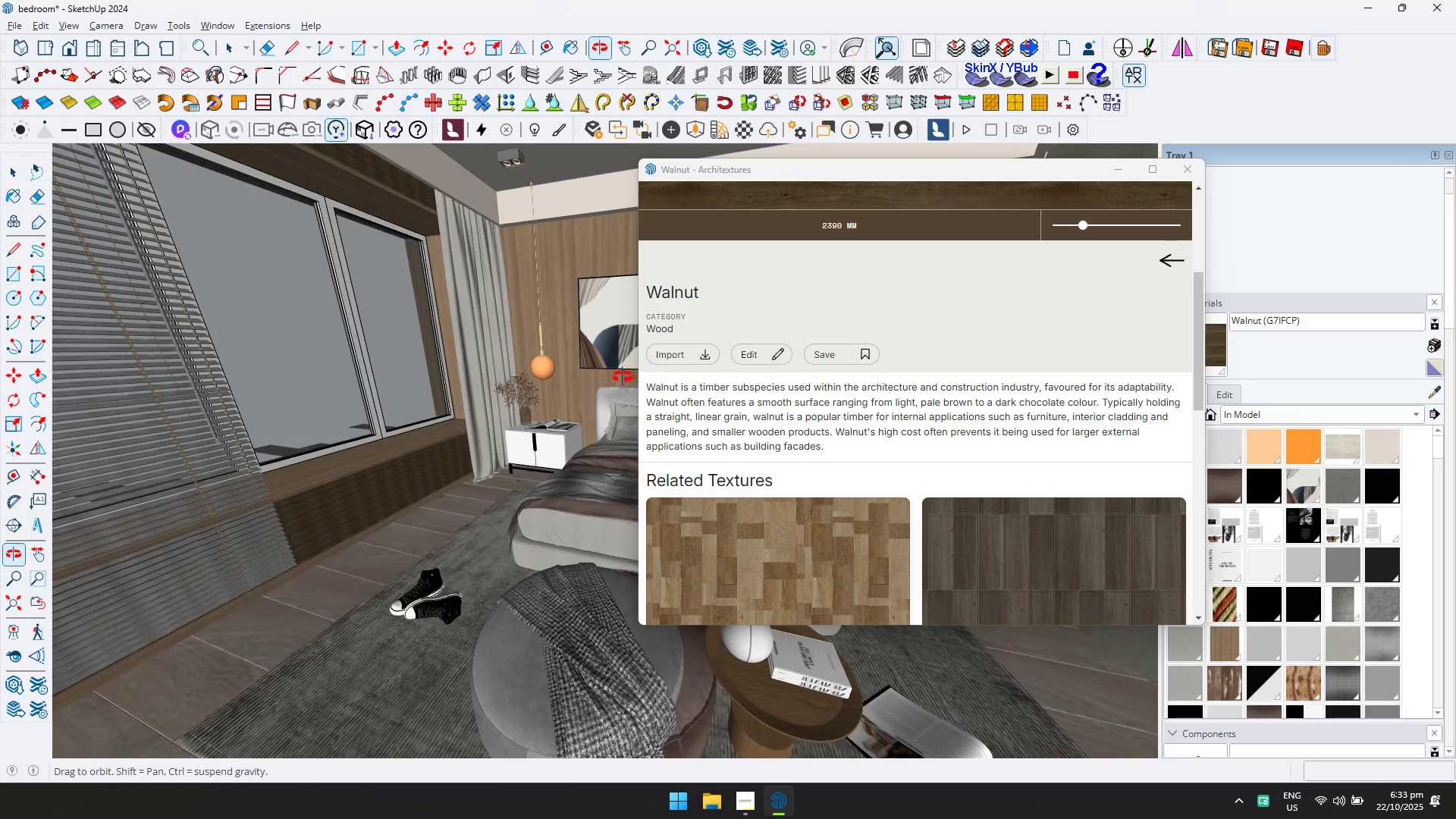 
scroll: coordinate [403, 473], scroll_direction: up, amount: 7.0
 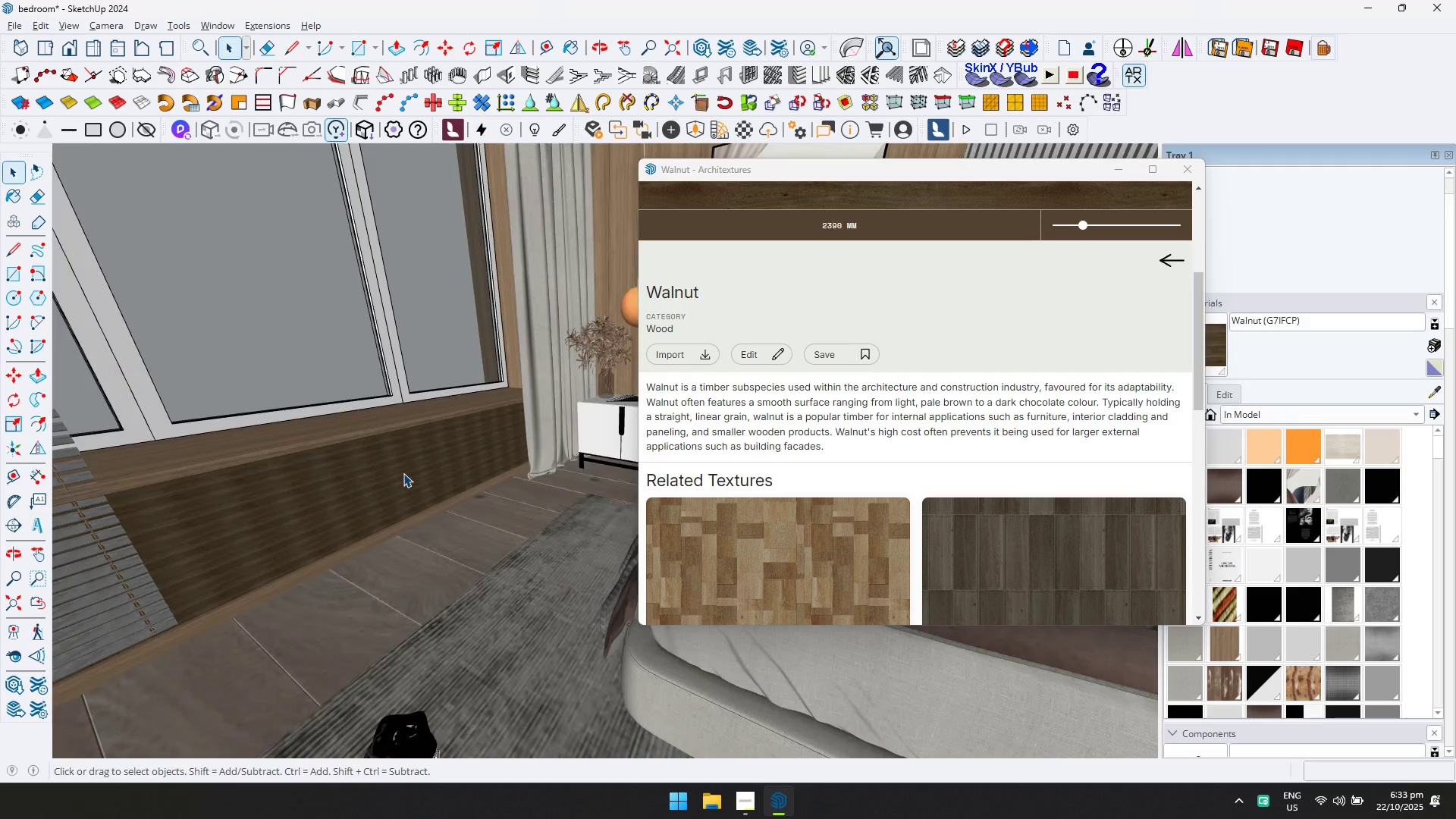 
double_click([403, 473])
 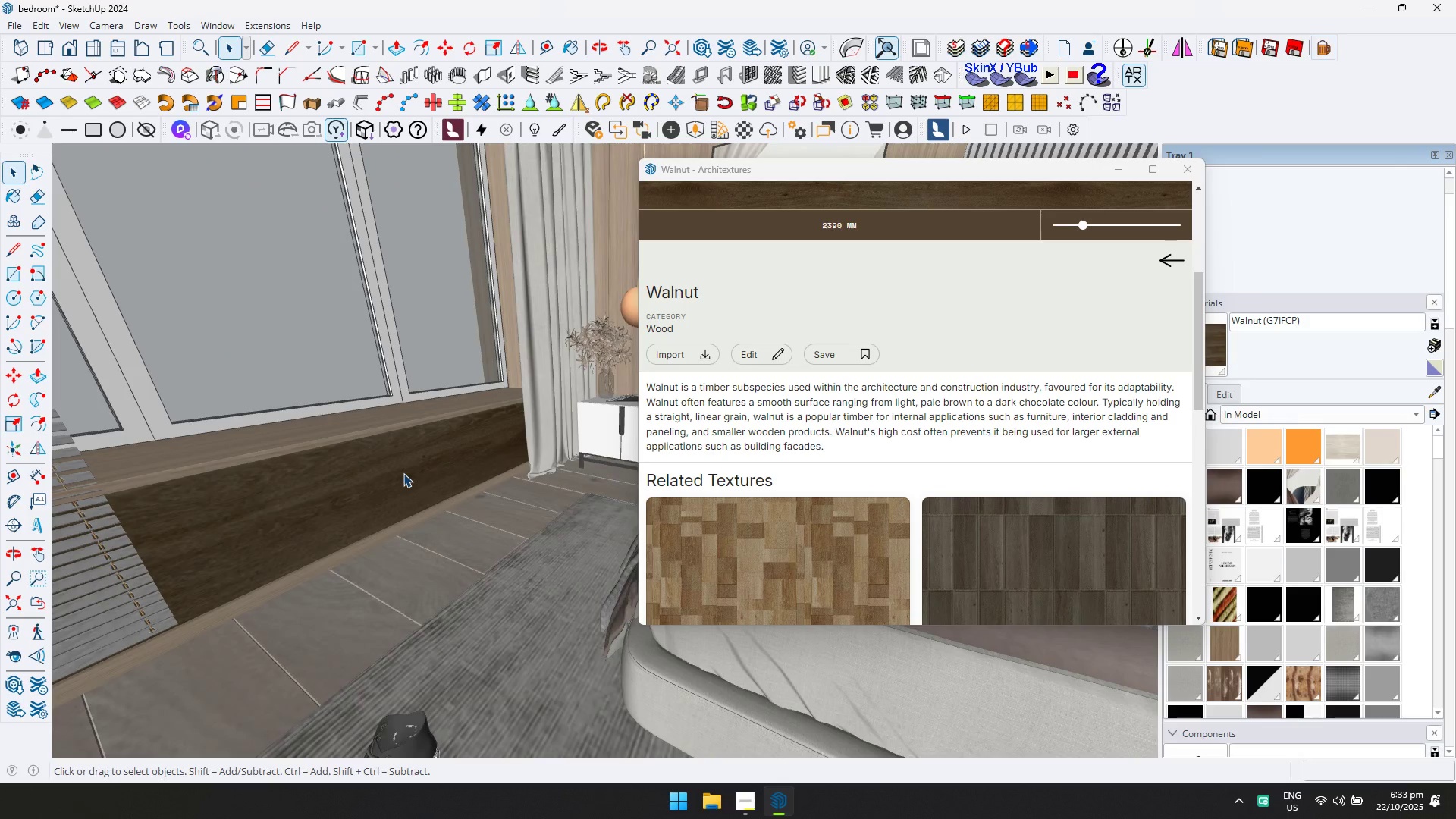 
triple_click([403, 473])
 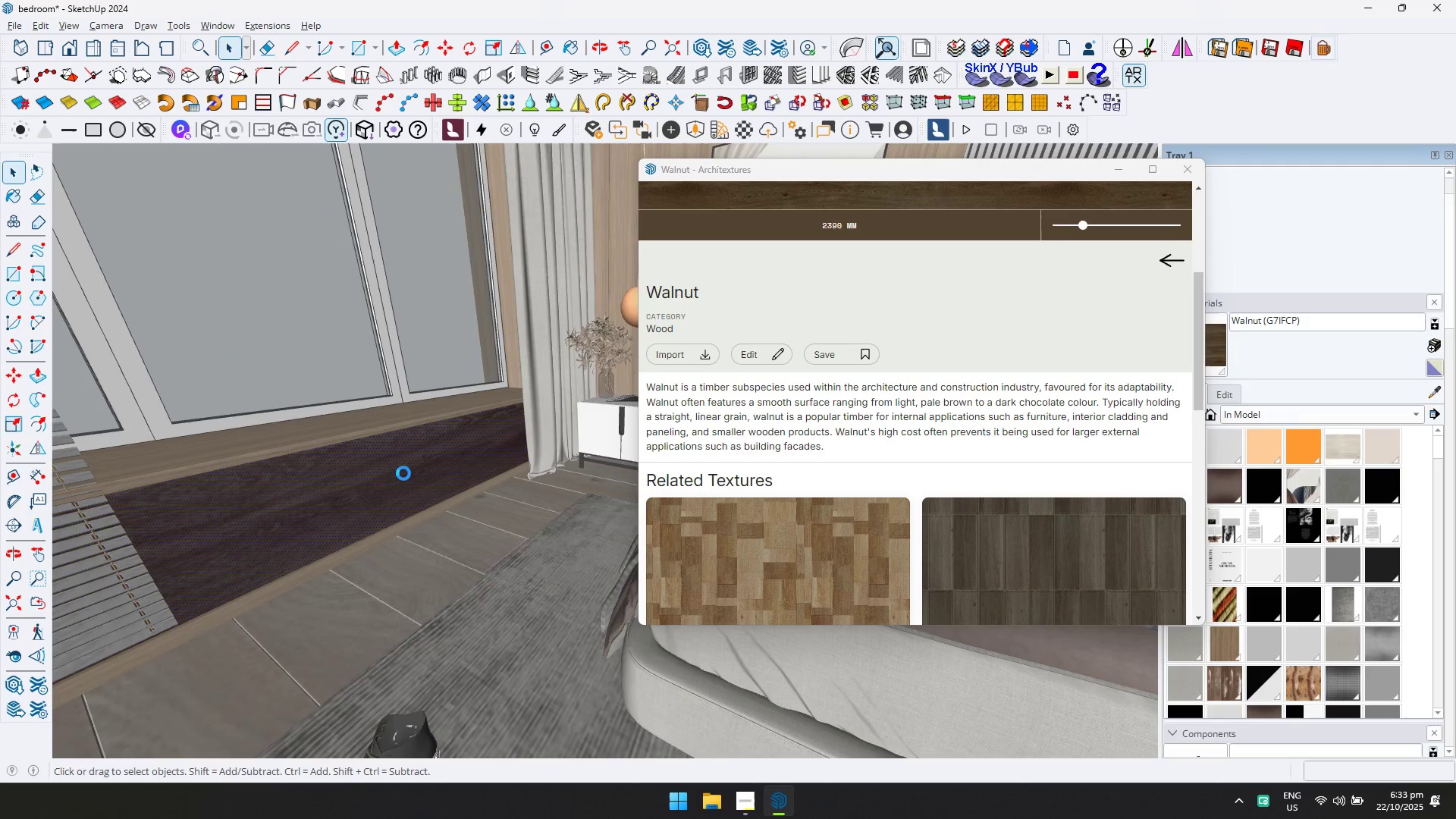 
triple_click([403, 473])
 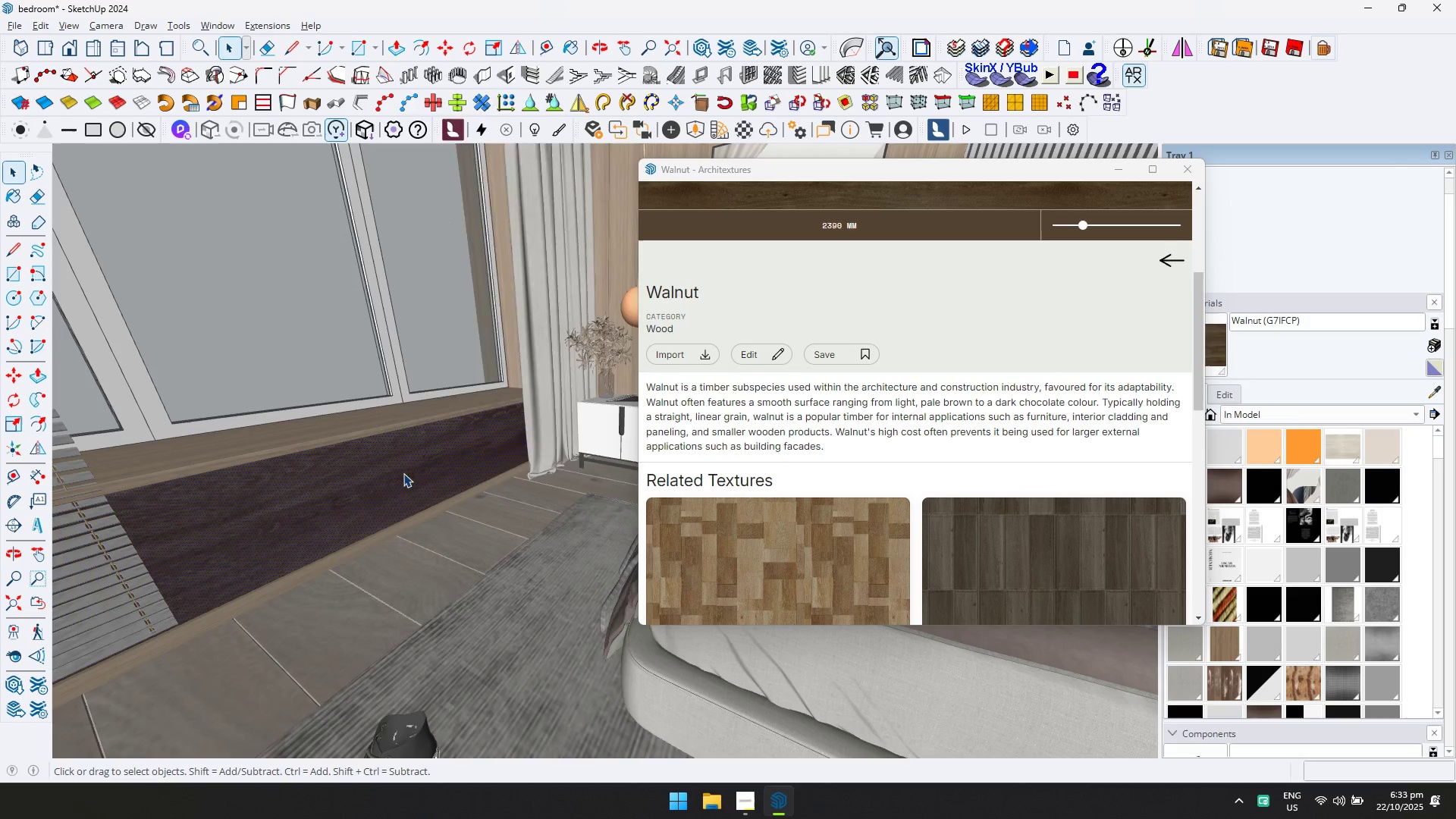 
right_click([403, 473])
 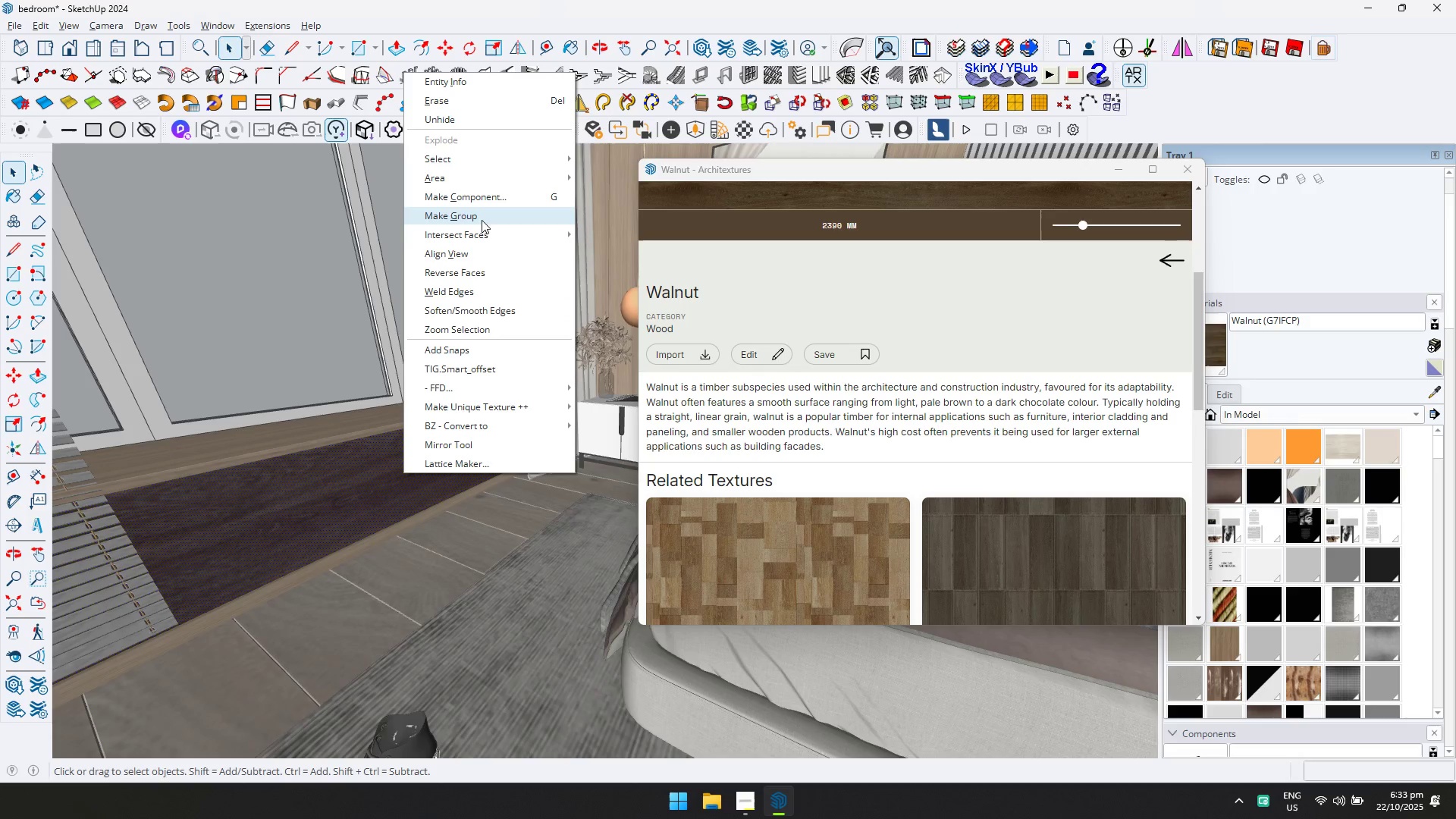 
left_click([479, 234])
 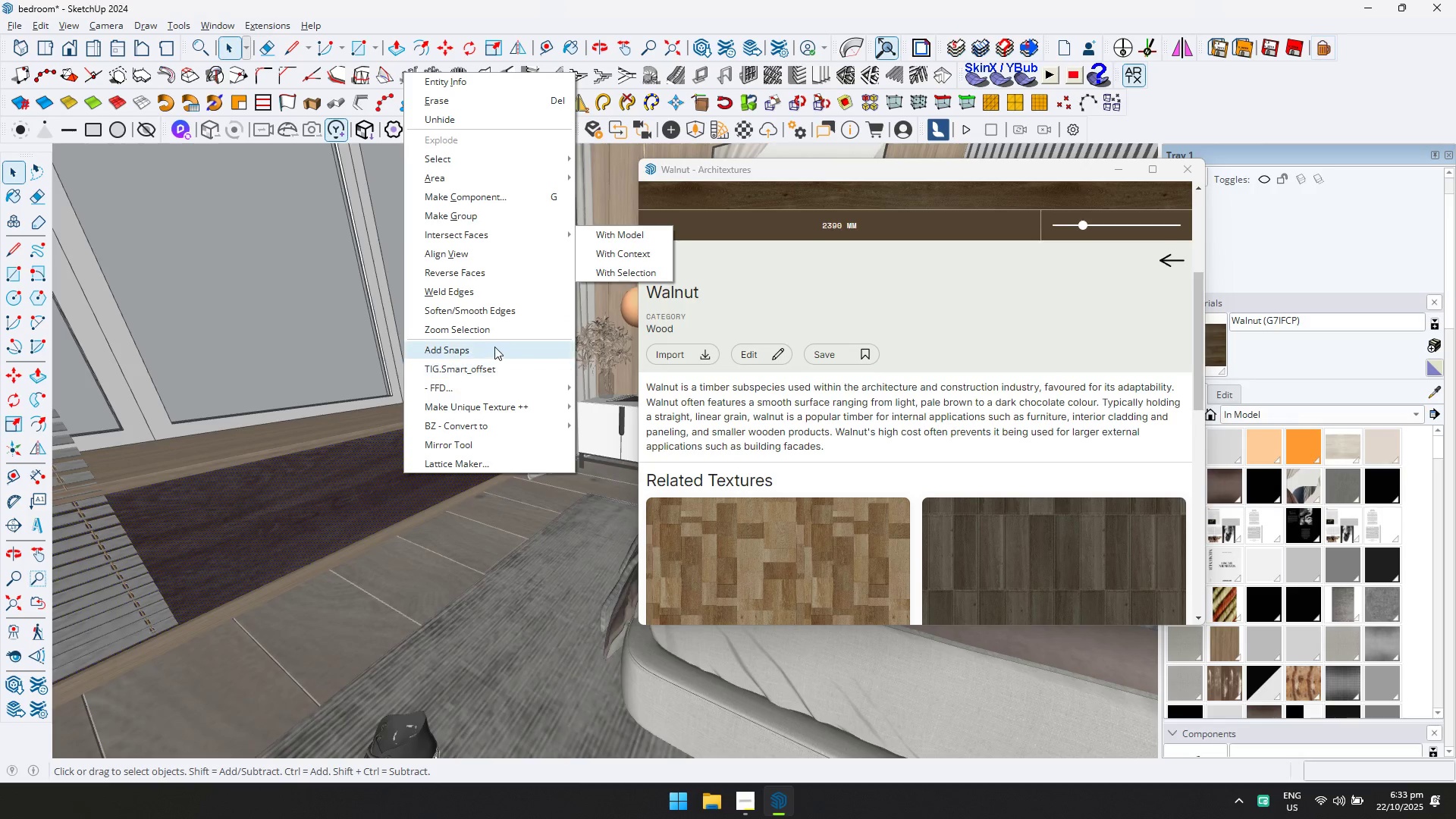 
left_click([294, 473])
 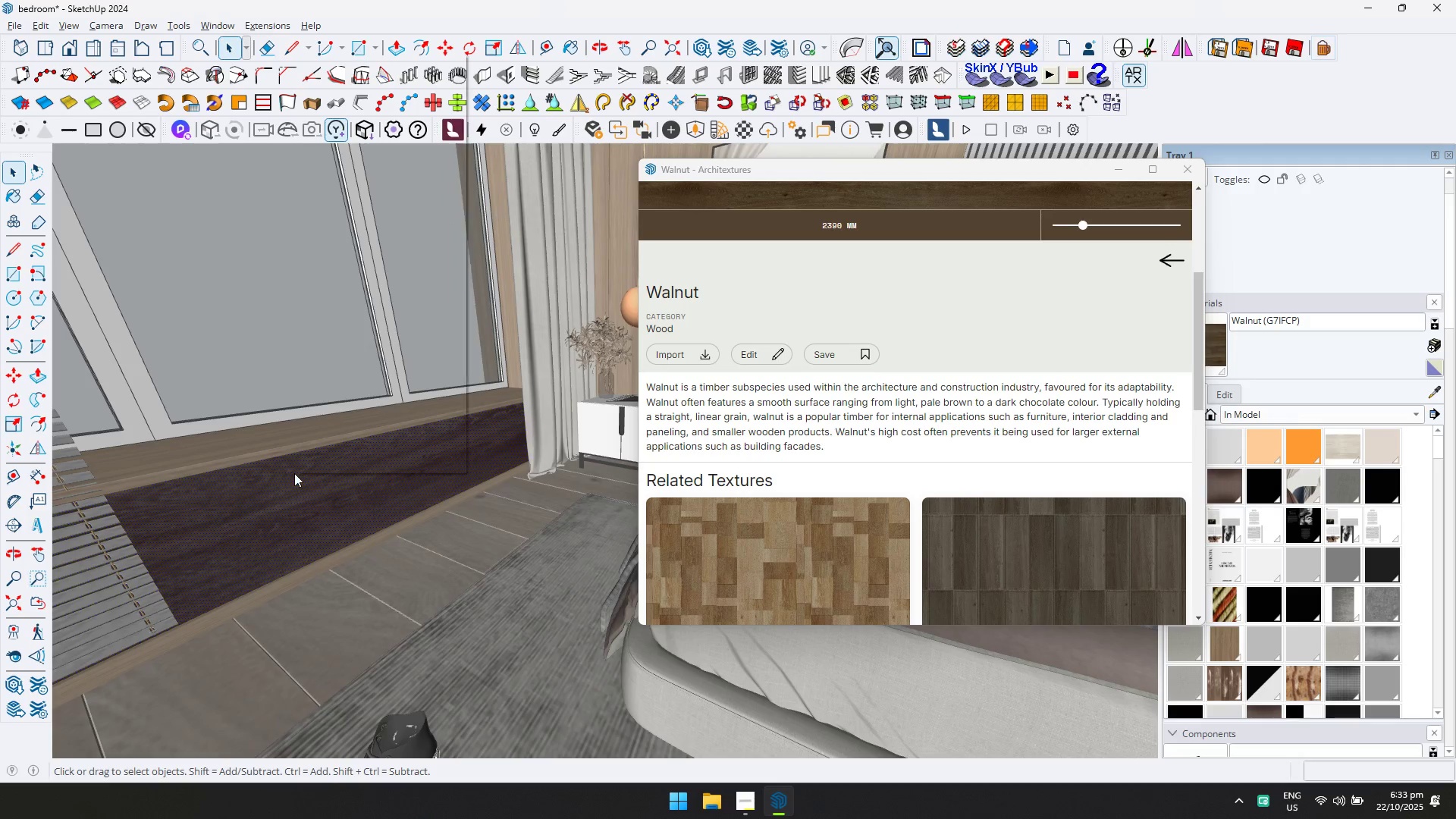 
right_click([294, 473])
 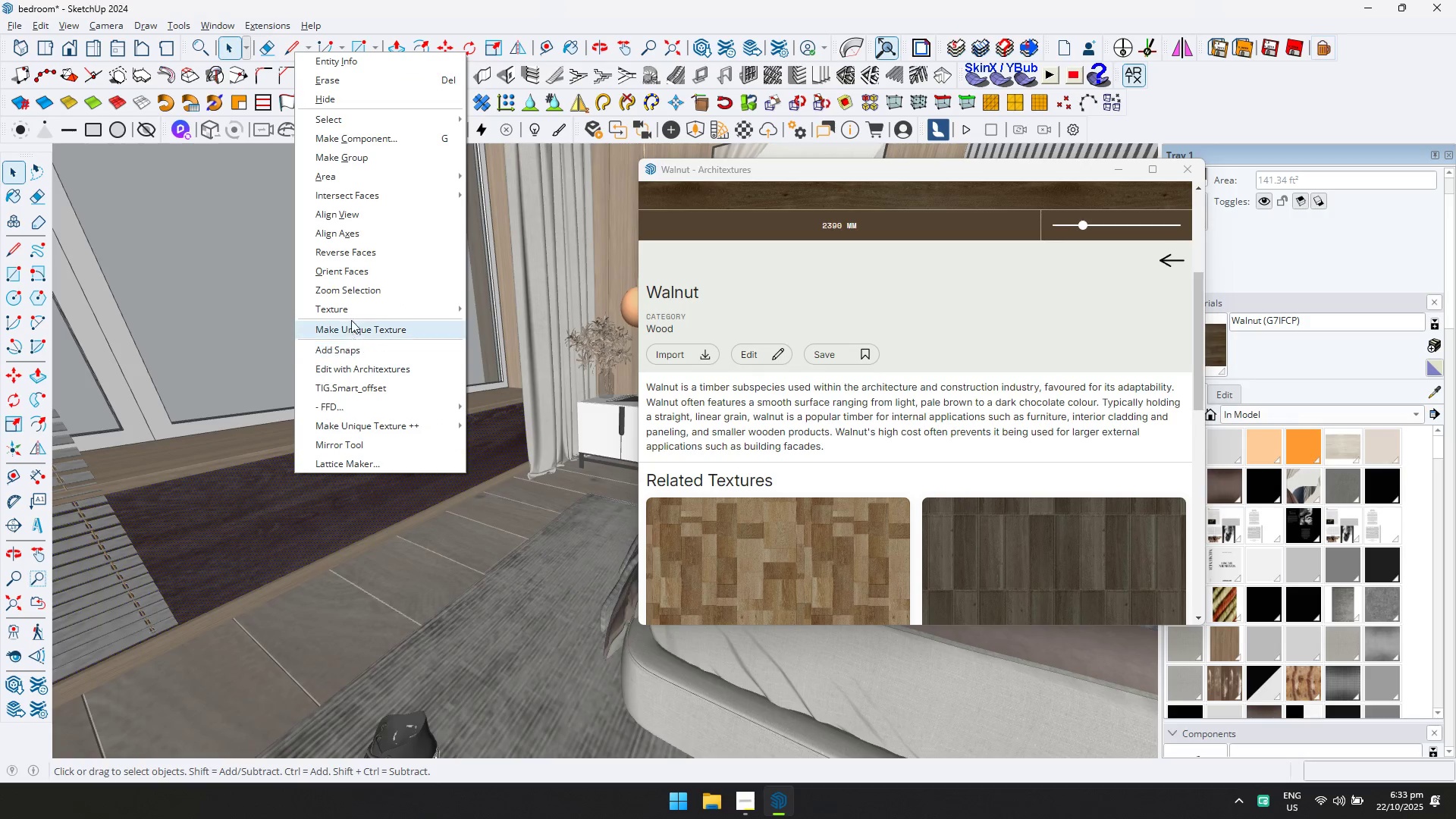 
double_click([354, 307])
 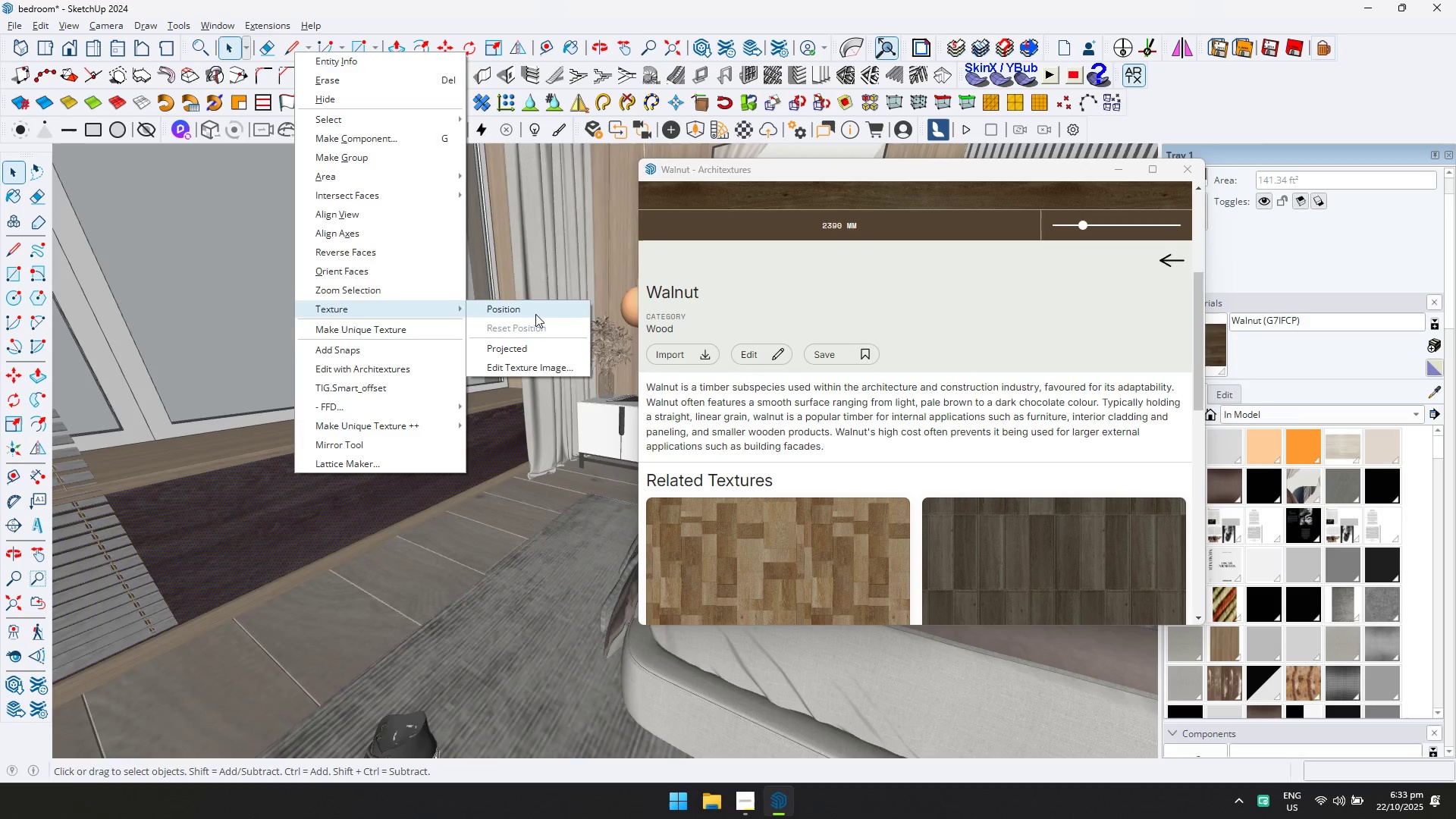 
triple_click([535, 314])
 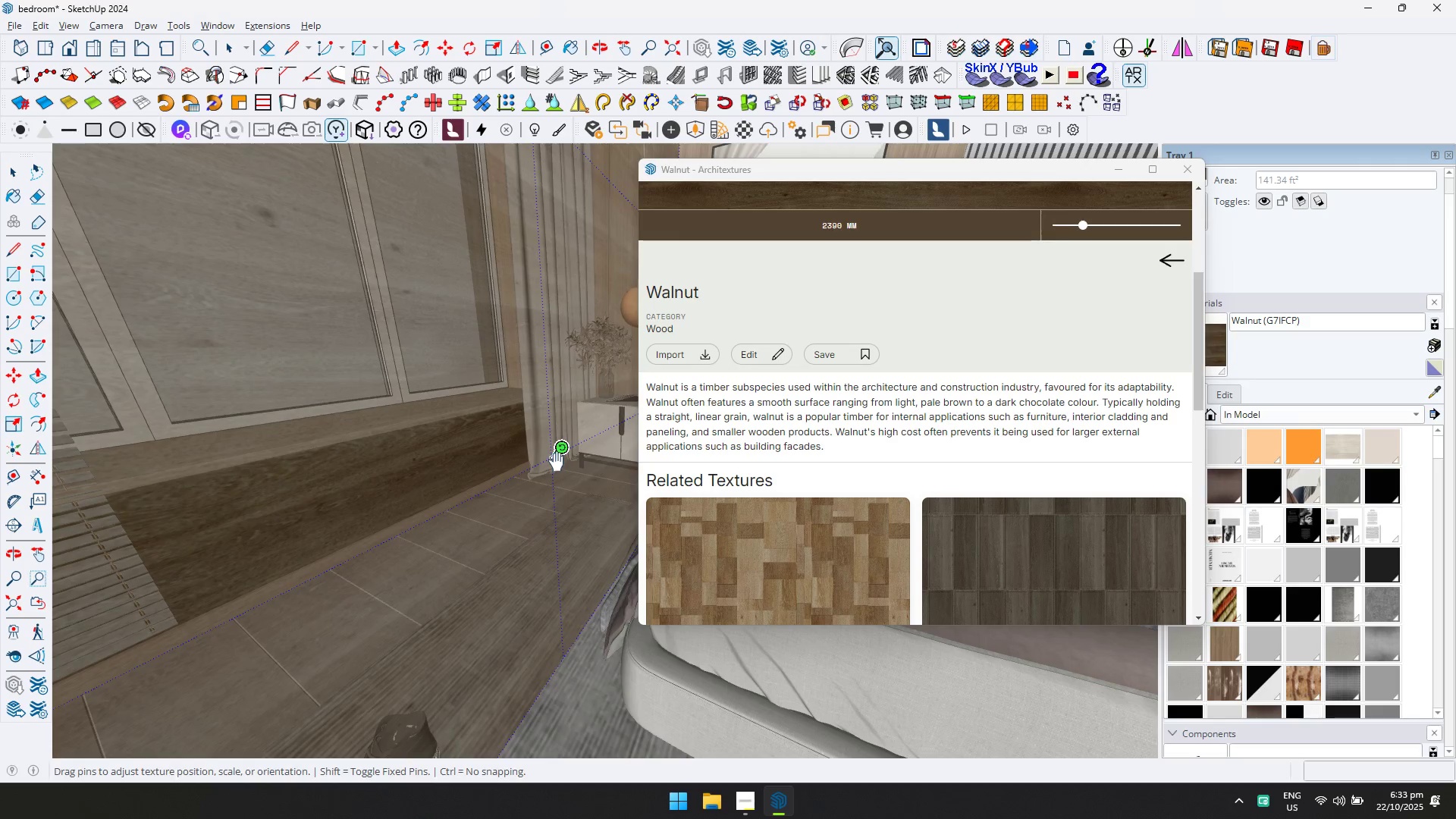 
left_click([567, 458])
 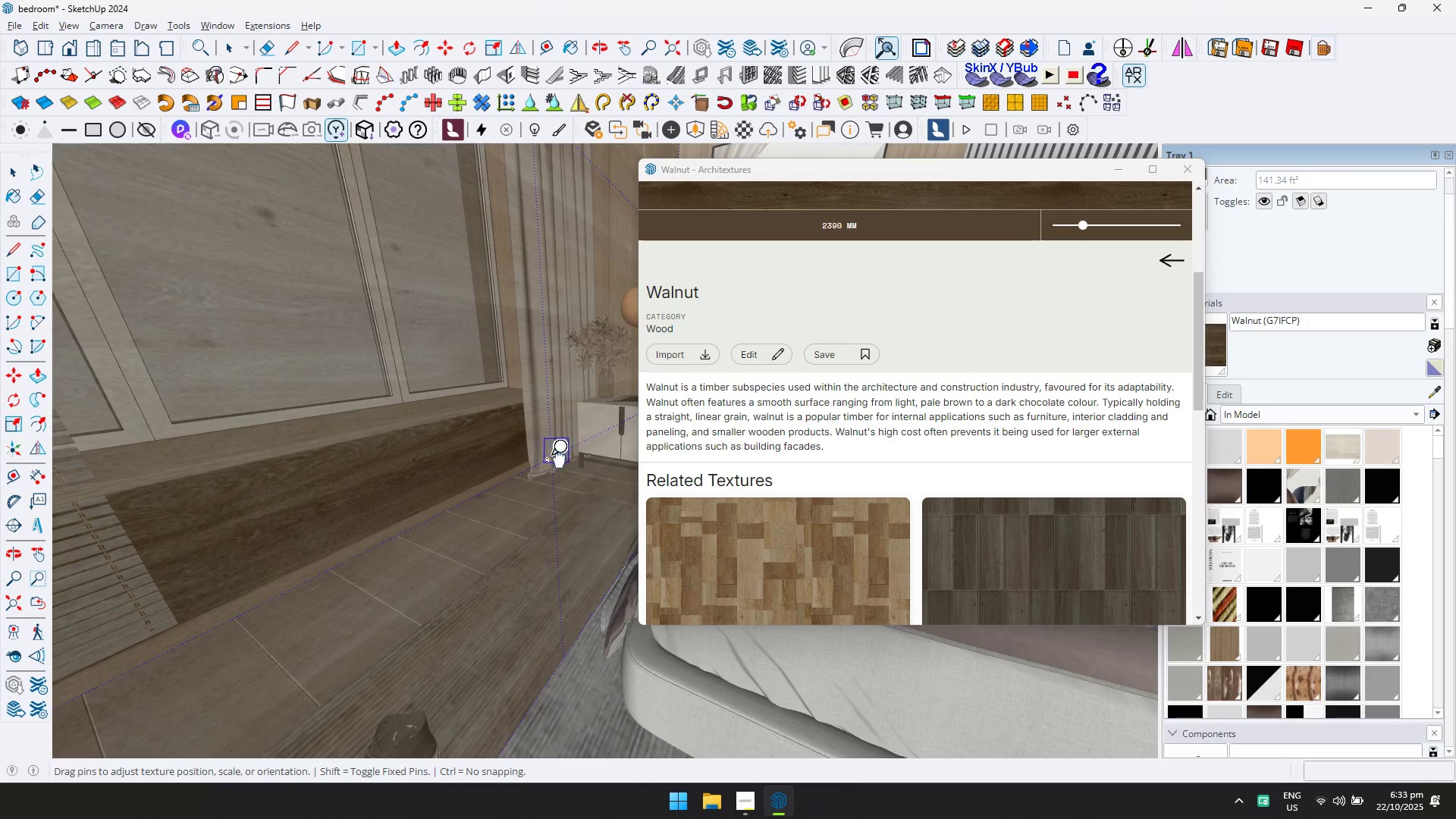 
left_click_drag(start_coordinate=[544, 466], to_coordinate=[495, 485])
 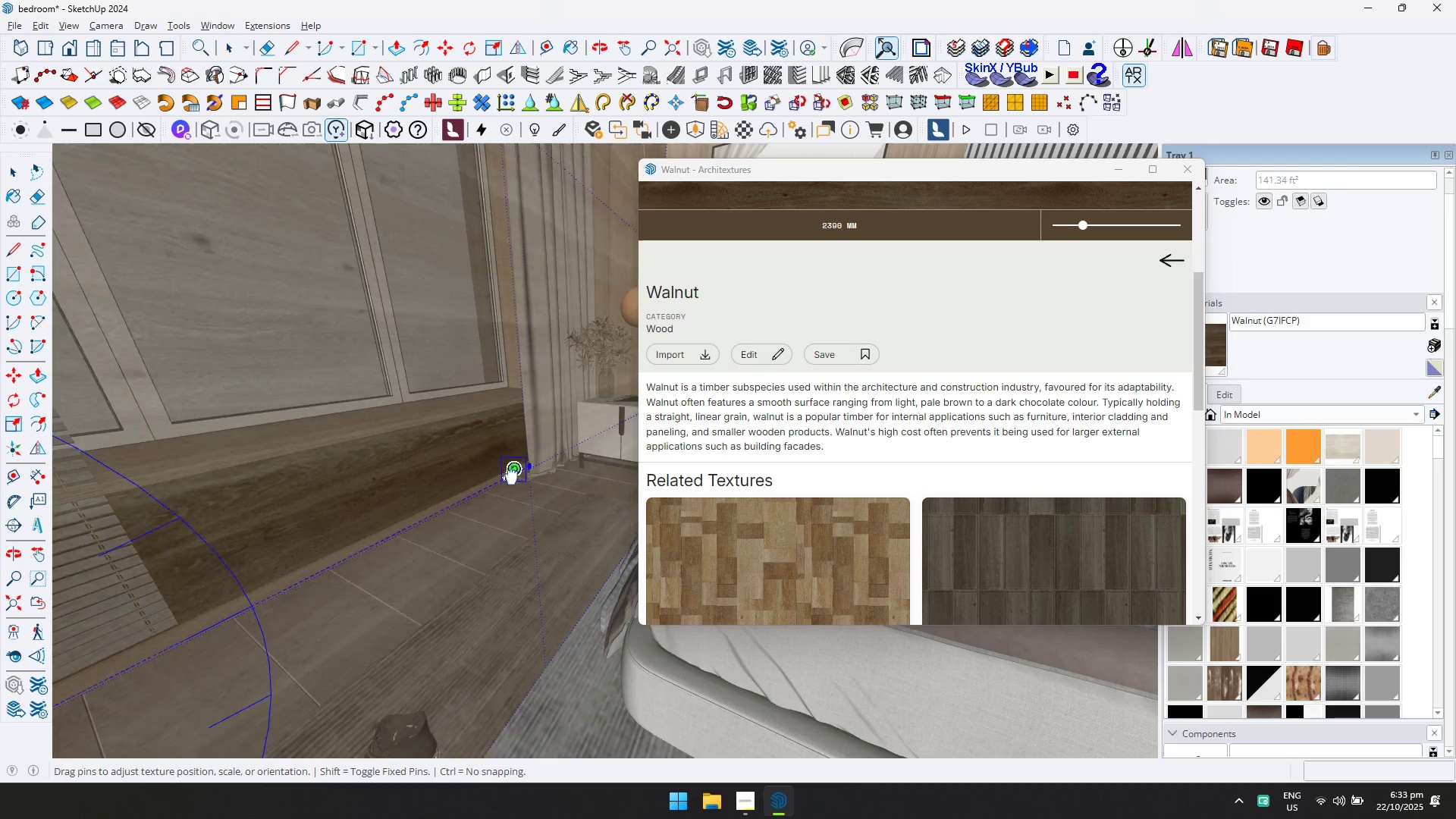 
left_click_drag(start_coordinate=[490, 487], to_coordinate=[421, 514])
 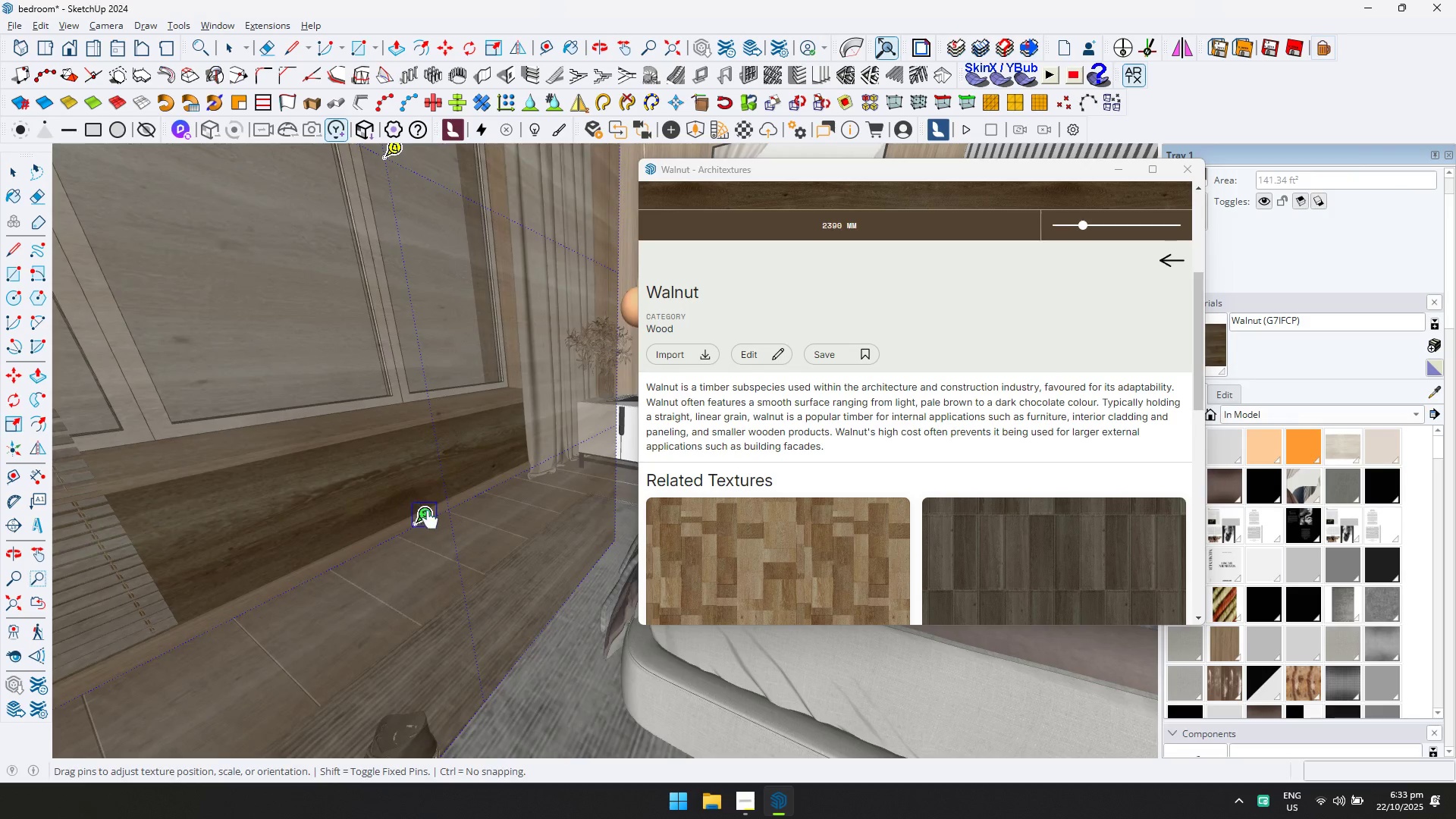 
left_click_drag(start_coordinate=[431, 521], to_coordinate=[274, 604])
 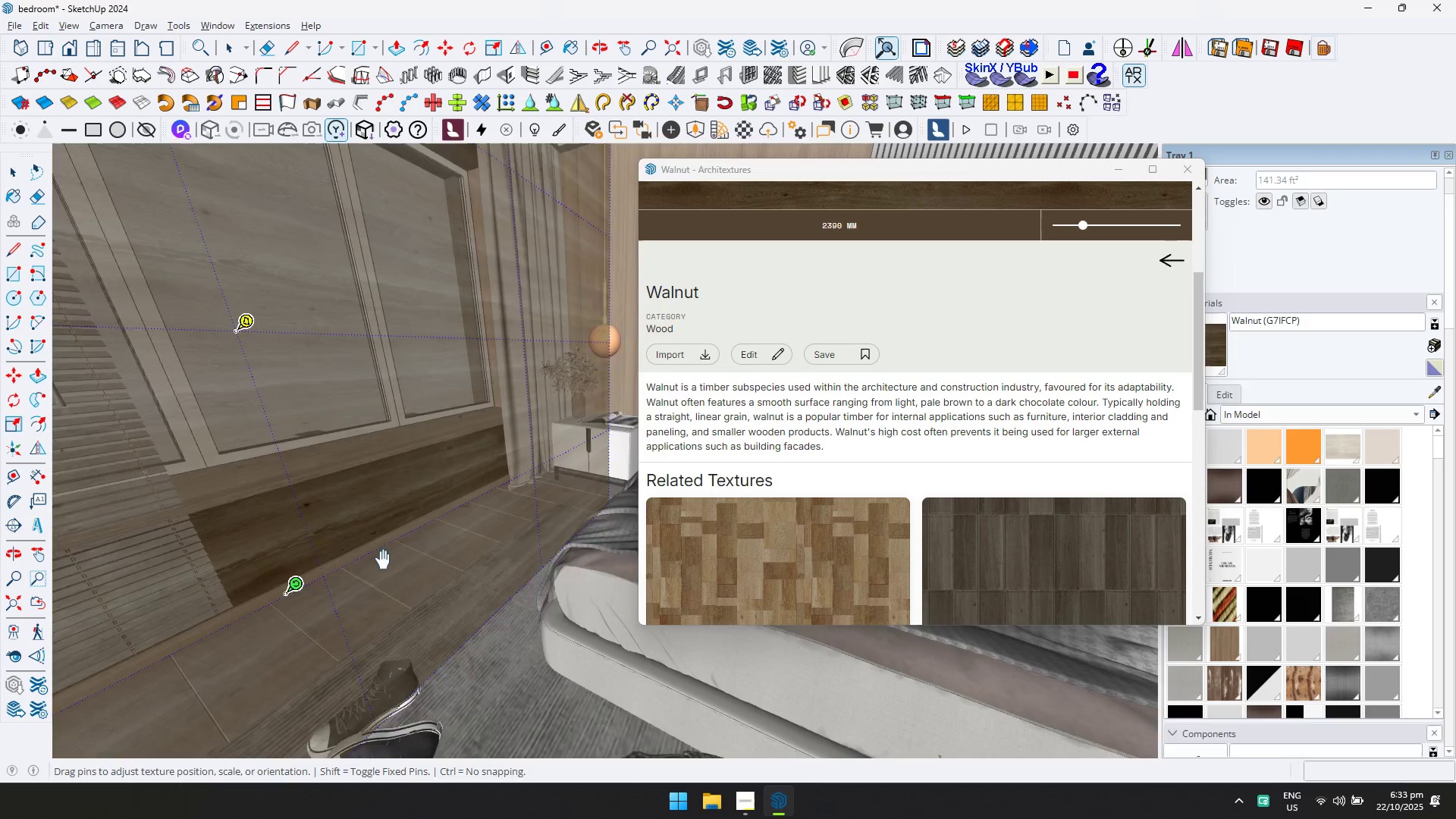 
scroll: coordinate [393, 550], scroll_direction: down, amount: 10.0
 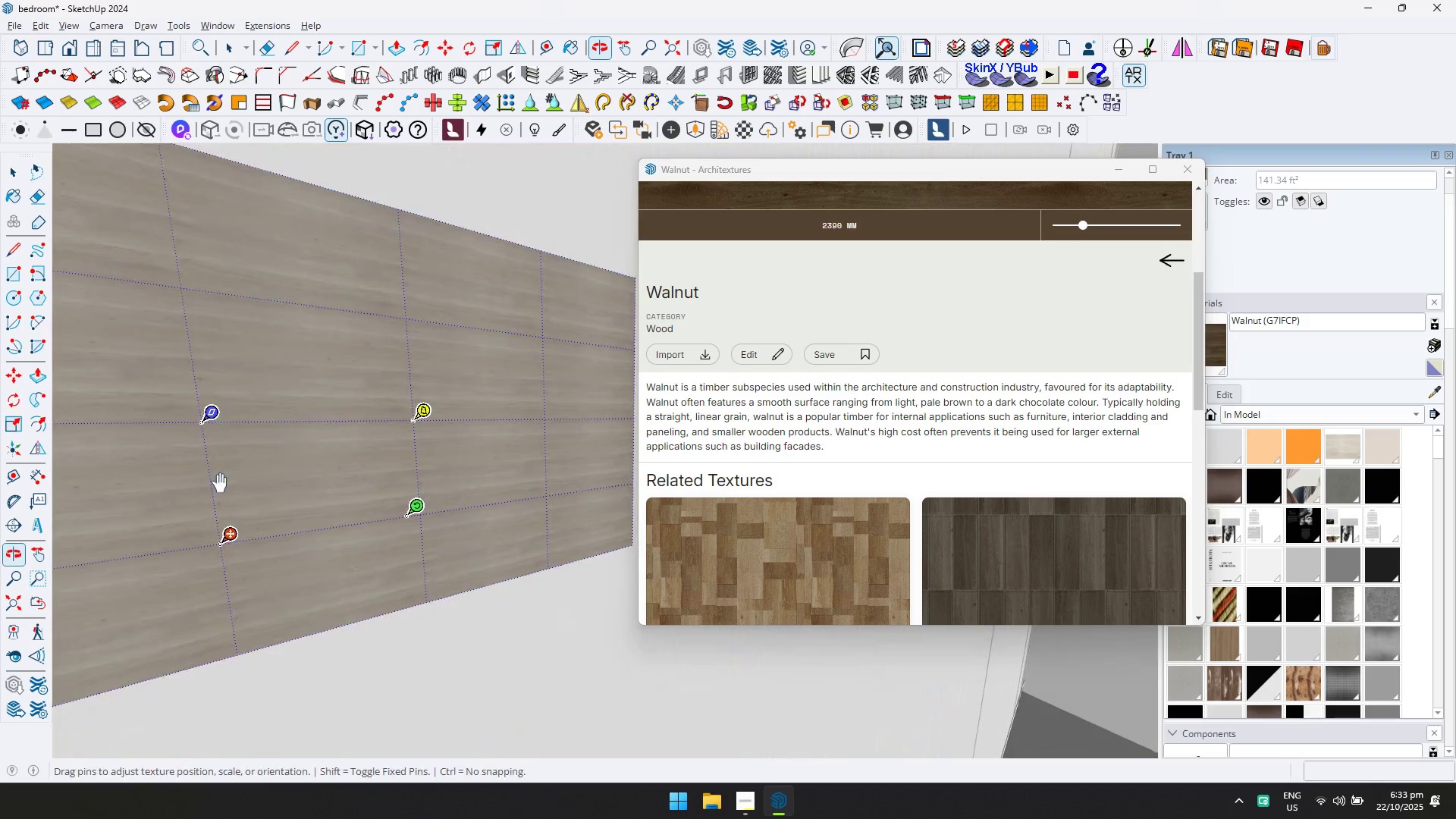 
scroll: coordinate [342, 521], scroll_direction: up, amount: 21.0
 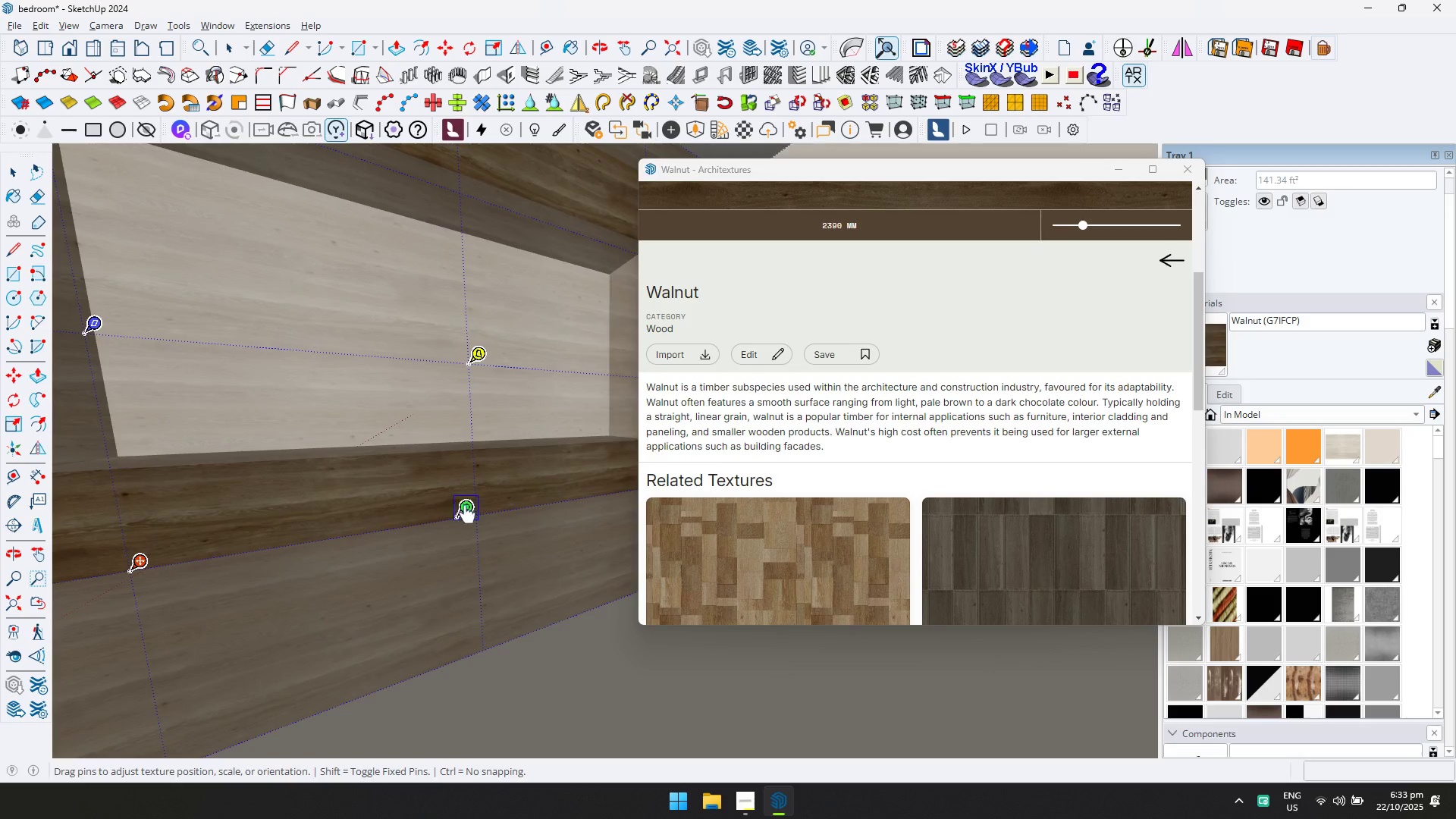 
key(D)
 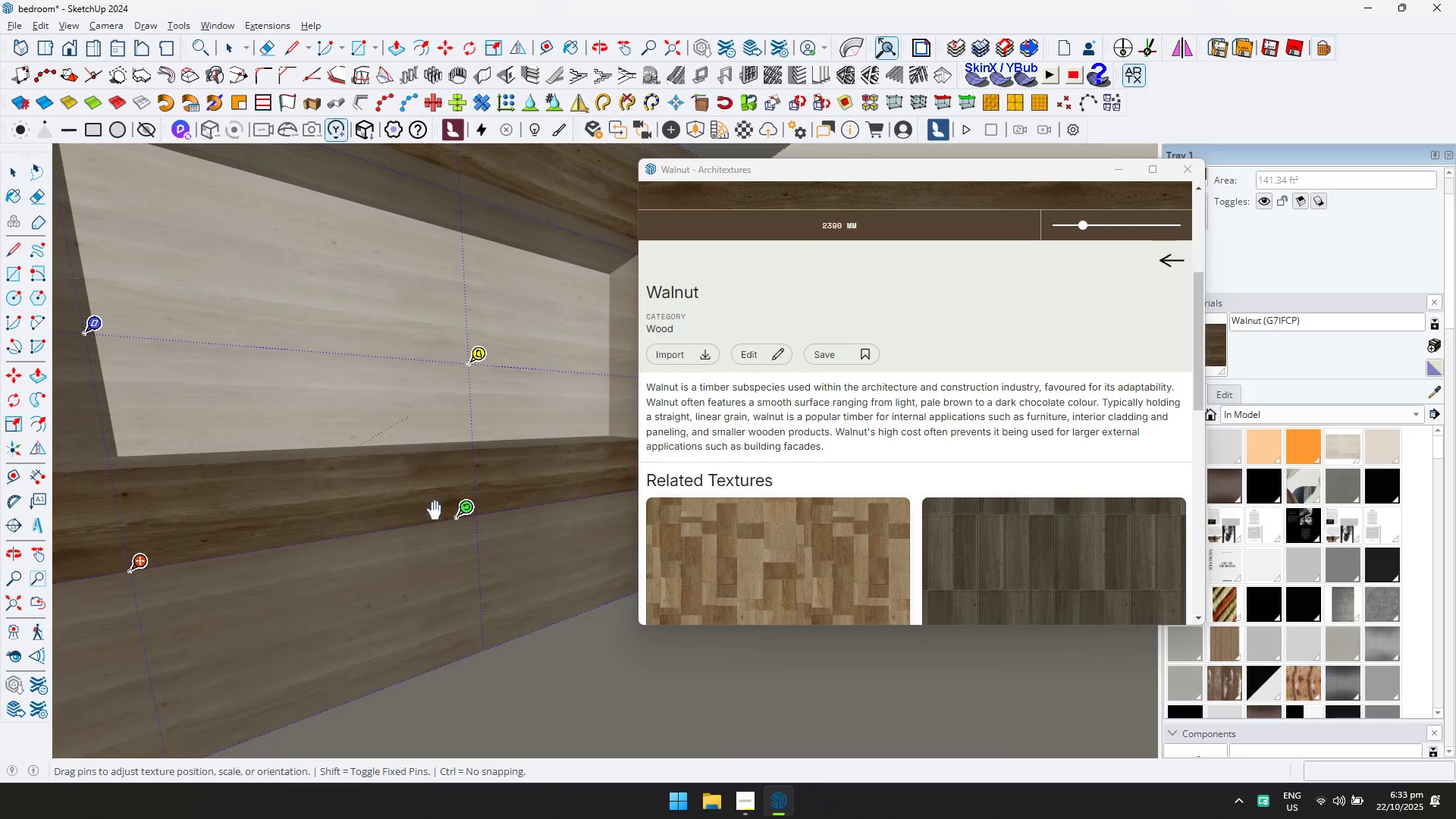 
left_click_drag(start_coordinate=[469, 516], to_coordinate=[334, 538])
 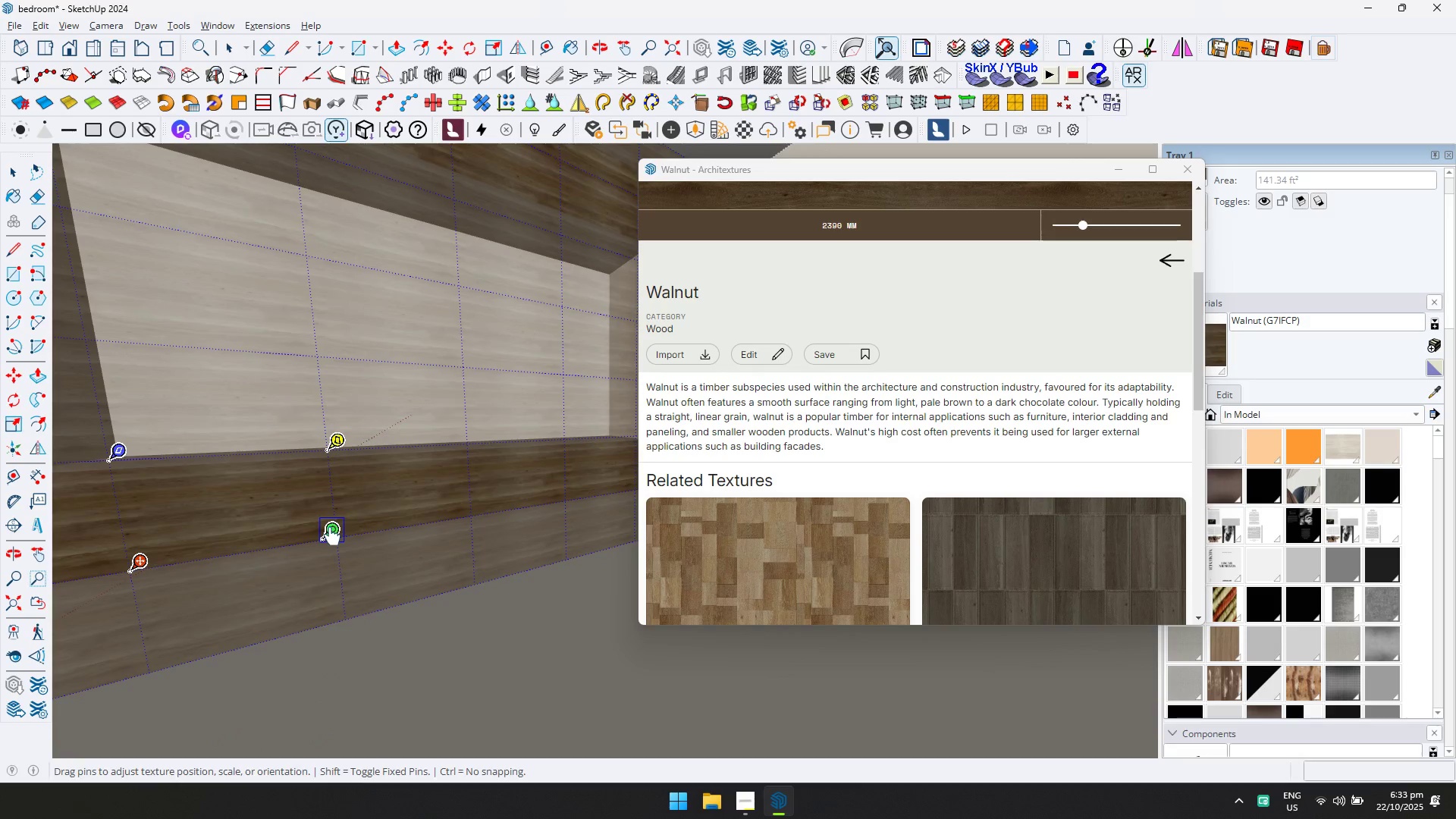 
key(Enter)
 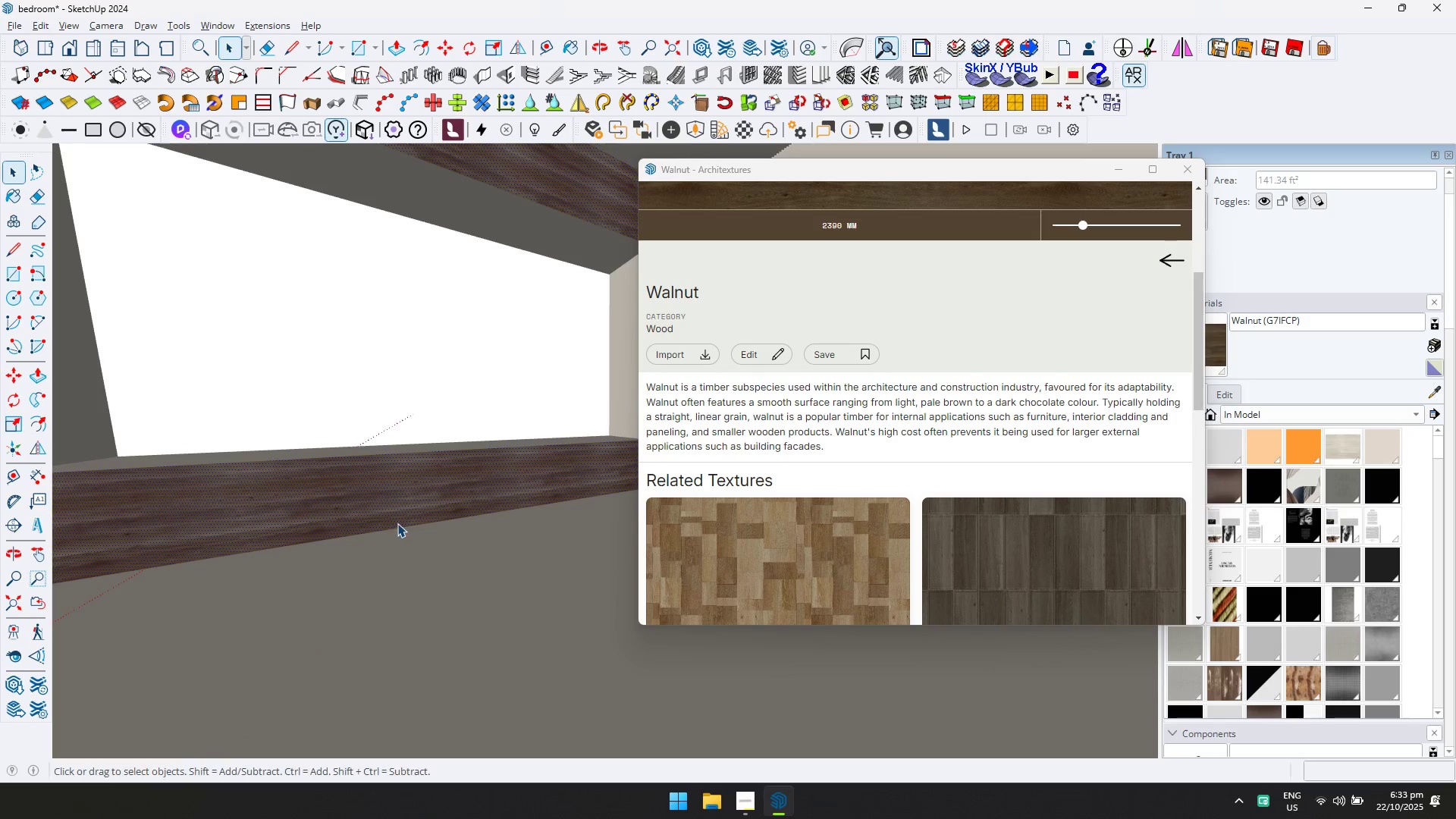 
key(Escape)
 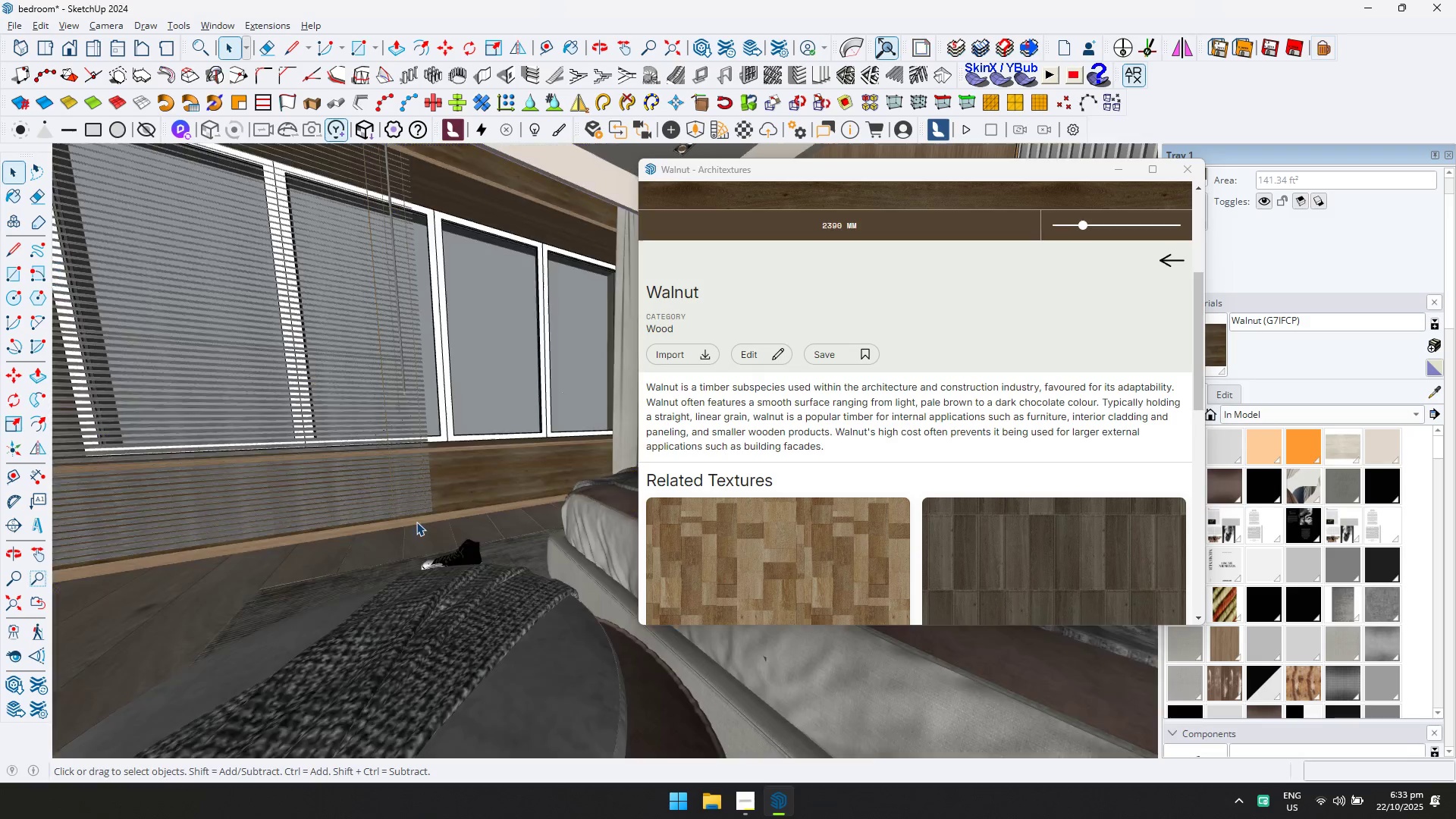 
key(Space)
 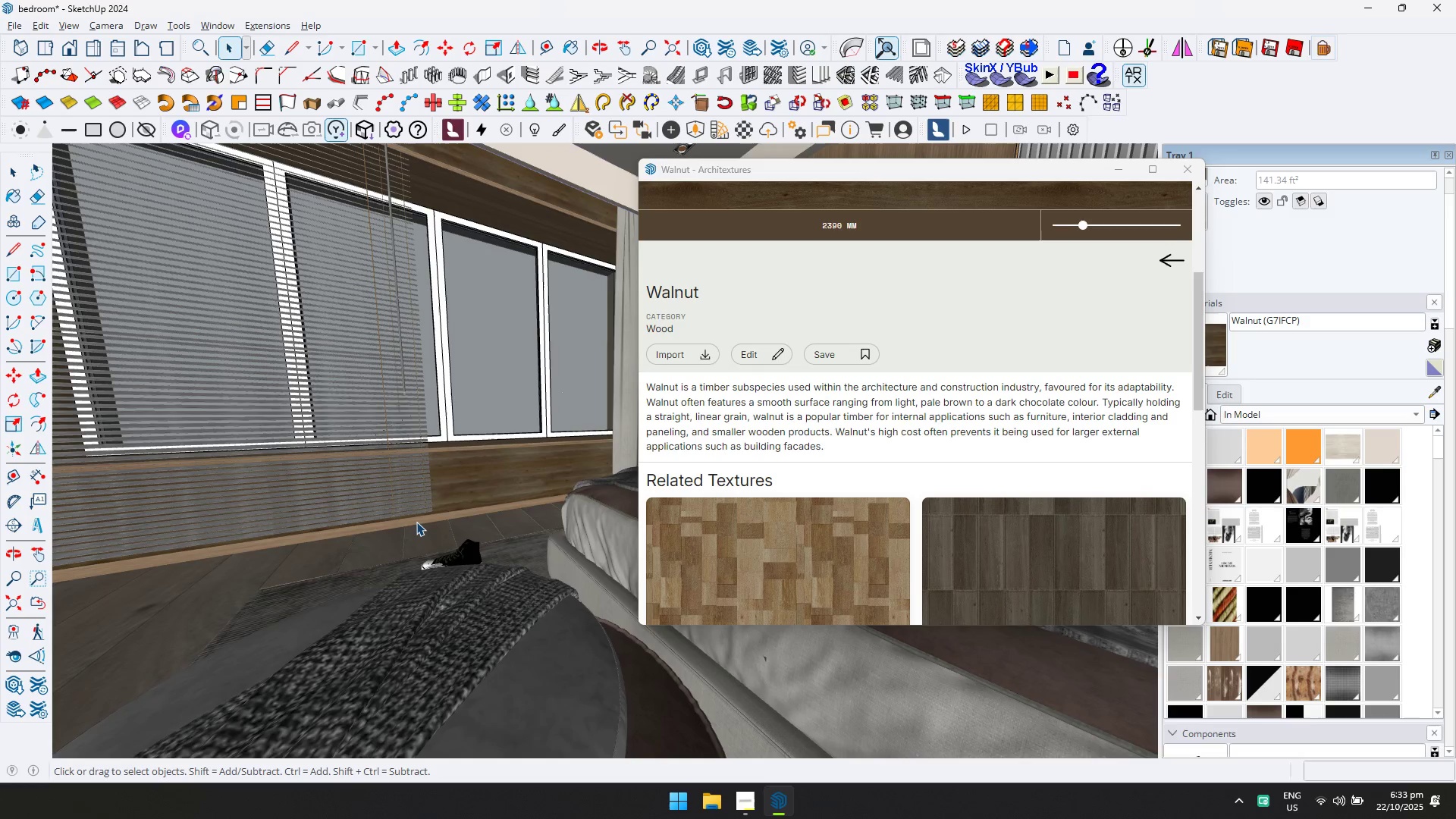 
key(Escape)
 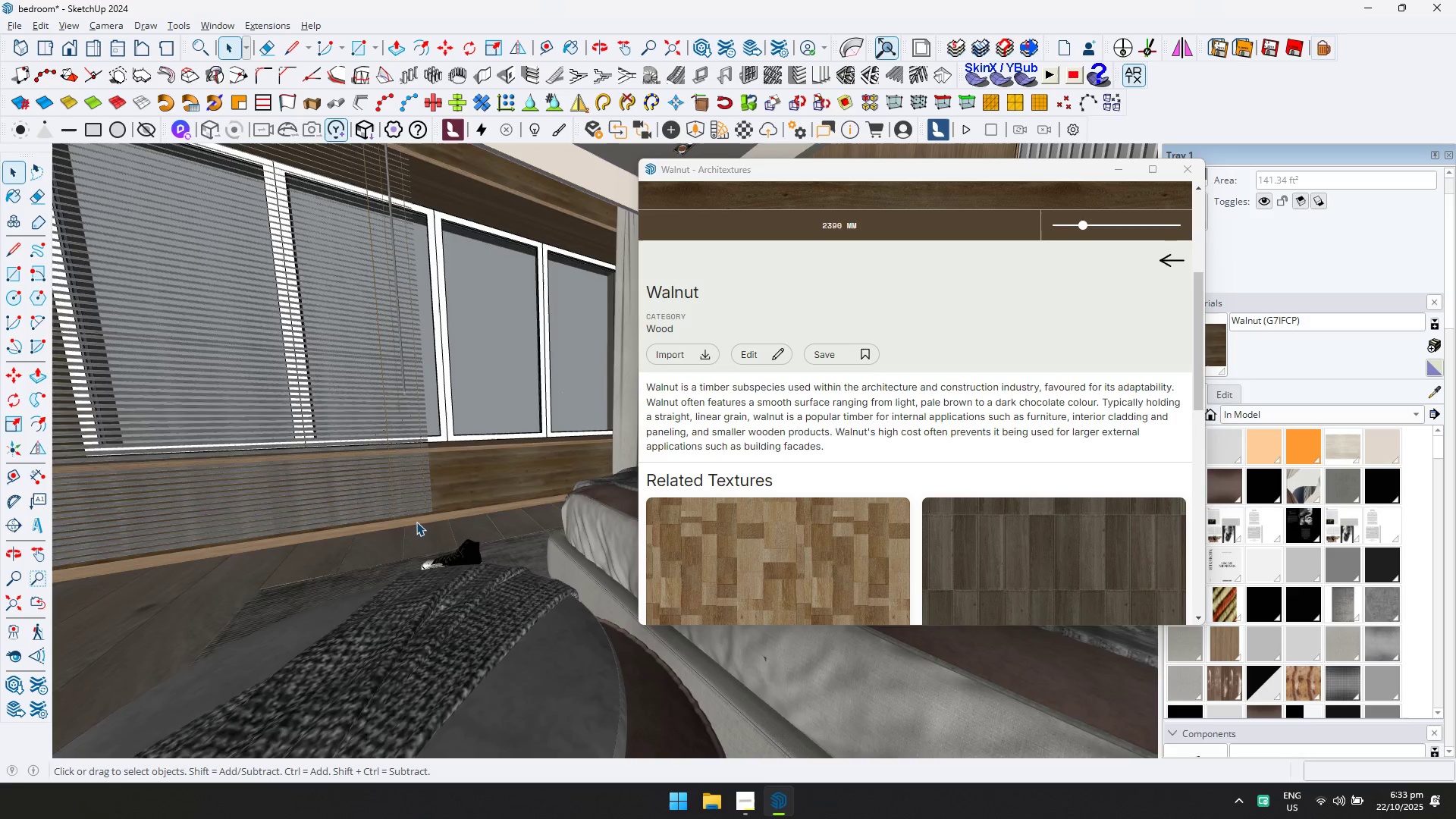 
scroll: coordinate [392, 513], scroll_direction: down, amount: 3.0
 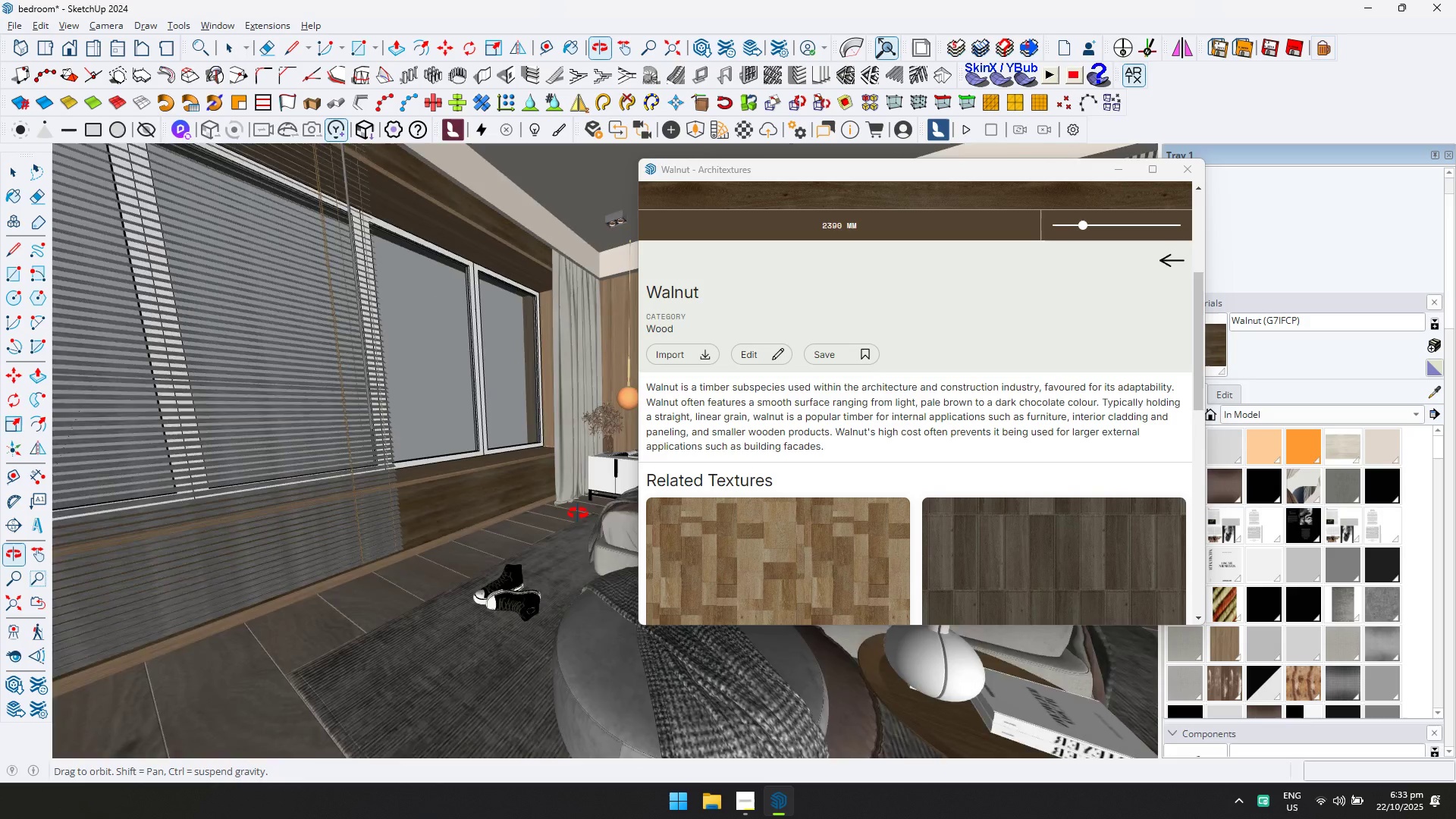 
key(Shift+ShiftLeft)
 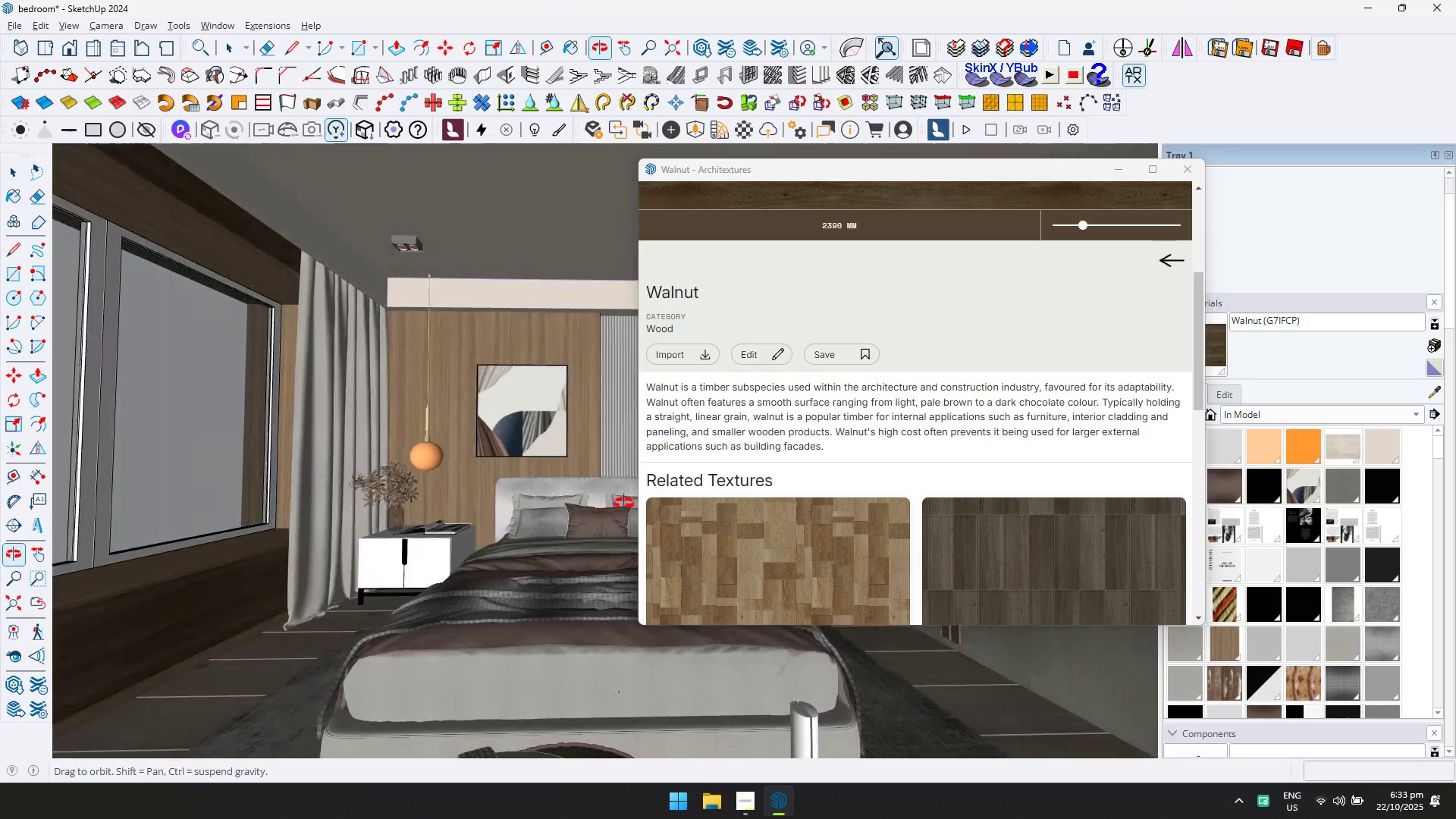 
key(Shift+ShiftLeft)
 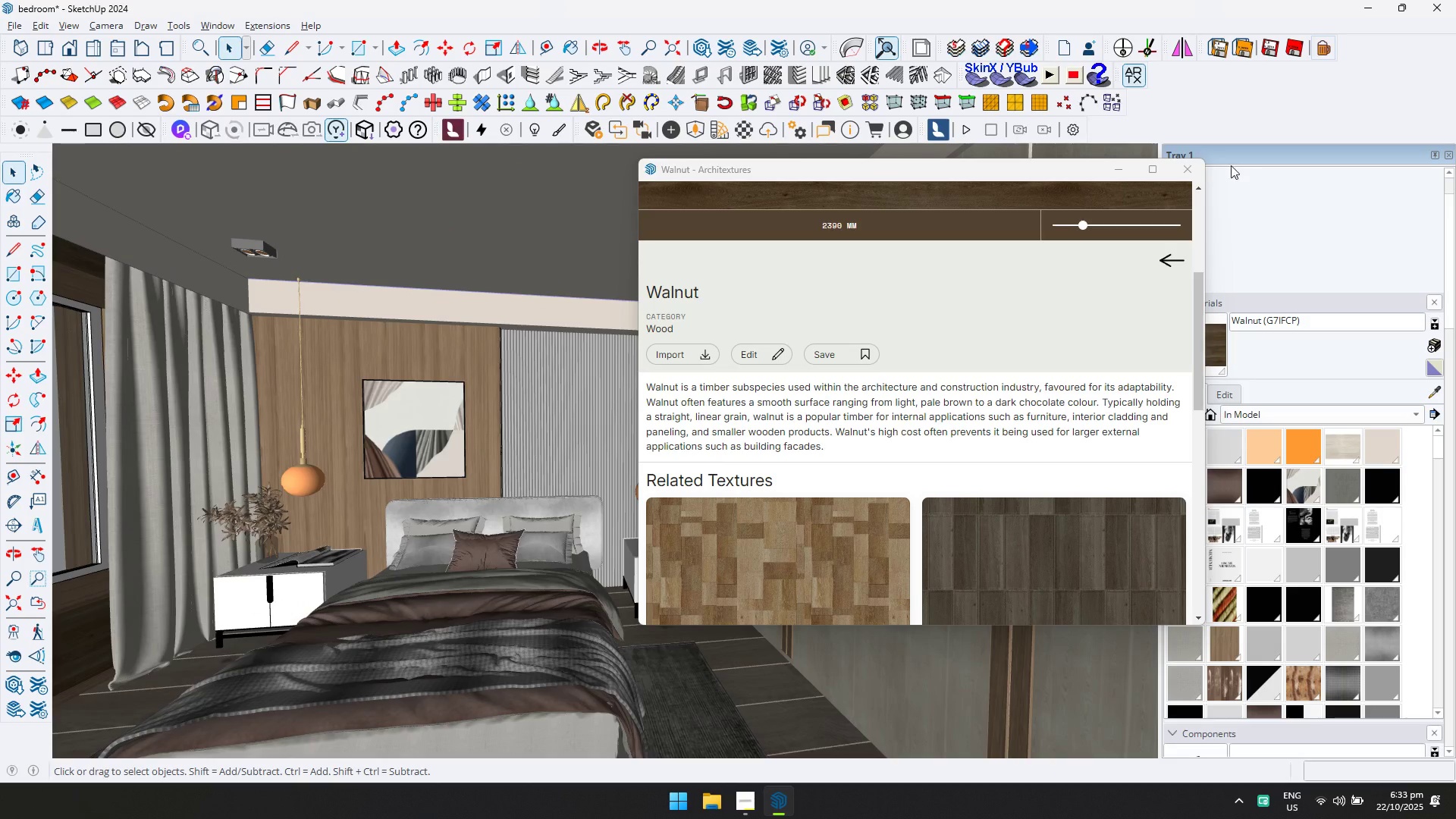 
left_click([1191, 168])
 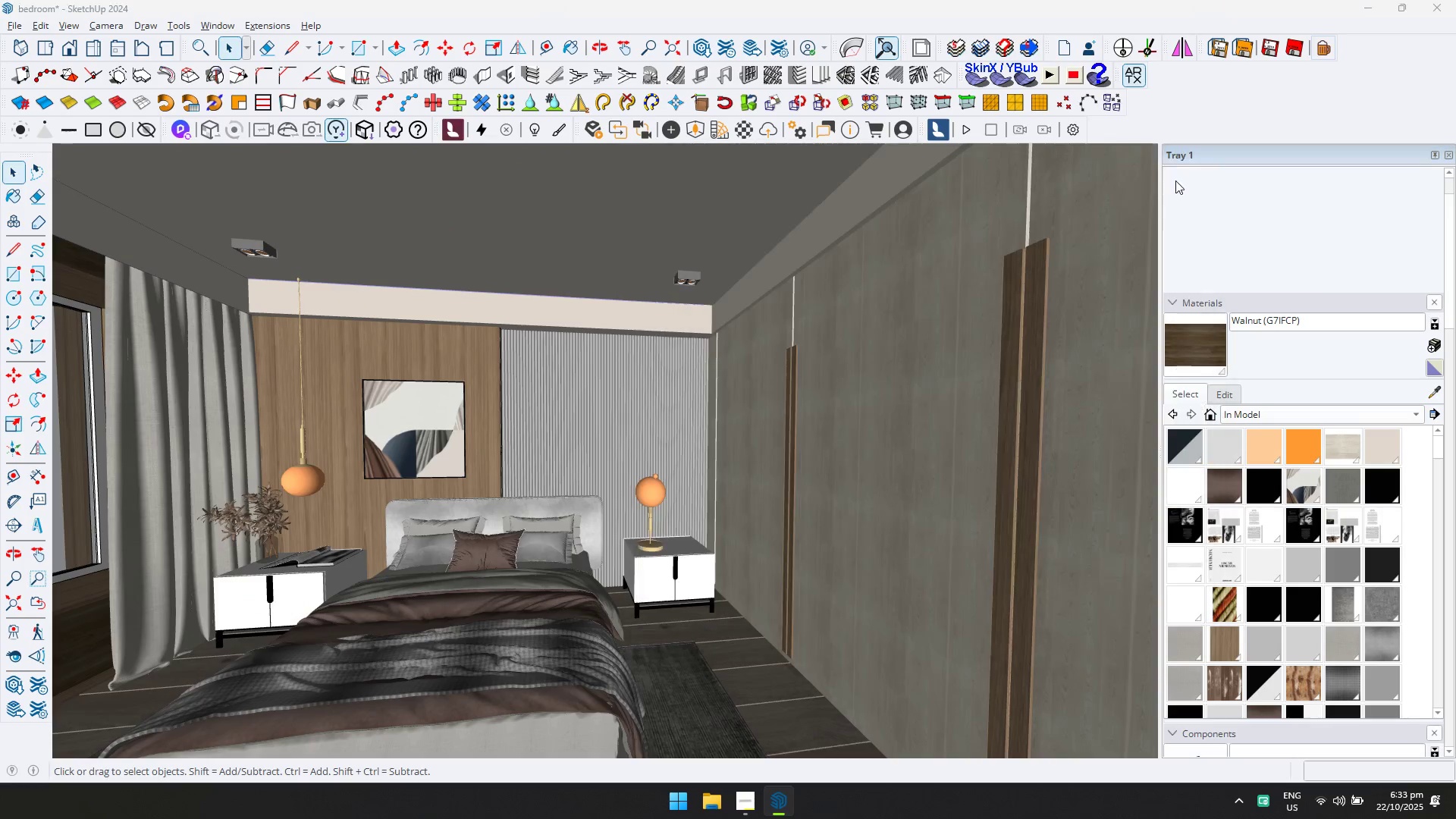 
key(Escape)
 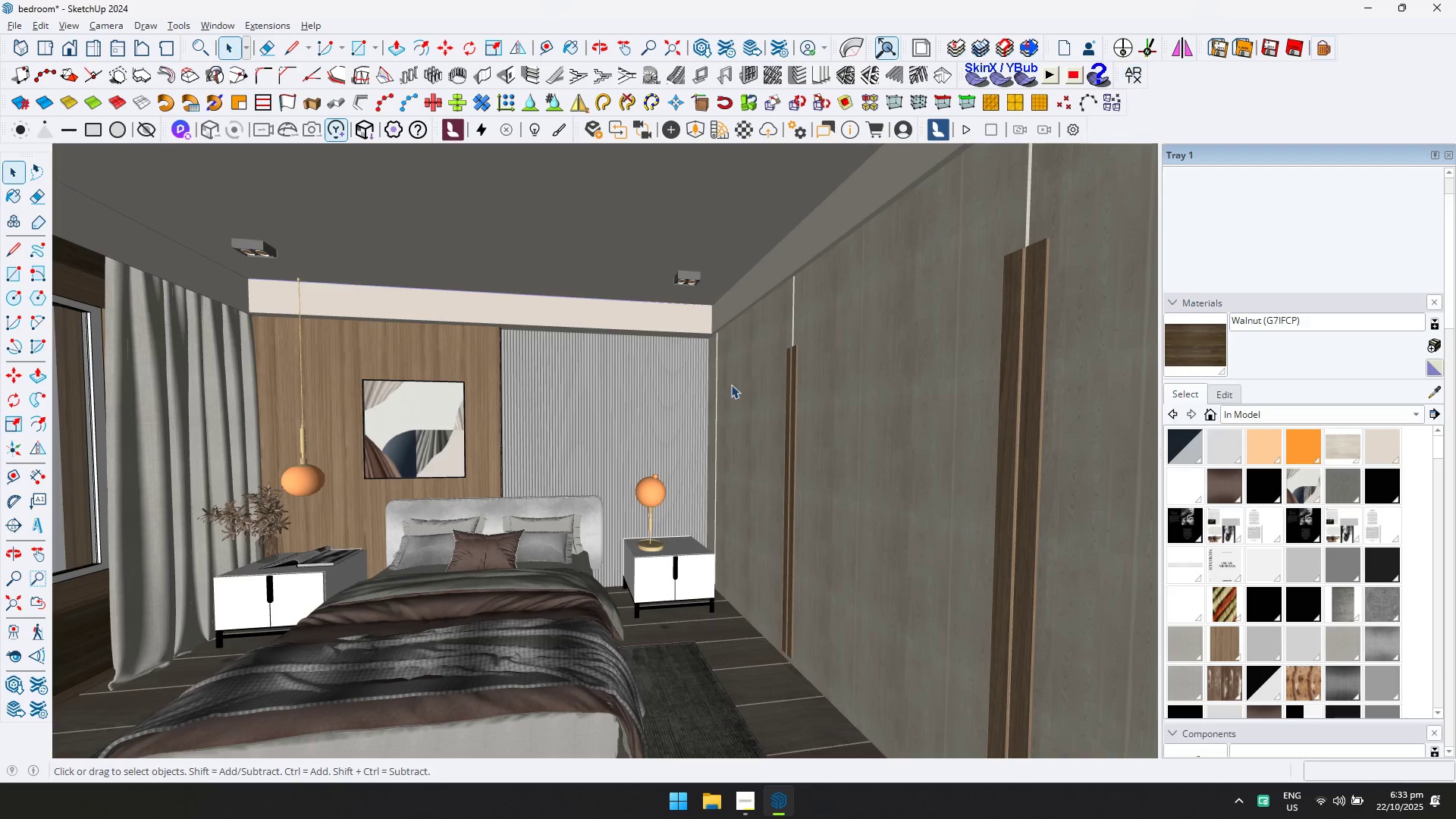 
scroll: coordinate [705, 313], scroll_direction: up, amount: 16.0
 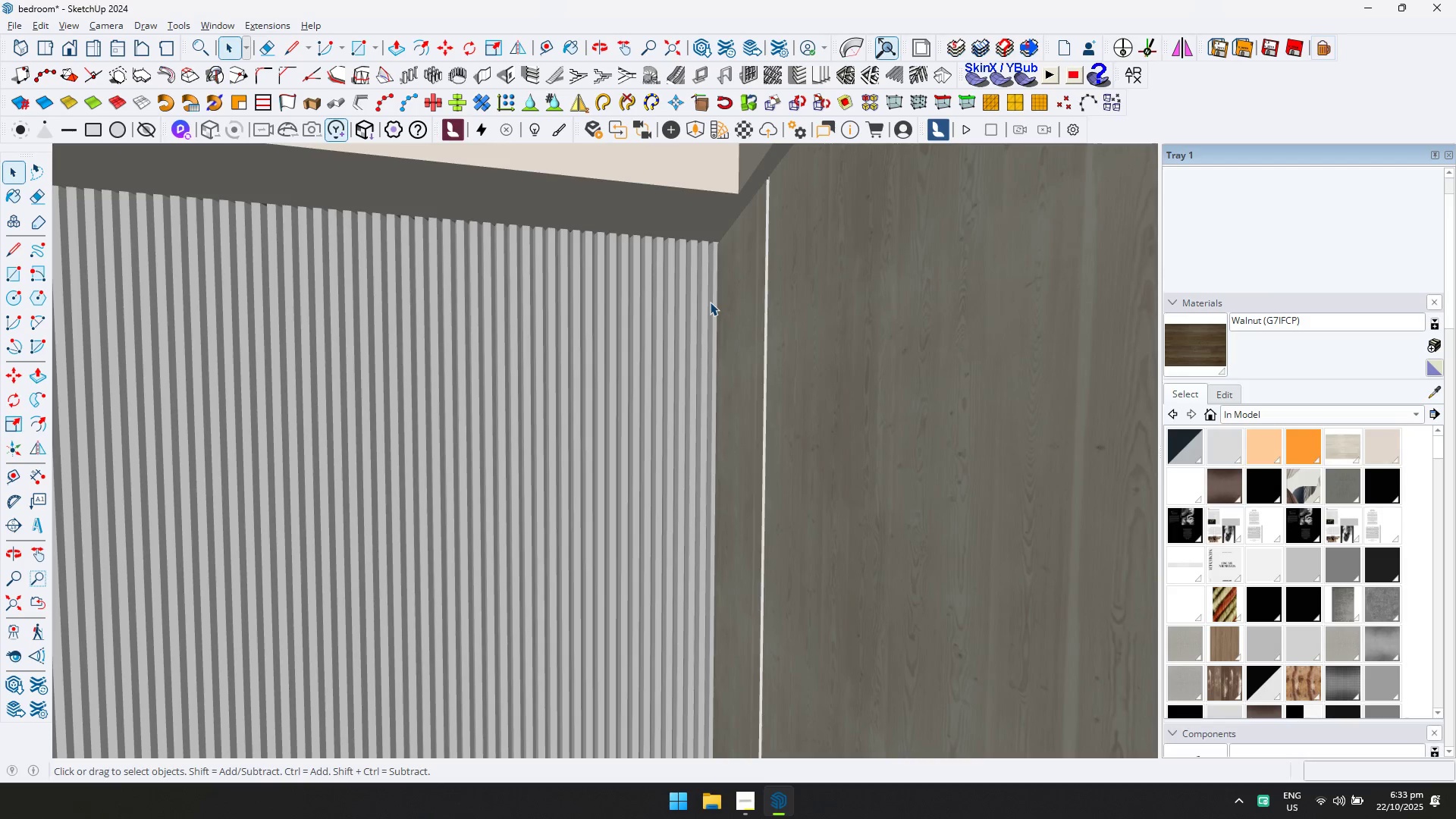 
double_click([710, 302])
 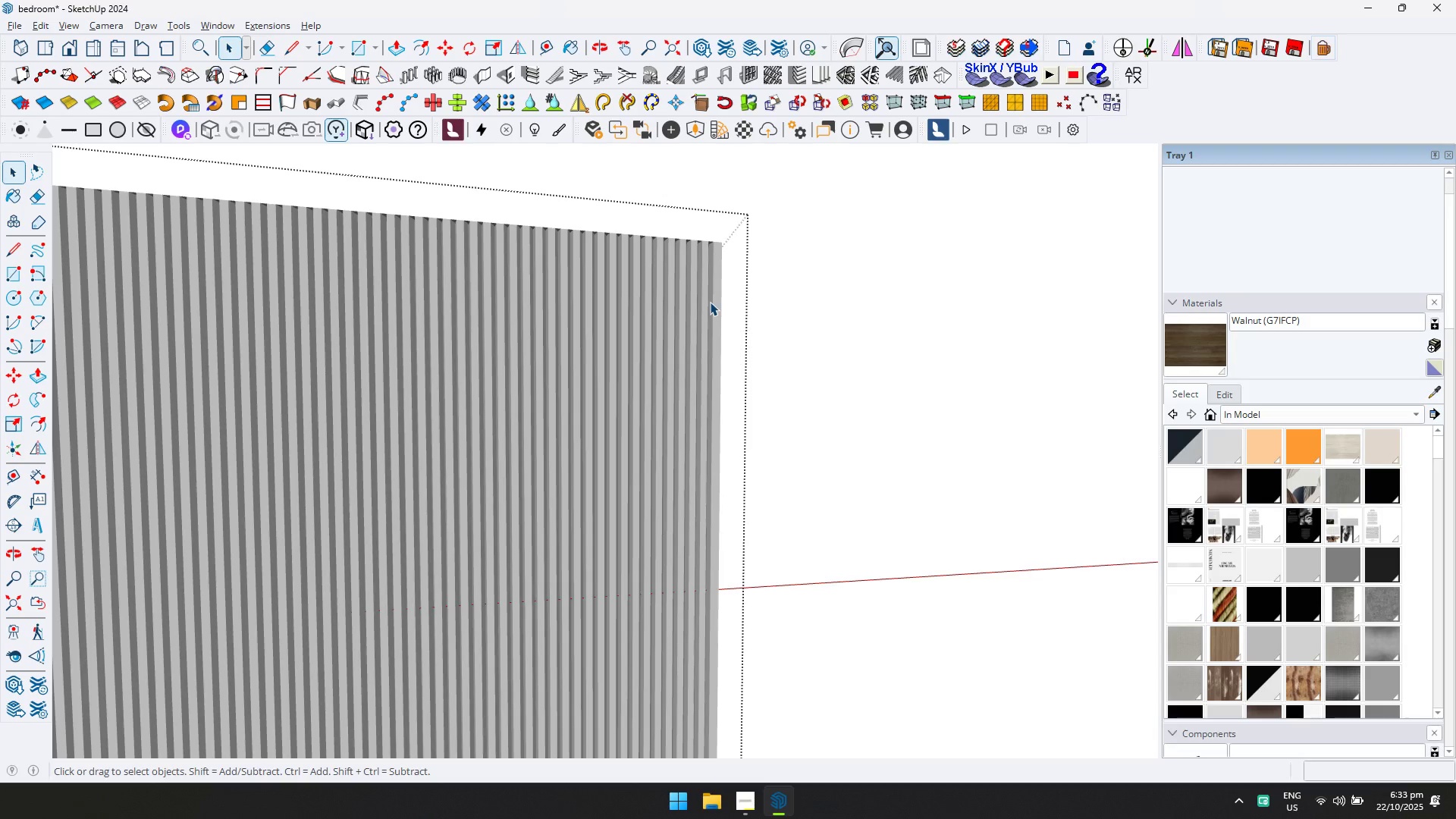 
left_click([710, 302])
 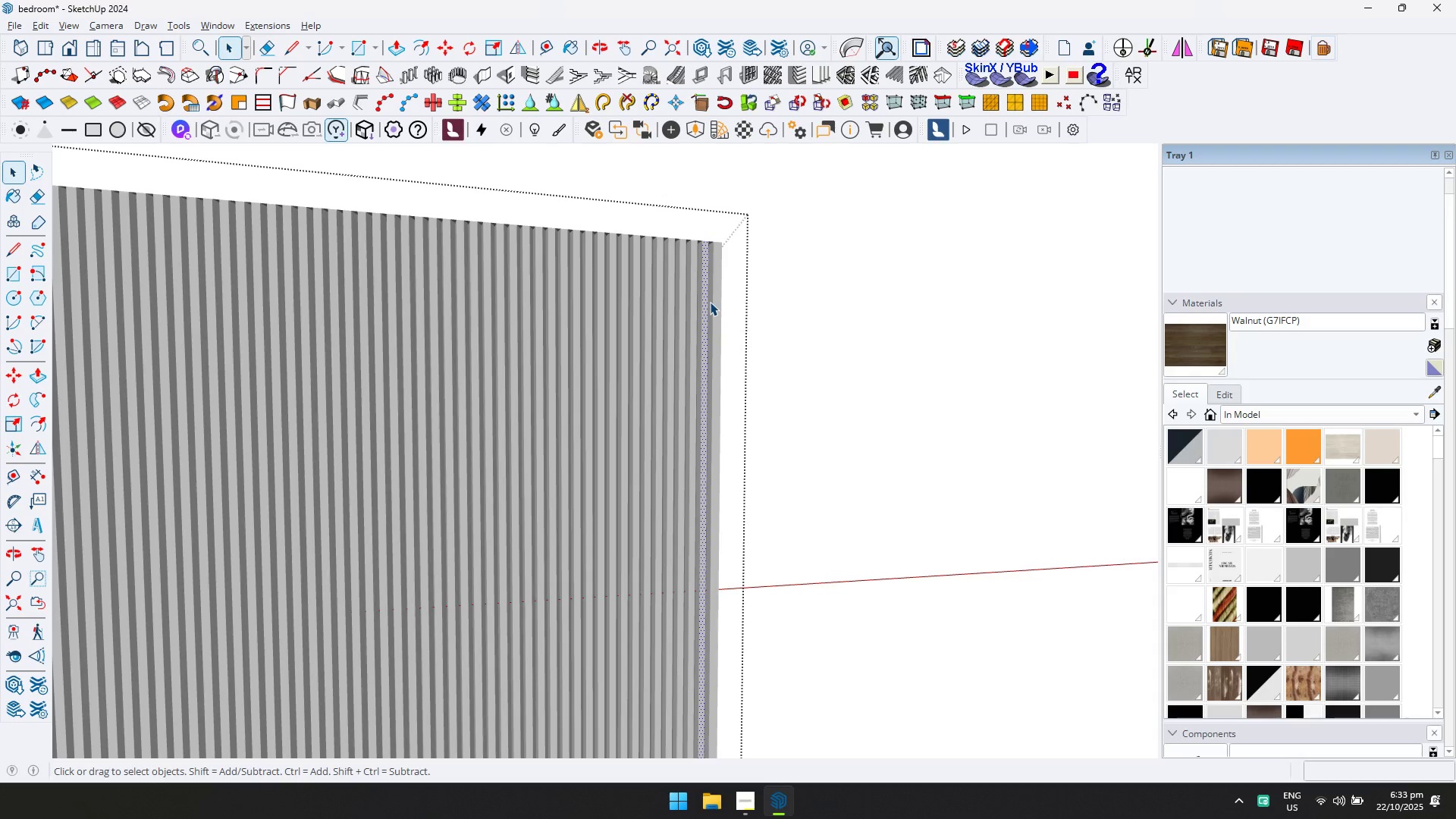 
key(Control+ControlLeft)
 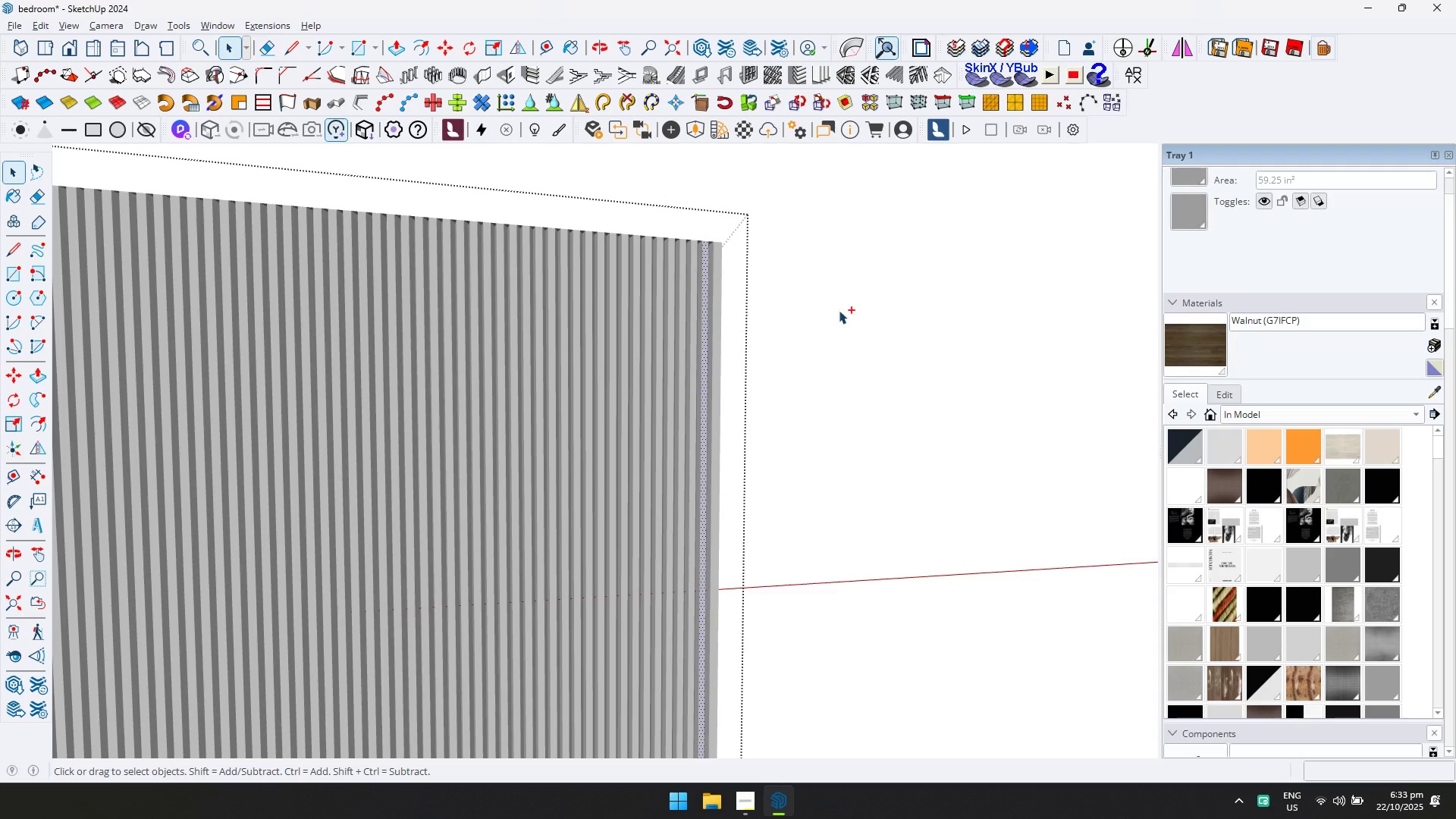 
key(Control+A)
 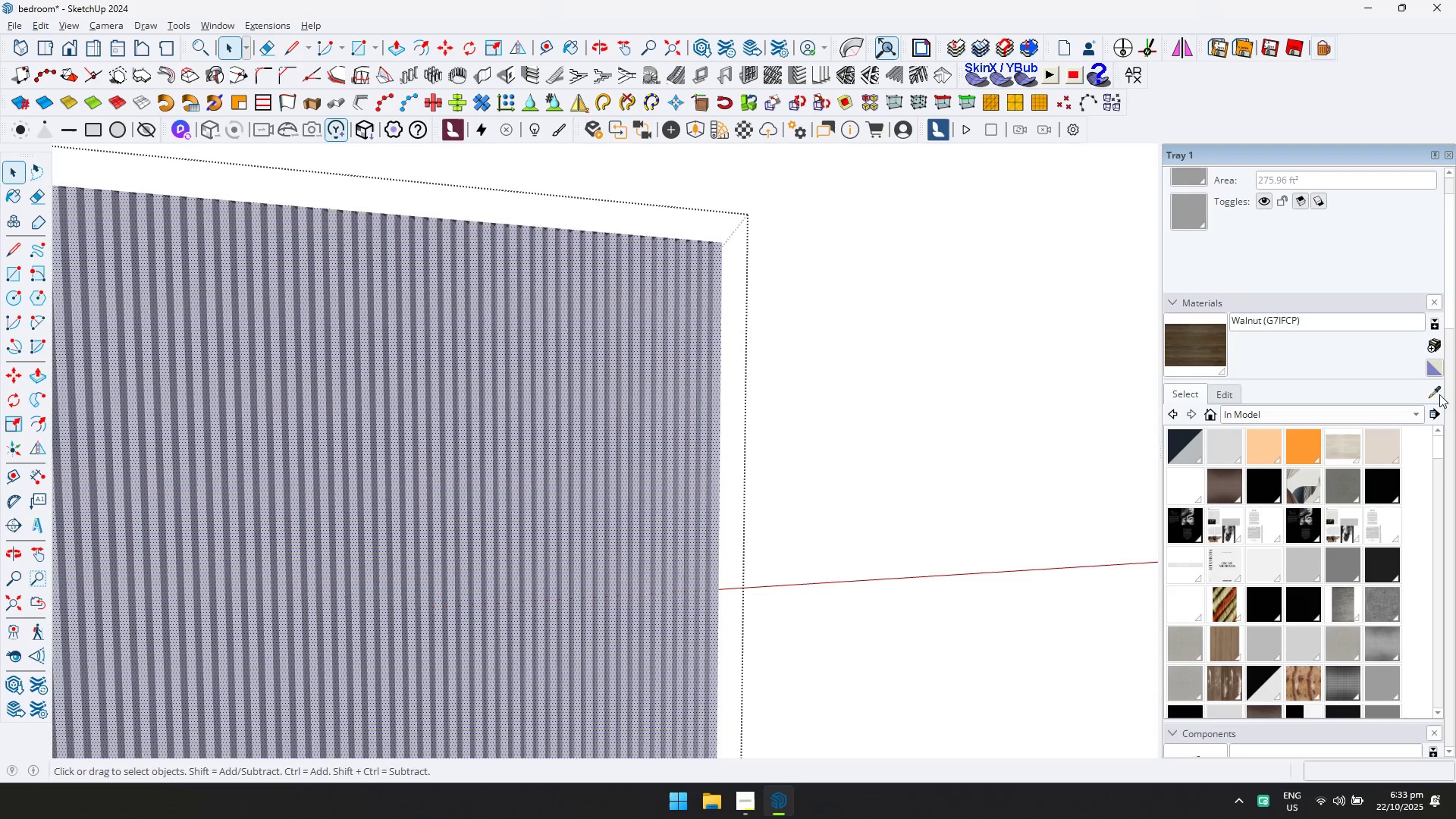 
key(D)
 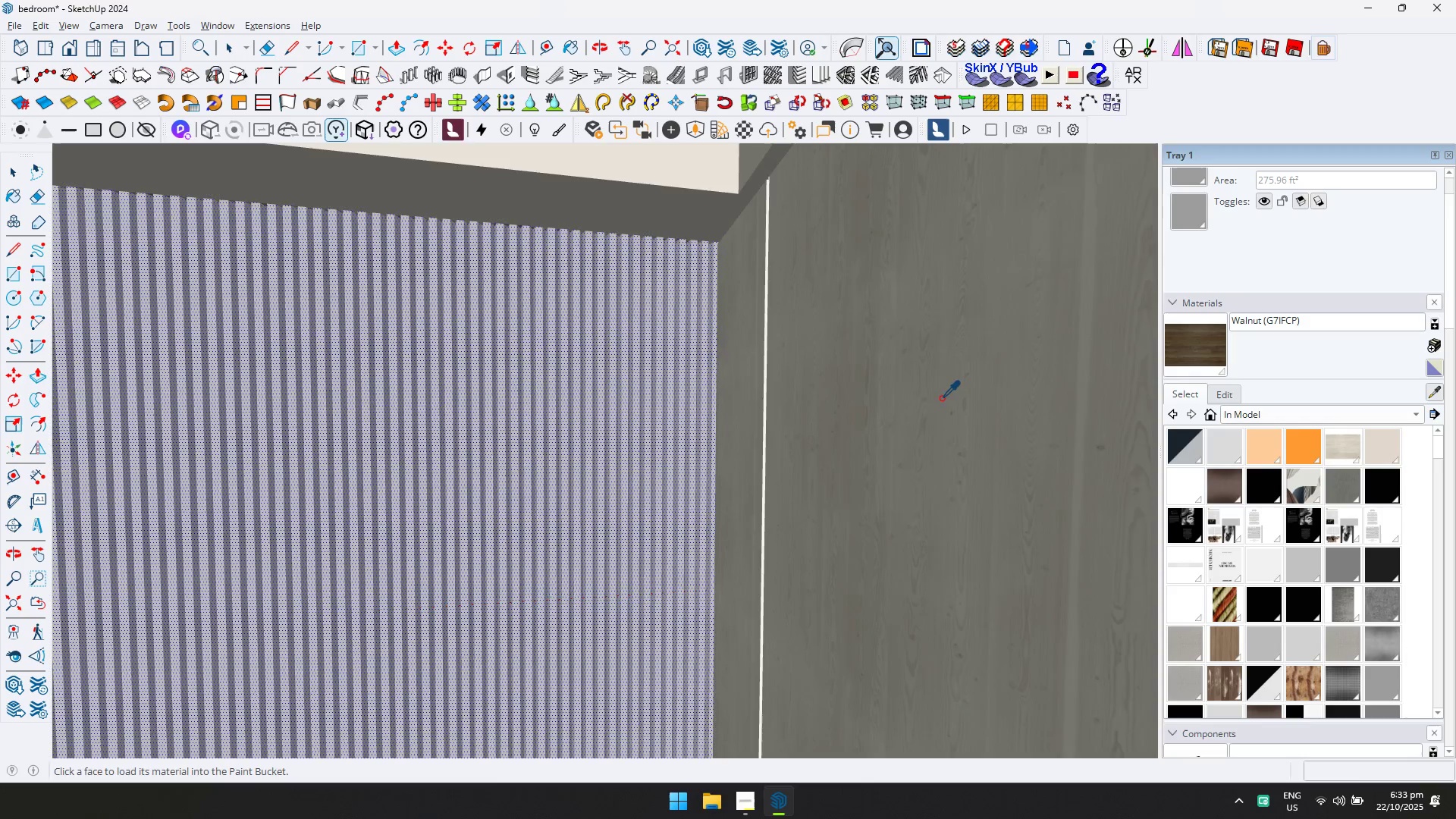 
scroll: coordinate [667, 364], scroll_direction: down, amount: 5.0
 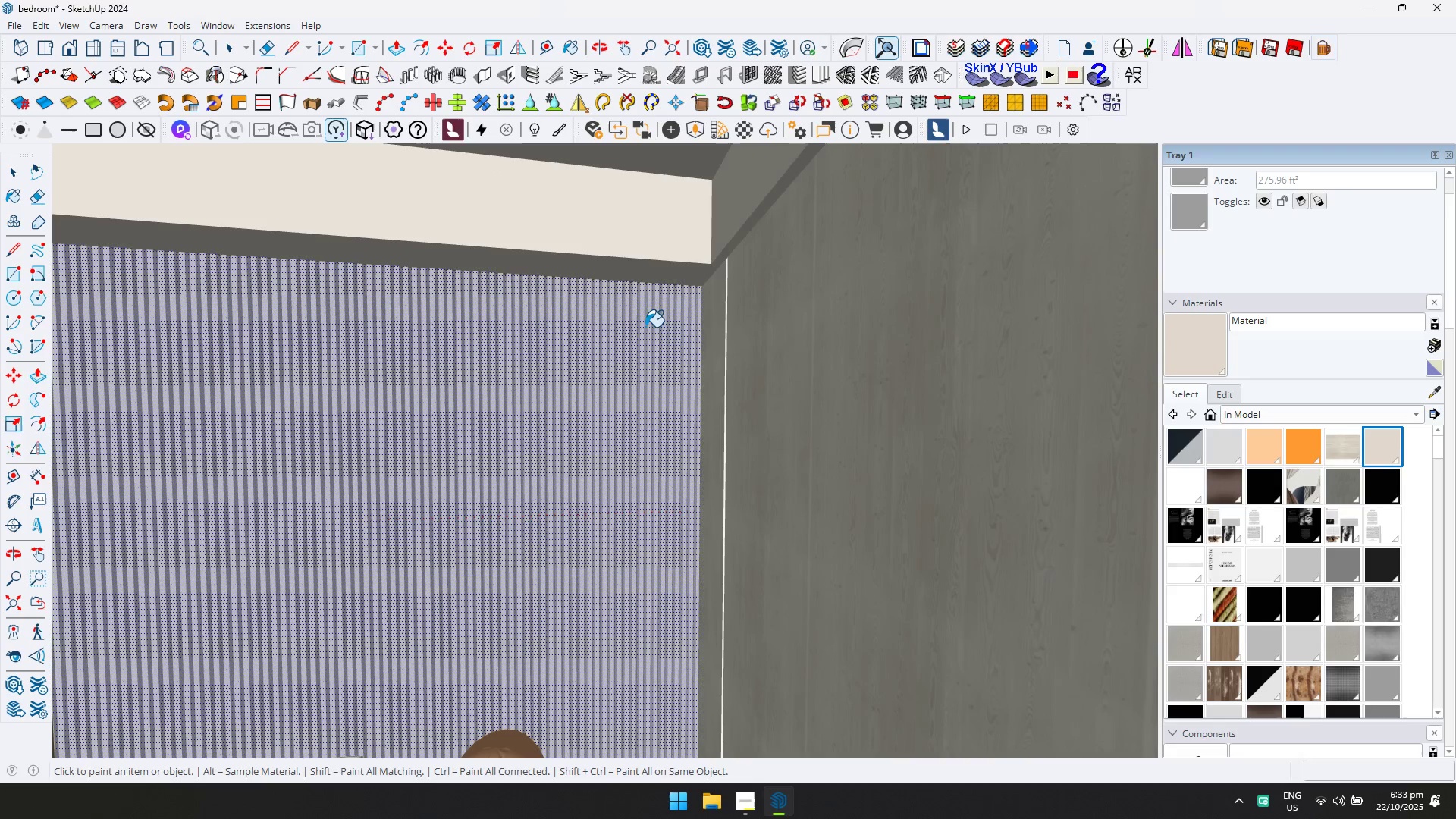 
double_click([646, 328])
 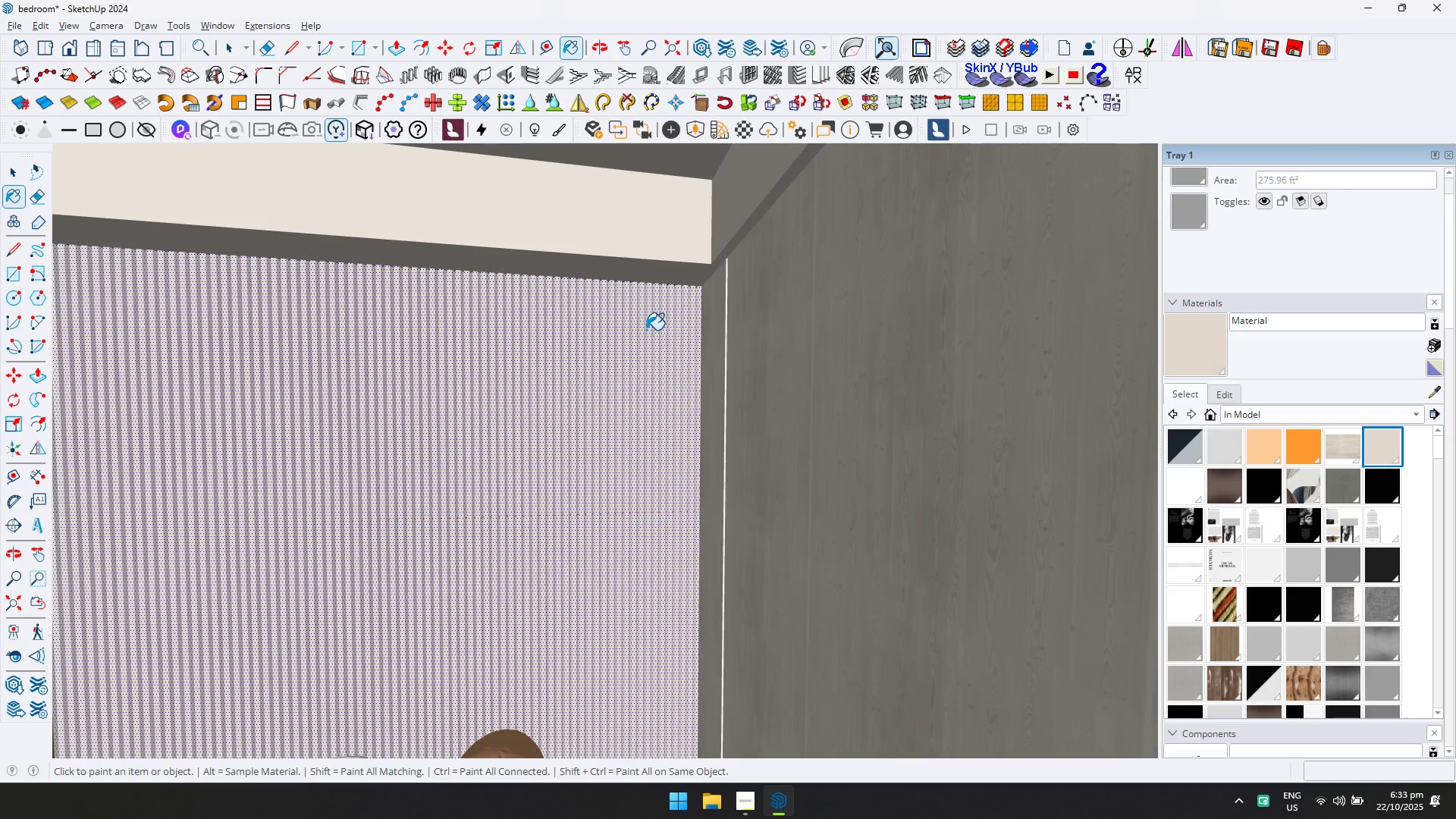 
key(Escape)
 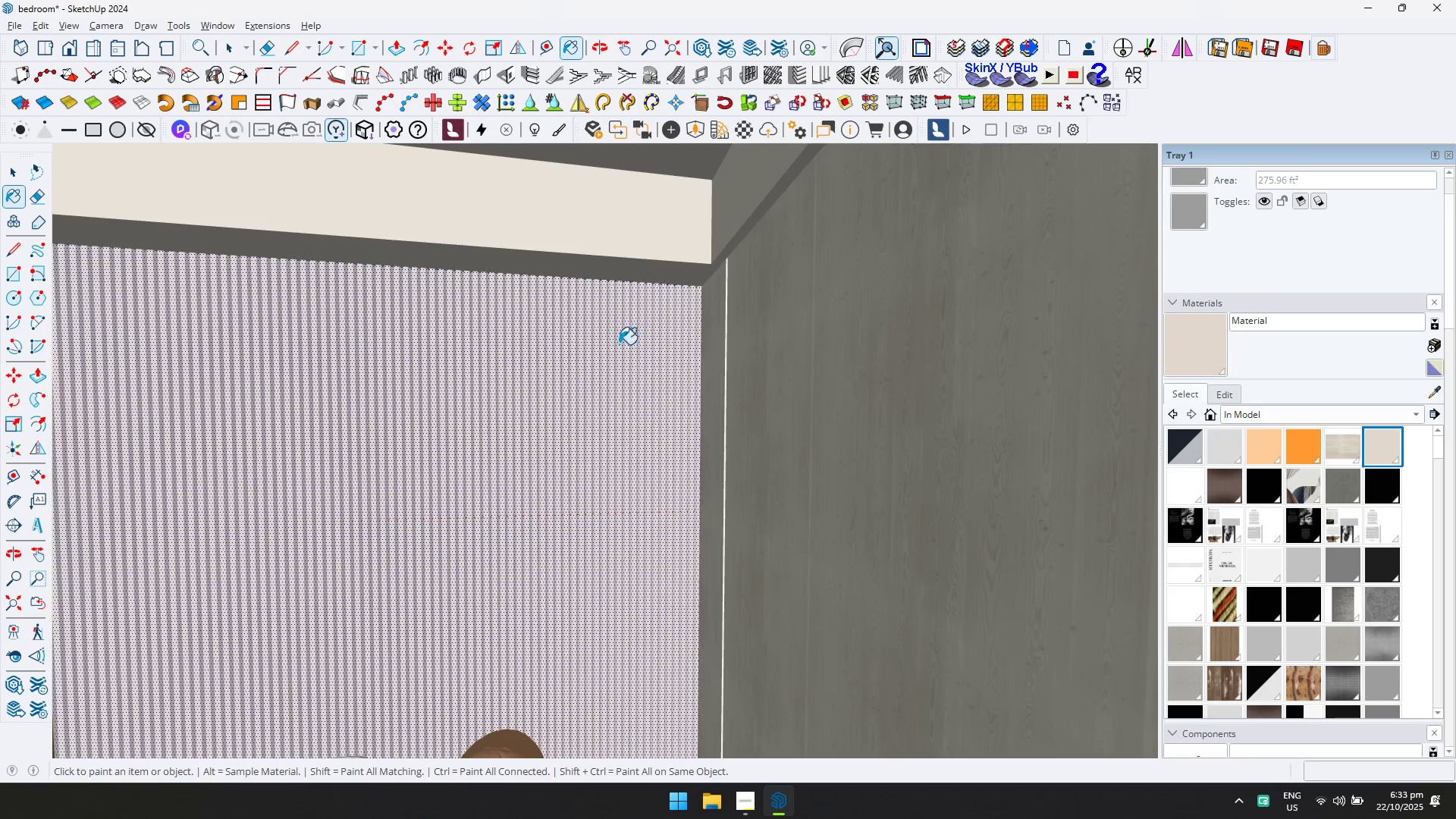 
key(Space)
 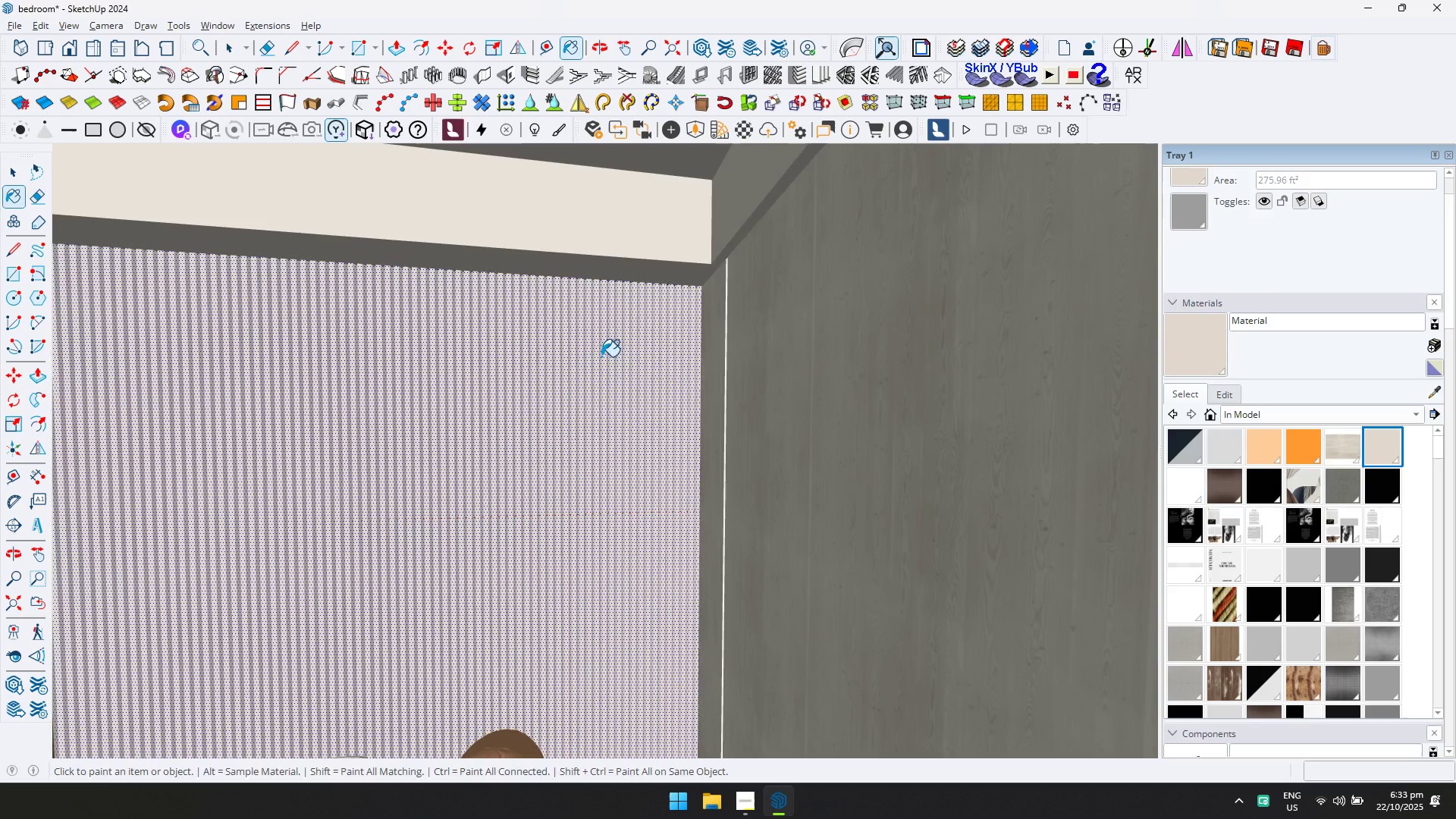 
key(Escape)
 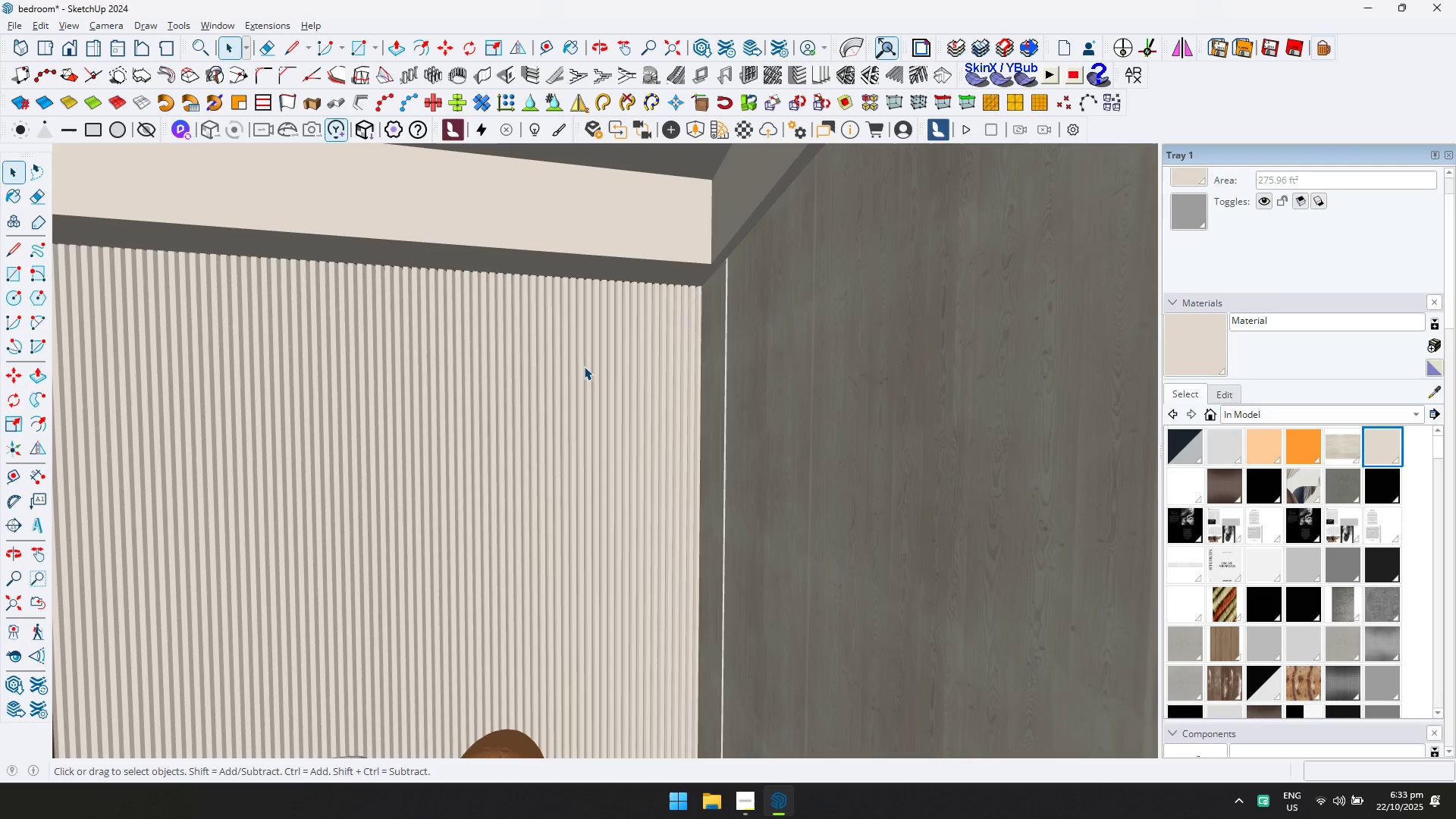 
key(Escape)
 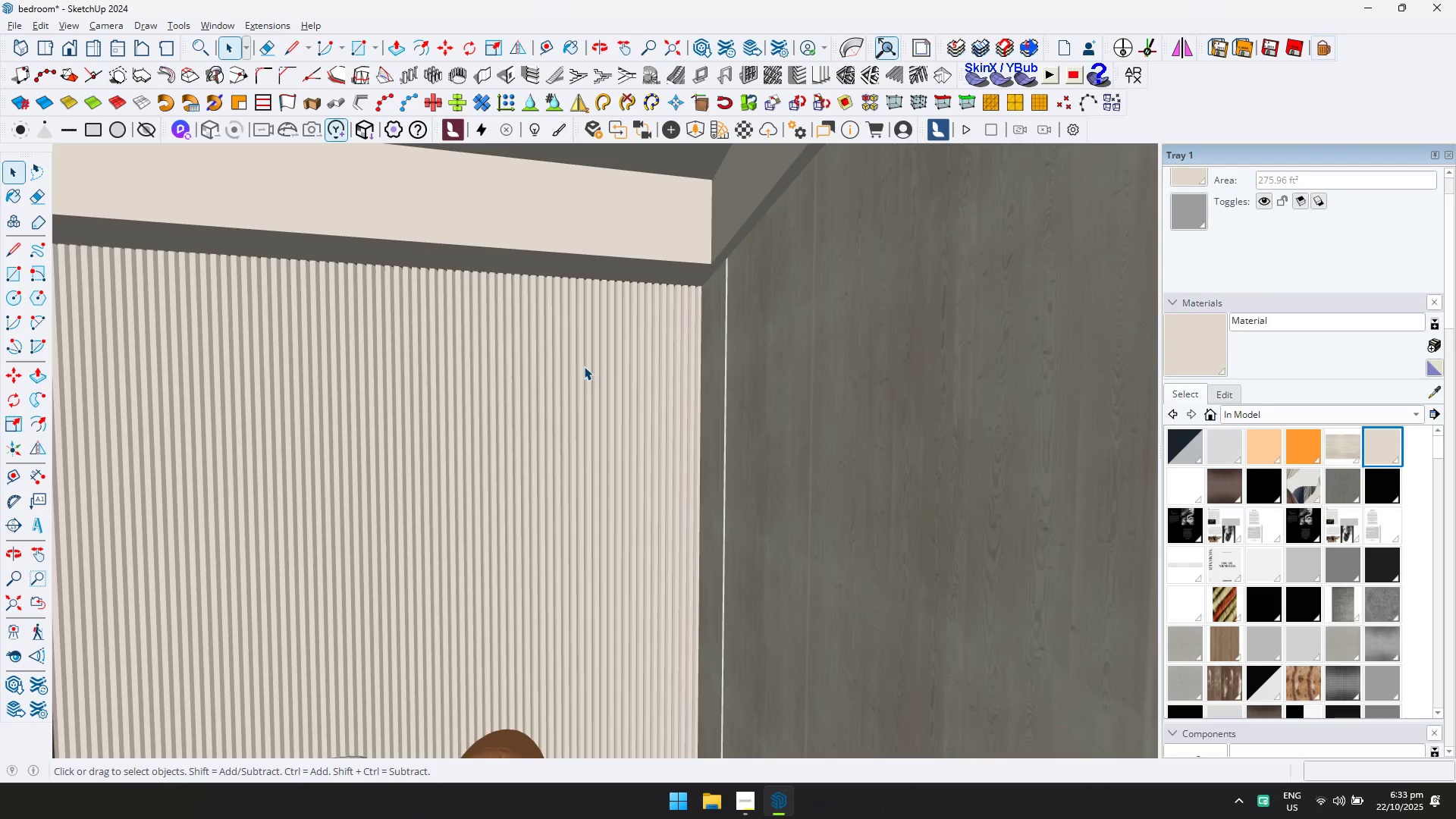 
scroll: coordinate [537, 410], scroll_direction: down, amount: 10.0
 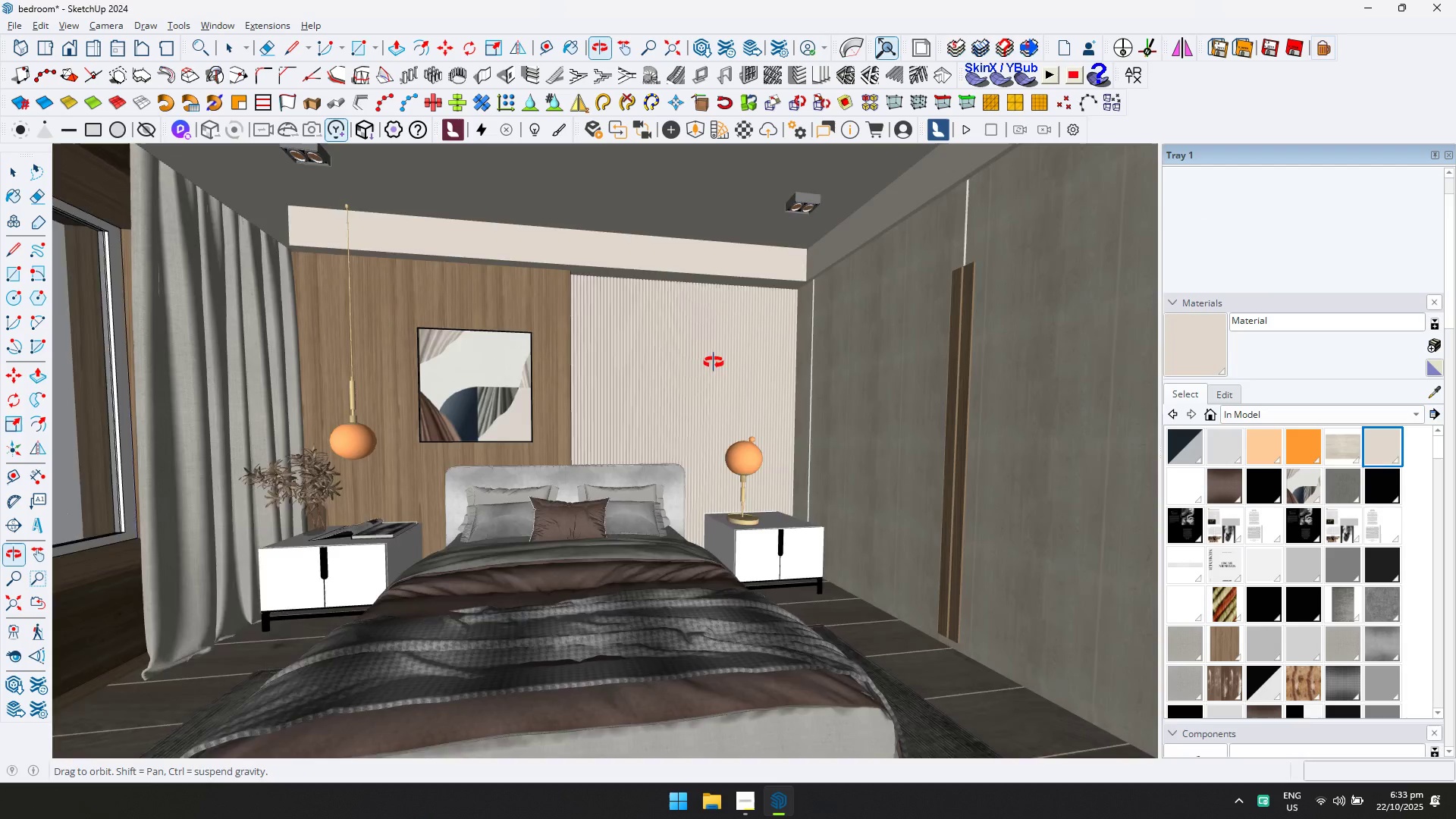 
hold_key(key=ShiftLeft, duration=0.45)
 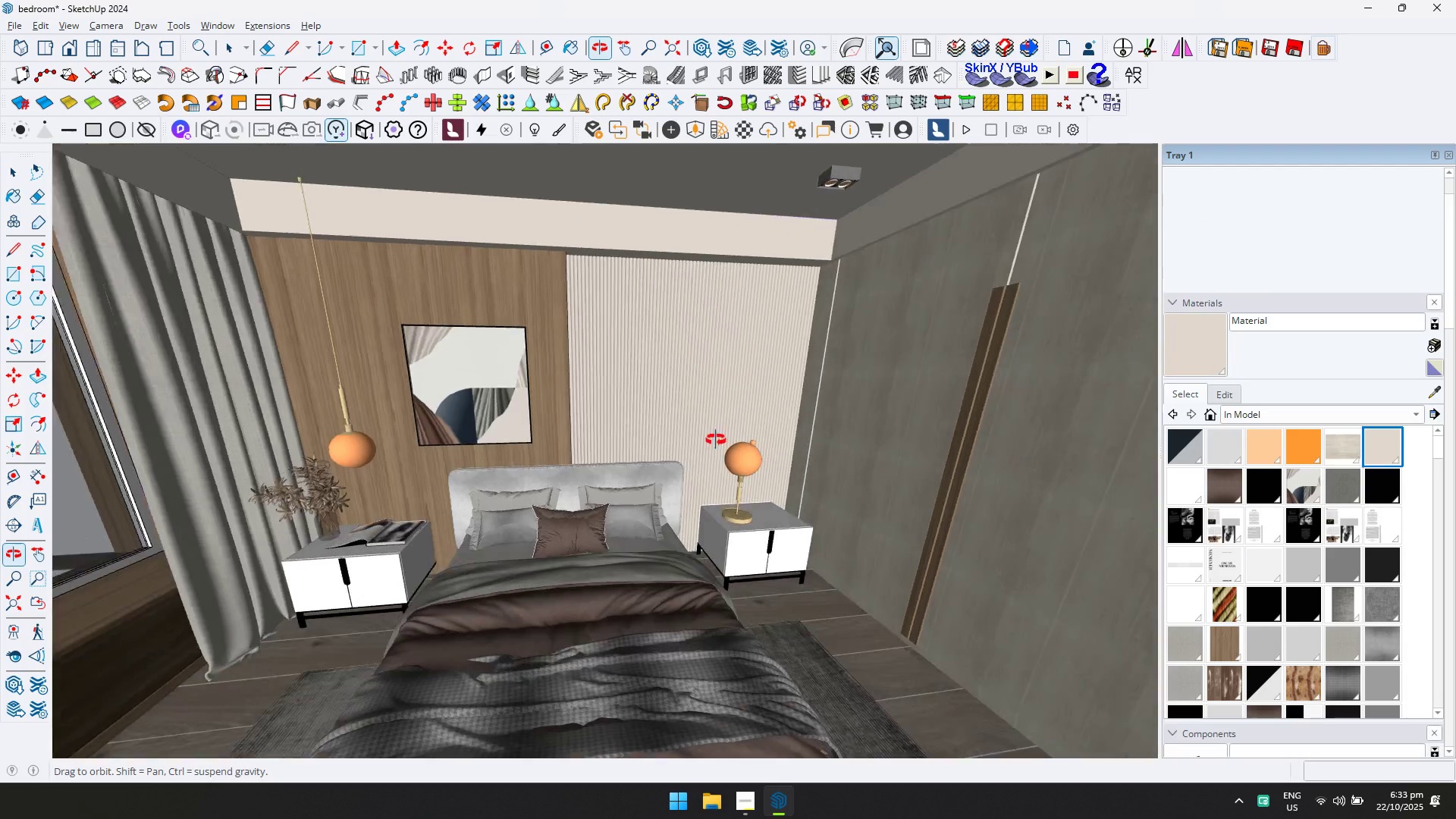 
key(Escape)
 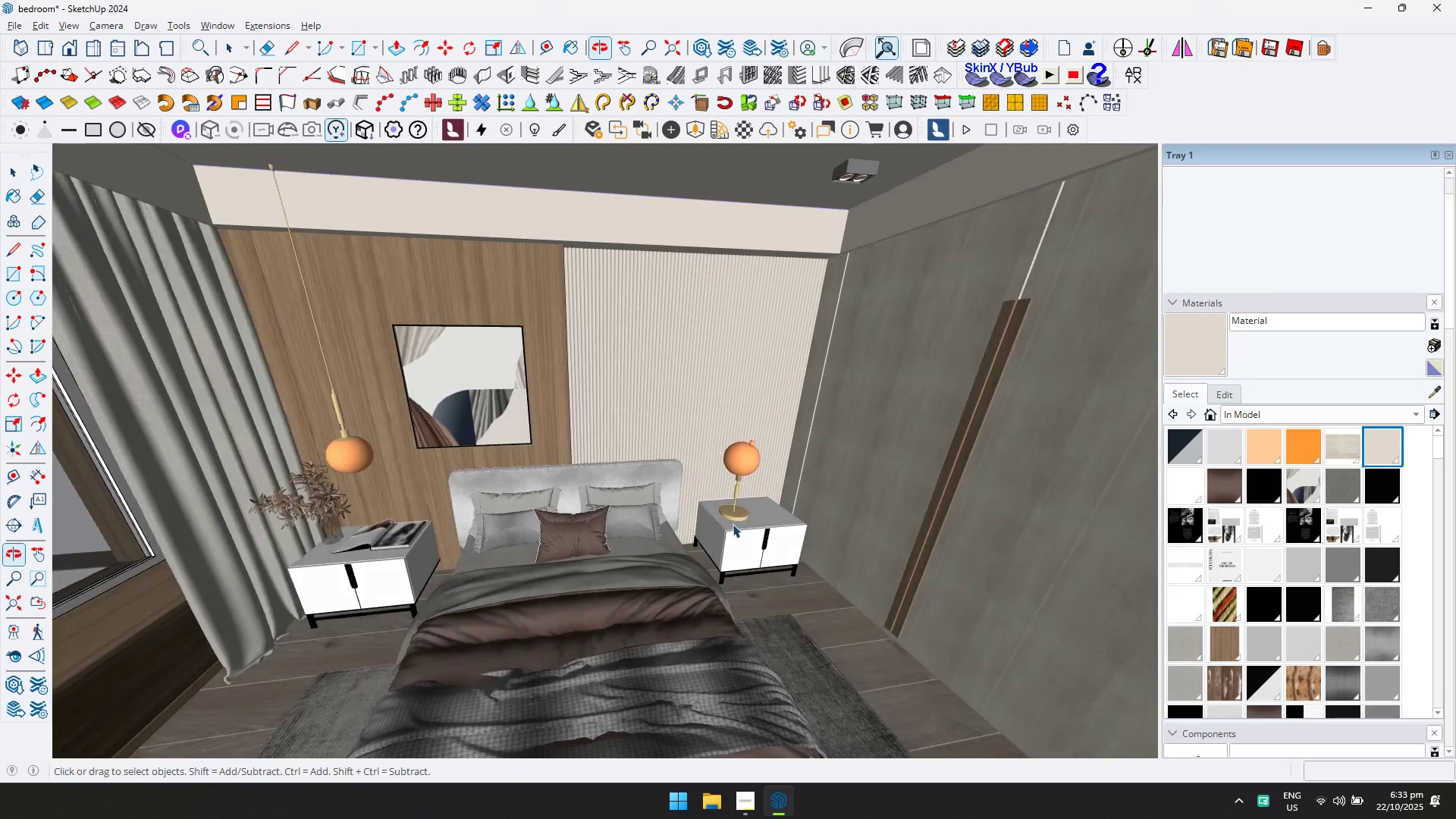 
scroll: coordinate [610, 546], scroll_direction: up, amount: 5.0
 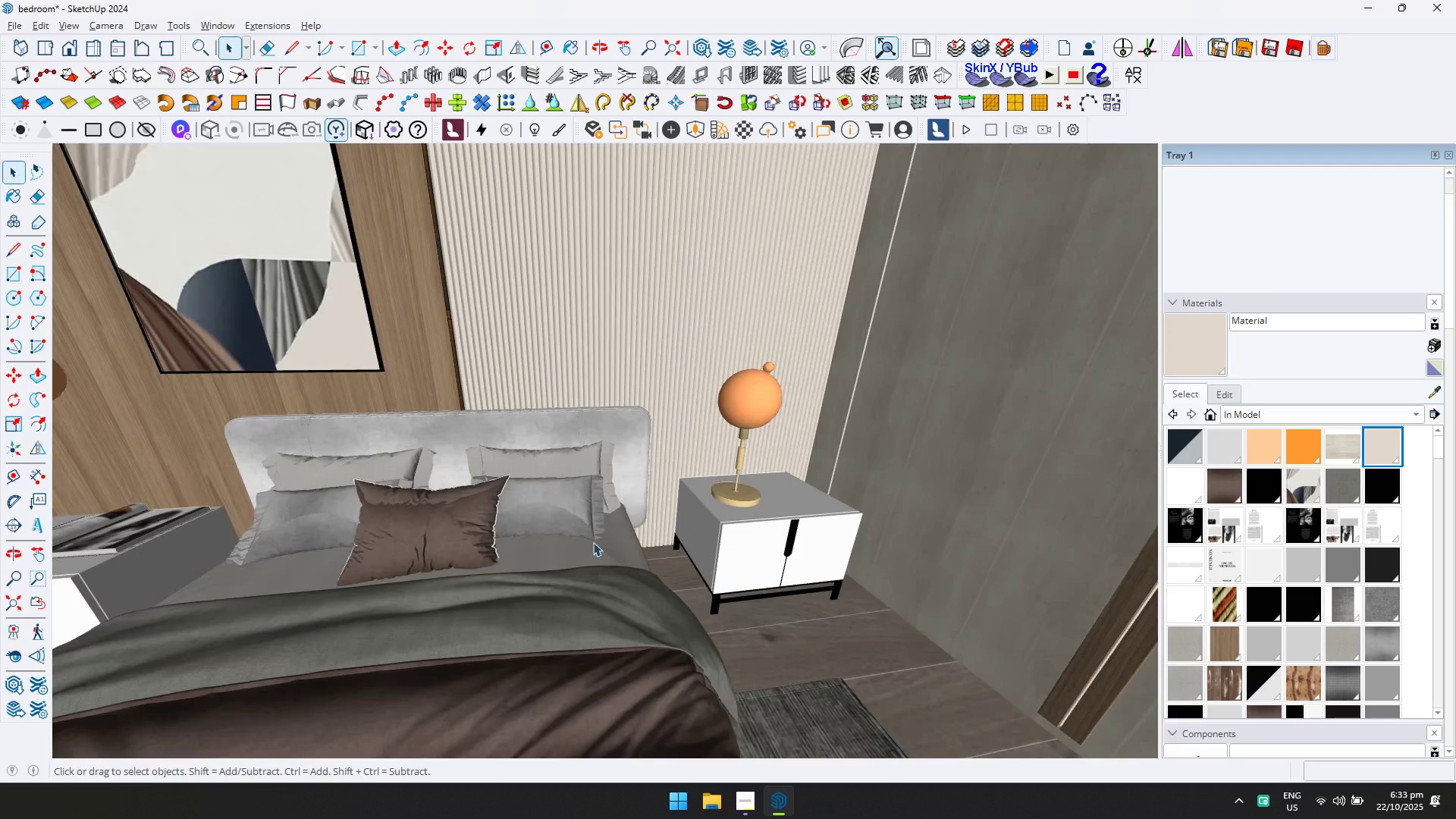 
hold_key(key=ShiftLeft, duration=0.69)
 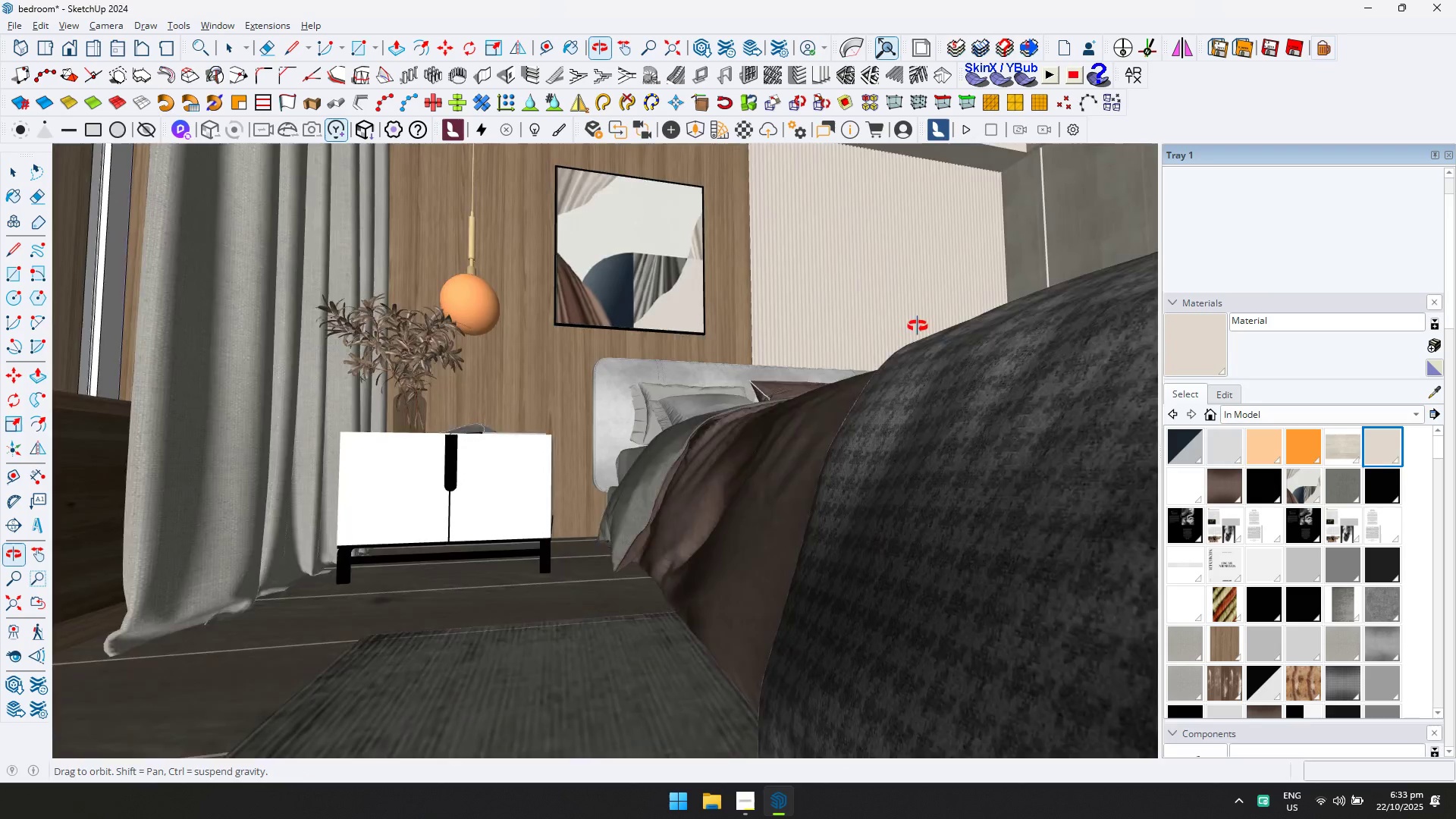 
scroll: coordinate [651, 410], scroll_direction: down, amount: 4.0
 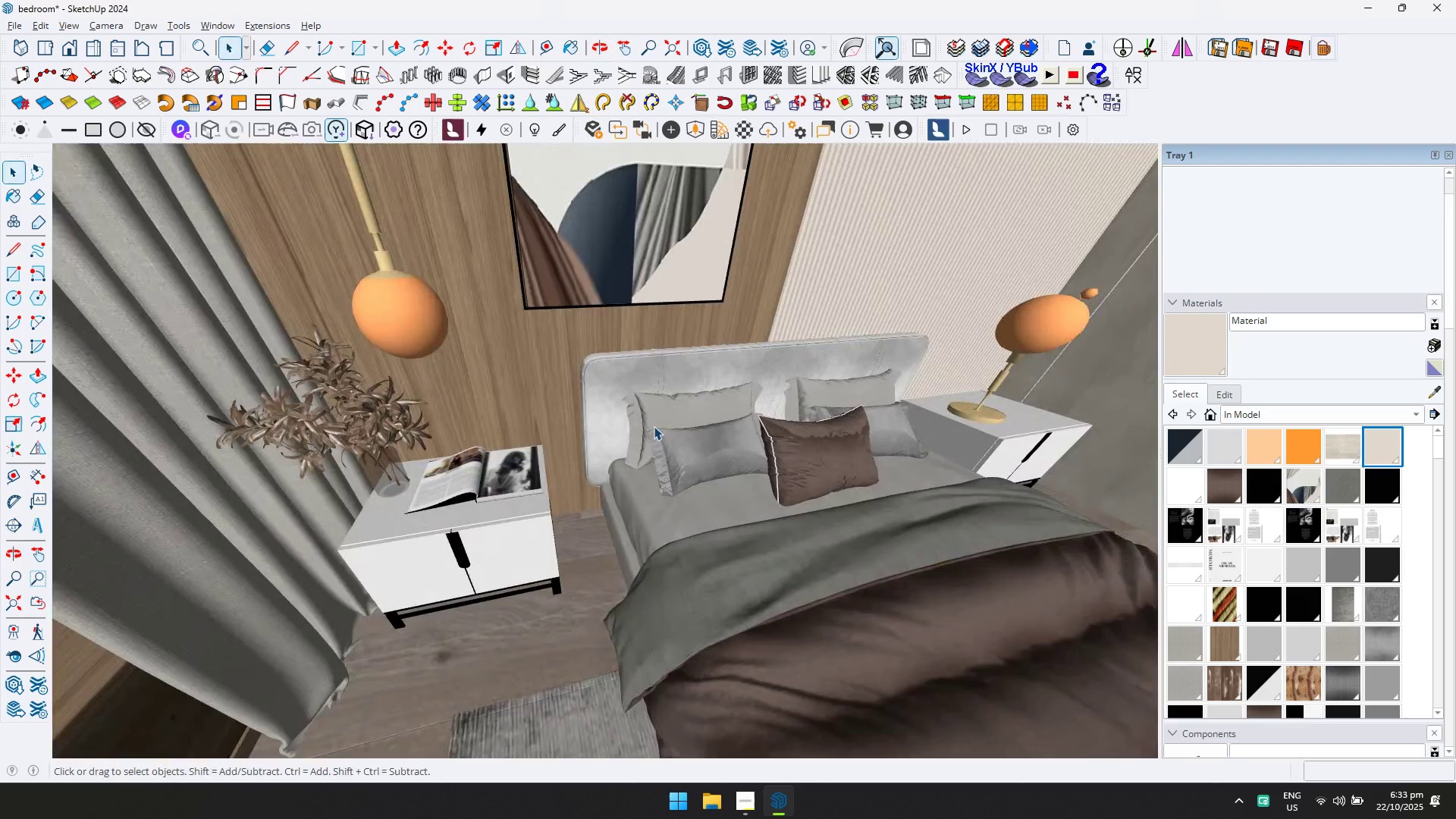 
hold_key(key=ShiftLeft, duration=0.32)
 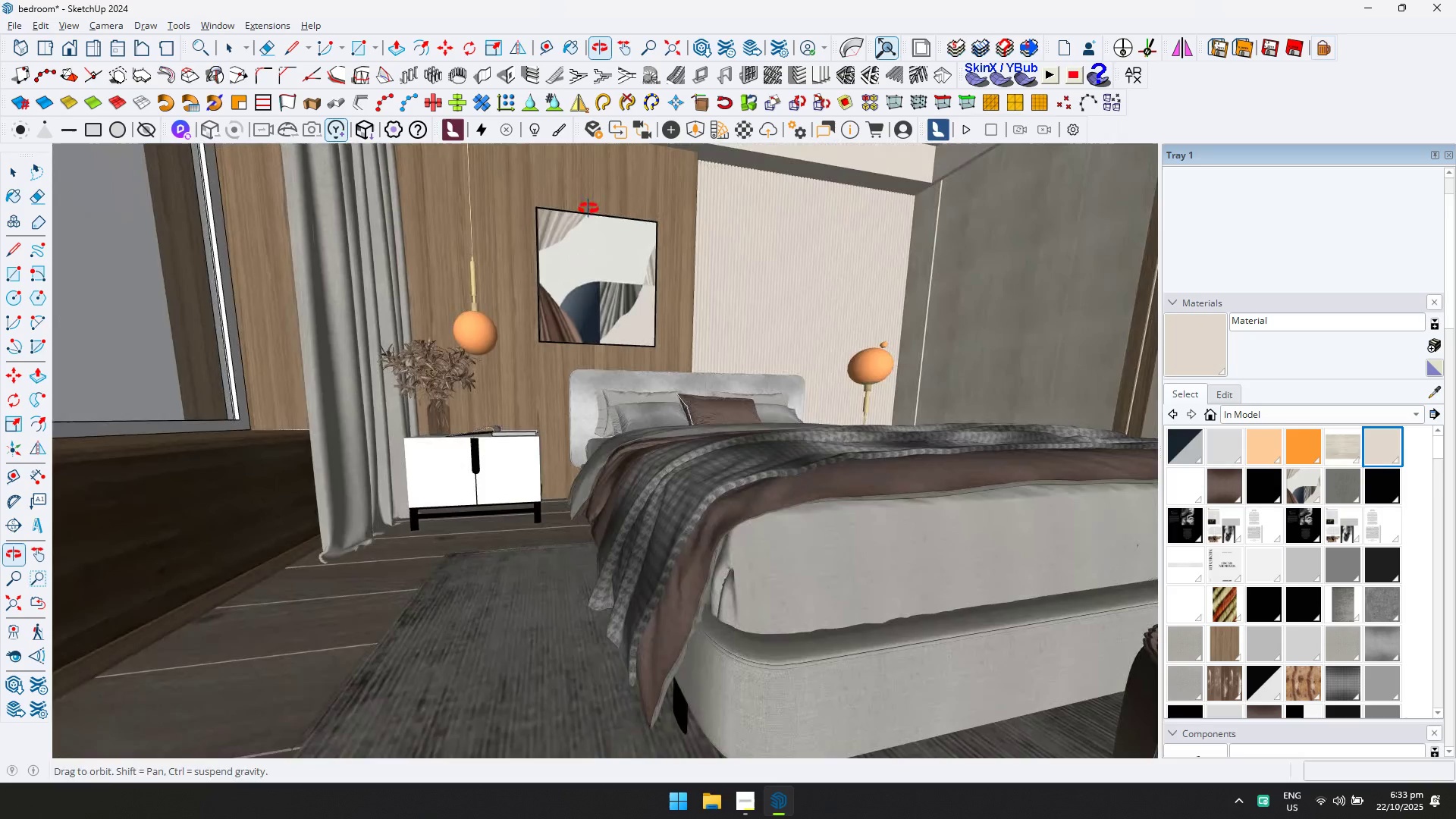 
scroll: coordinate [719, 358], scroll_direction: down, amount: 6.0
 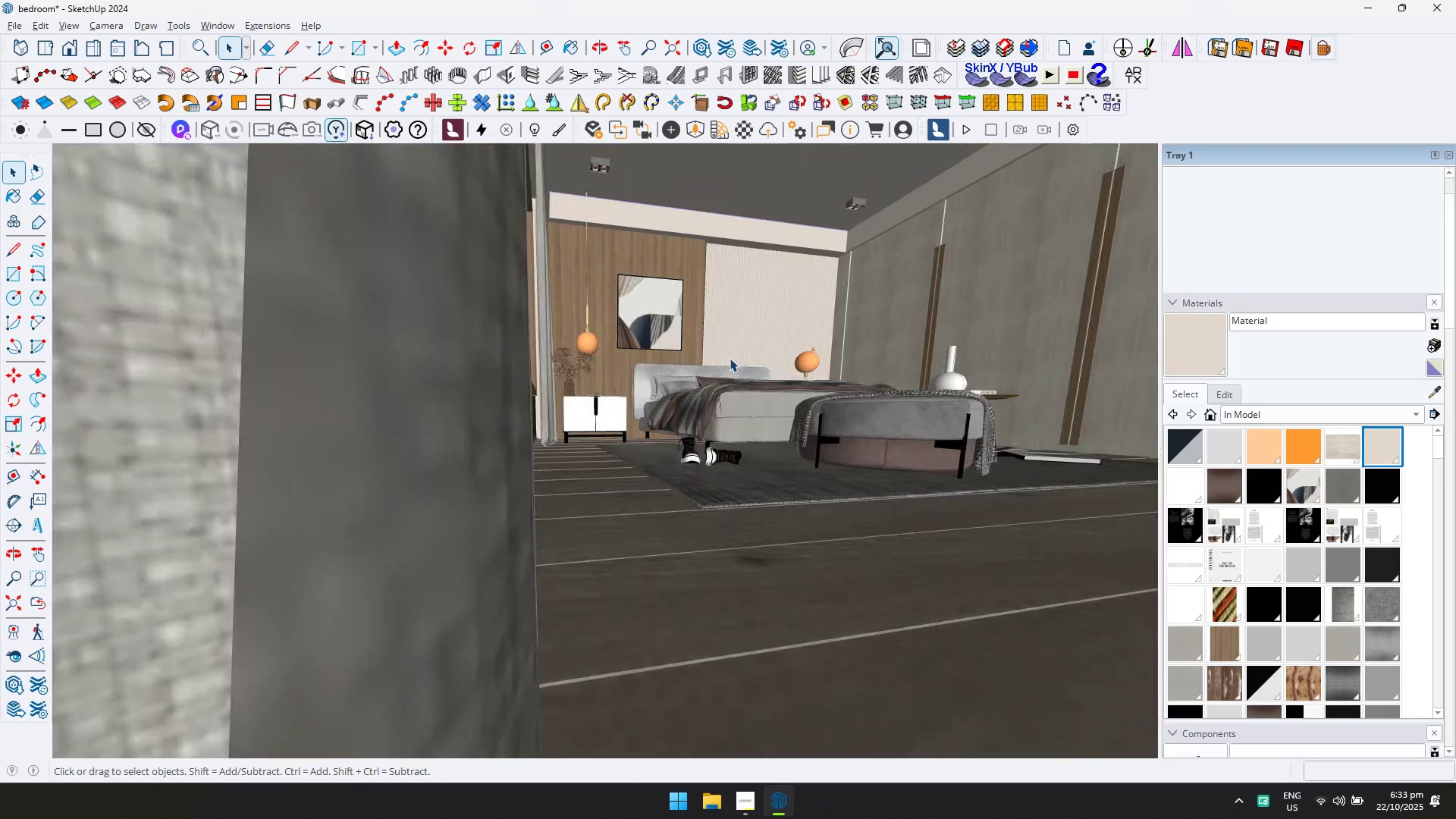 
hold_key(key=ShiftLeft, duration=0.86)
 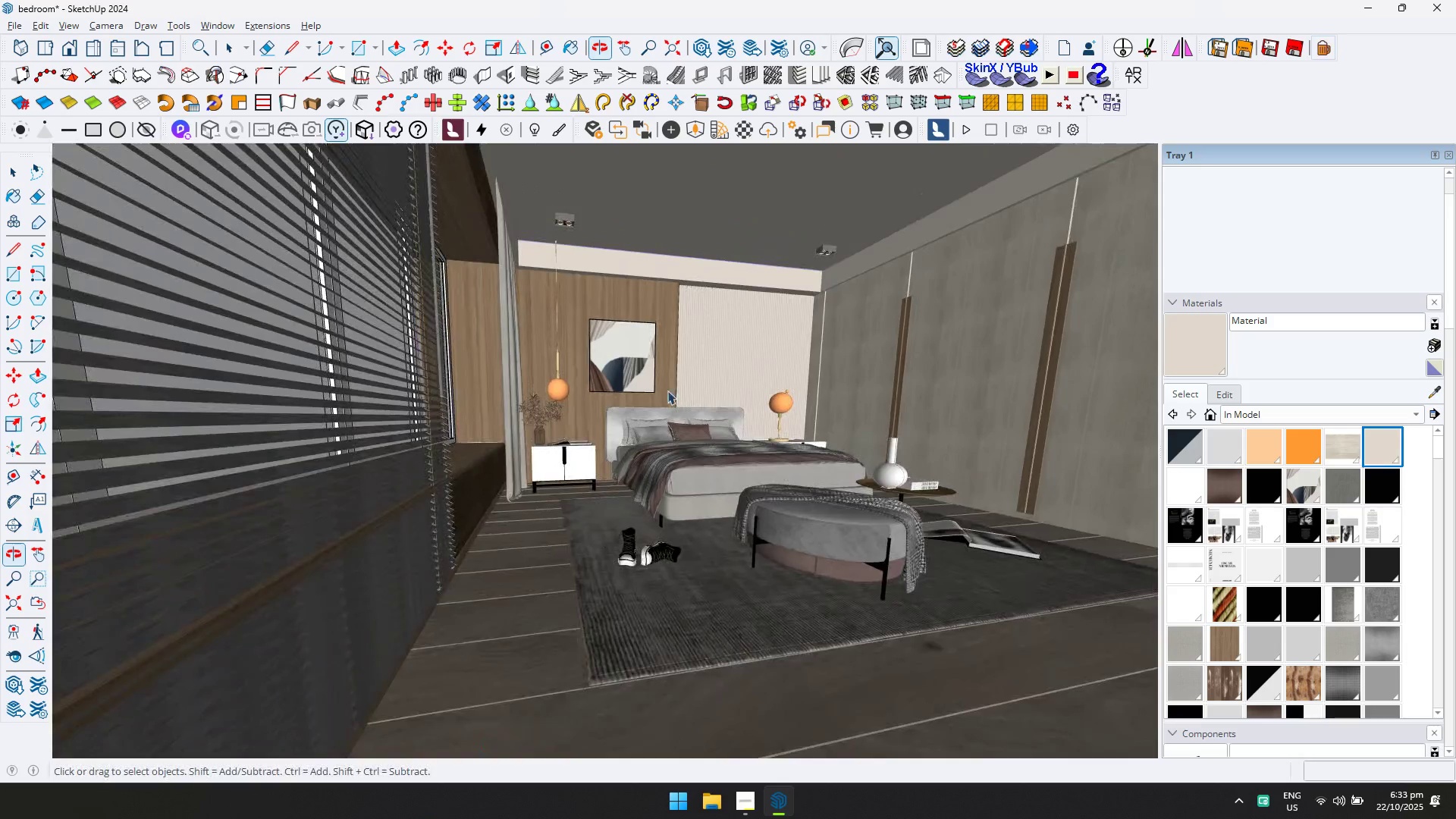 
scroll: coordinate [621, 349], scroll_direction: up, amount: 2.0
 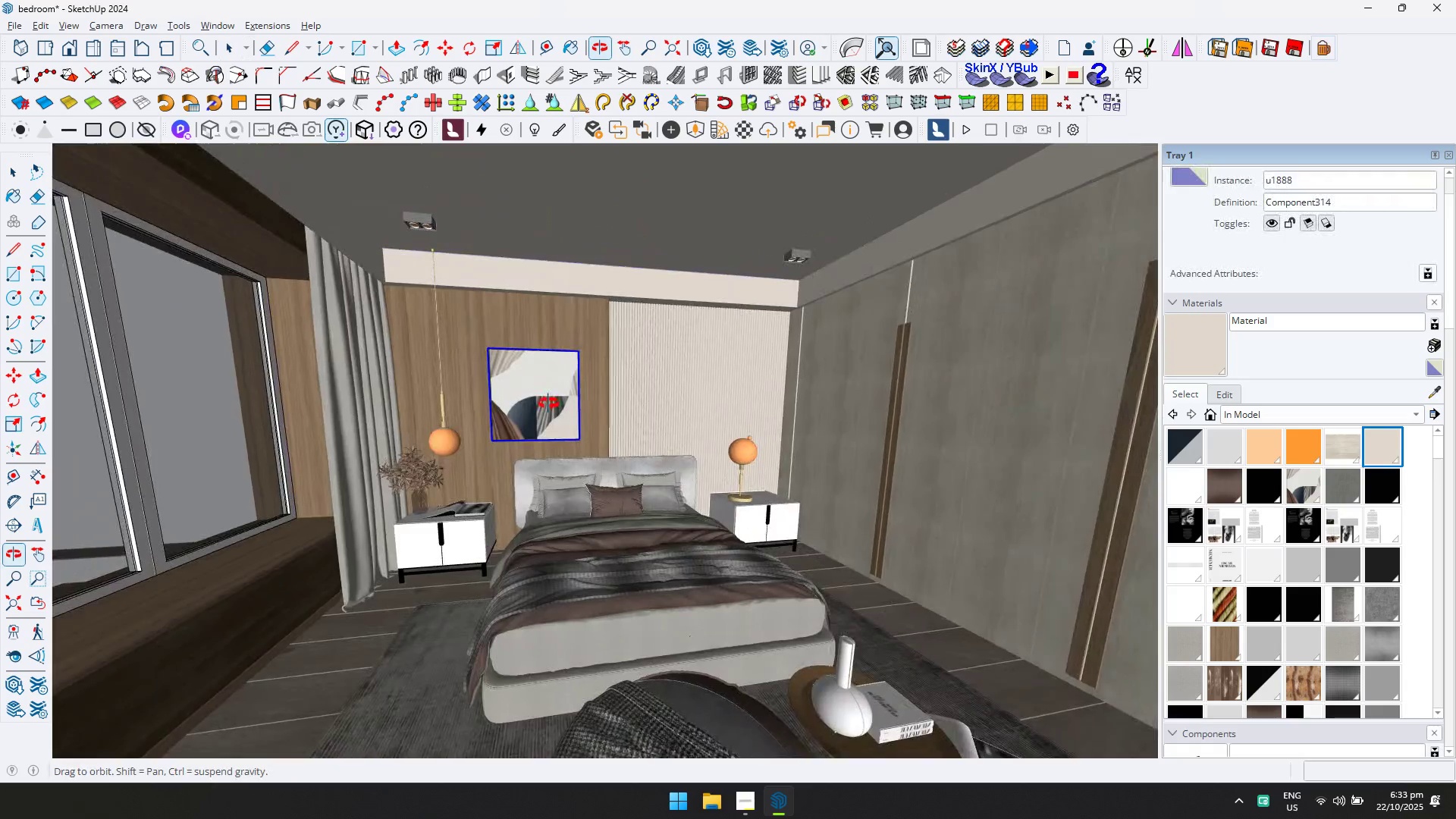 
left_click([613, 349])
 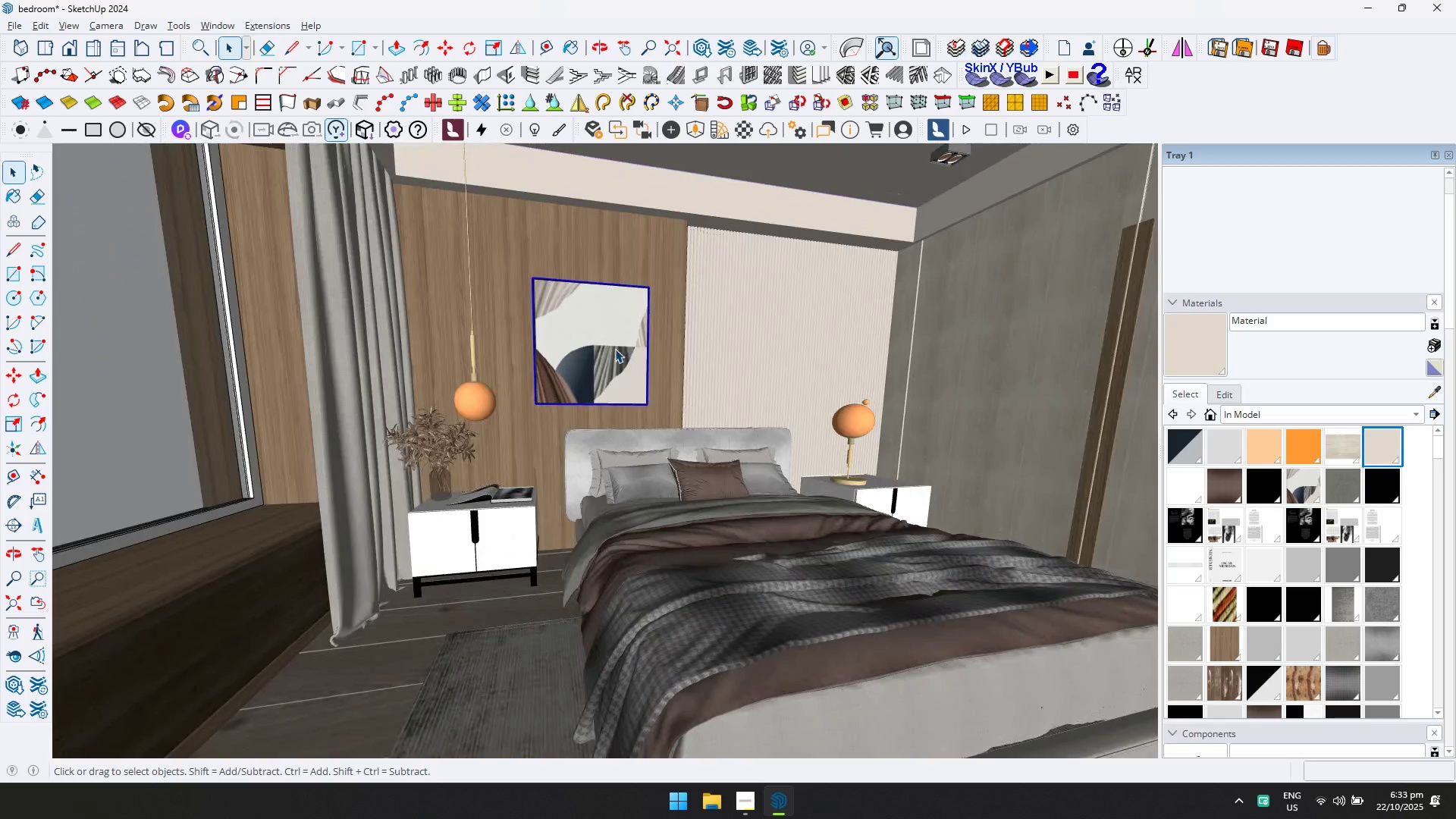 
hold_key(key=ShiftLeft, duration=0.31)
 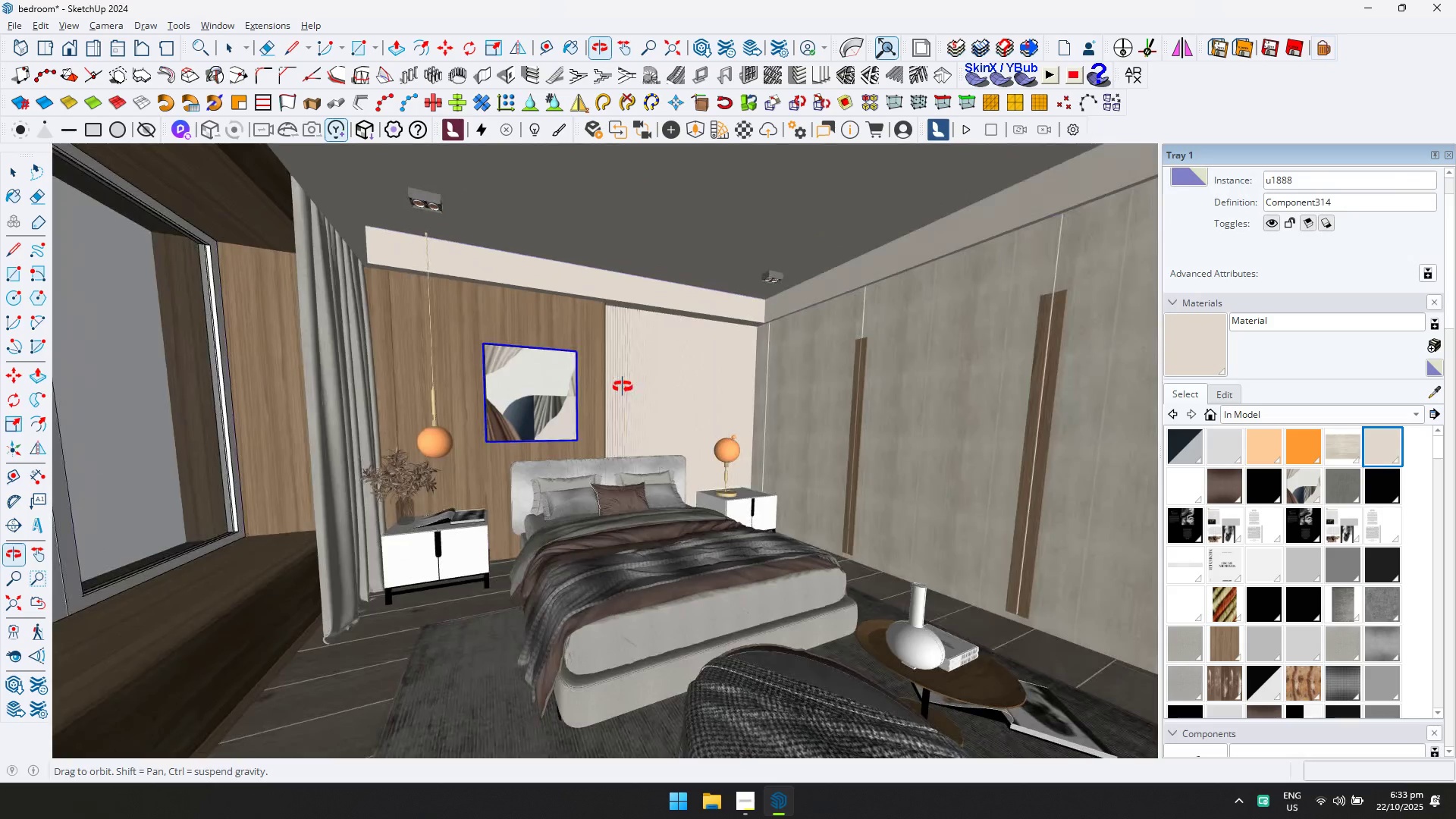 
hold_key(key=ShiftLeft, duration=0.47)
 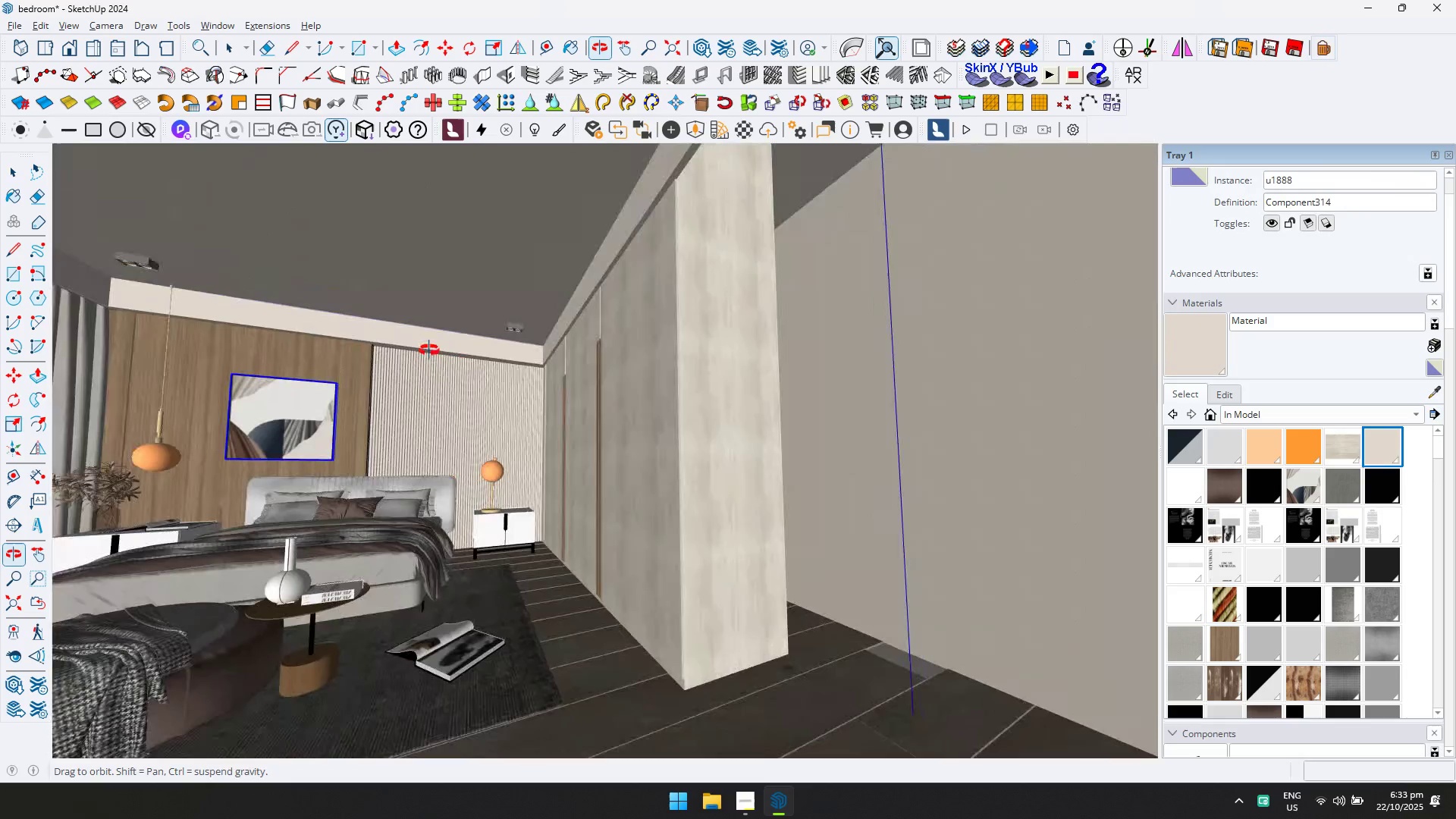 
hold_key(key=ShiftLeft, duration=0.59)
 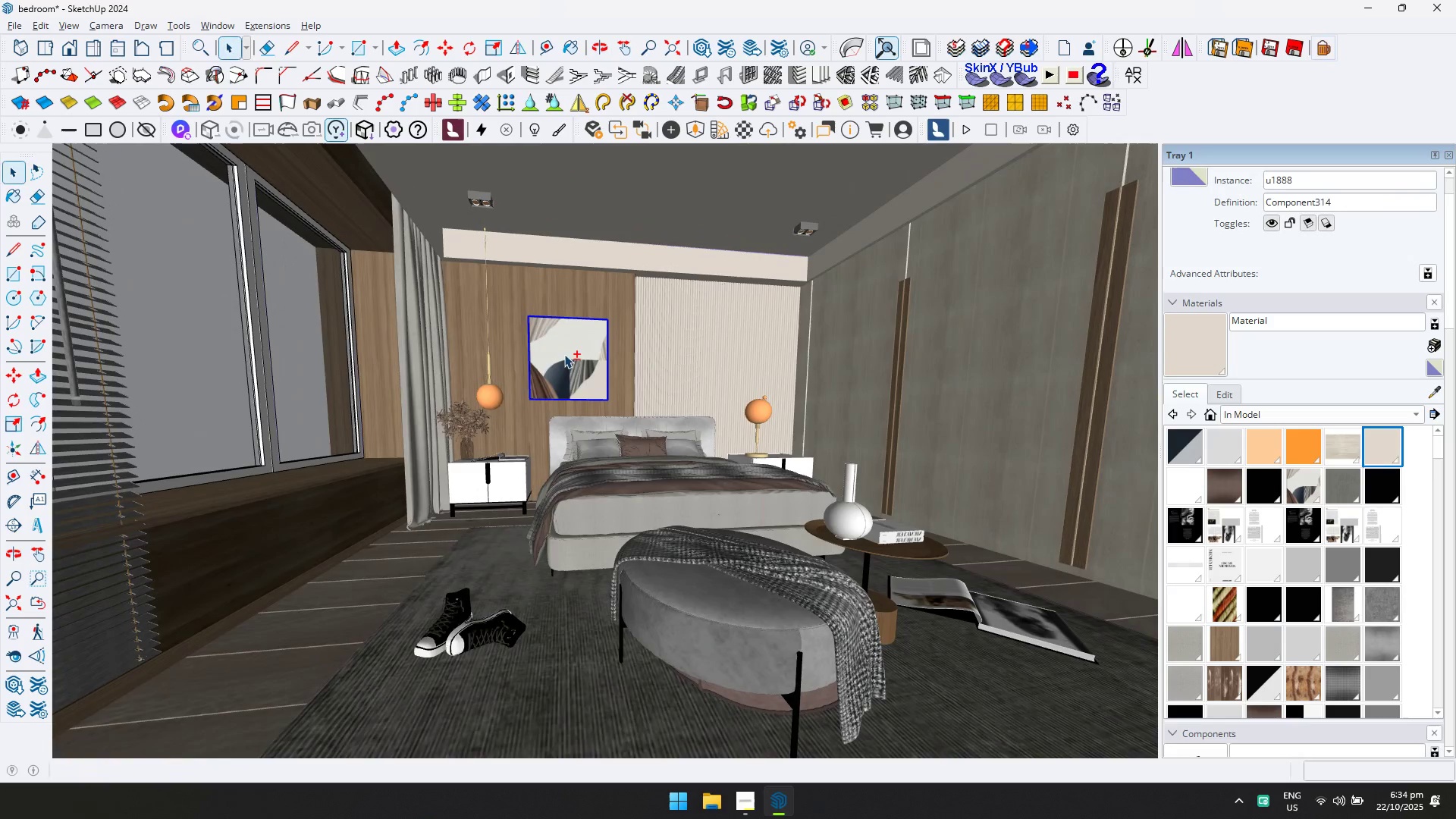 
scroll: coordinate [382, 385], scroll_direction: down, amount: 3.0
 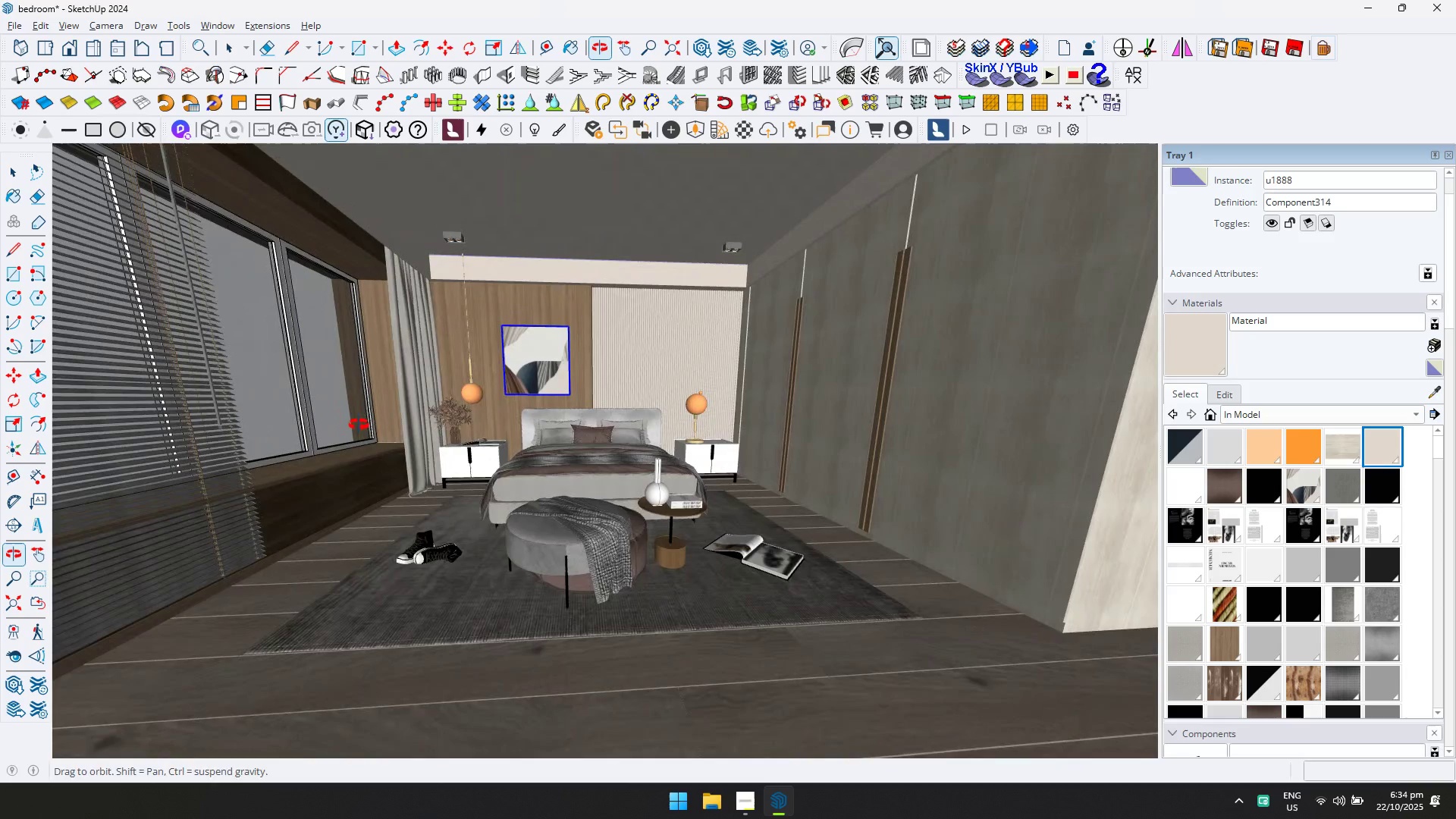 
scroll: coordinate [604, 419], scroll_direction: up, amount: 3.0
 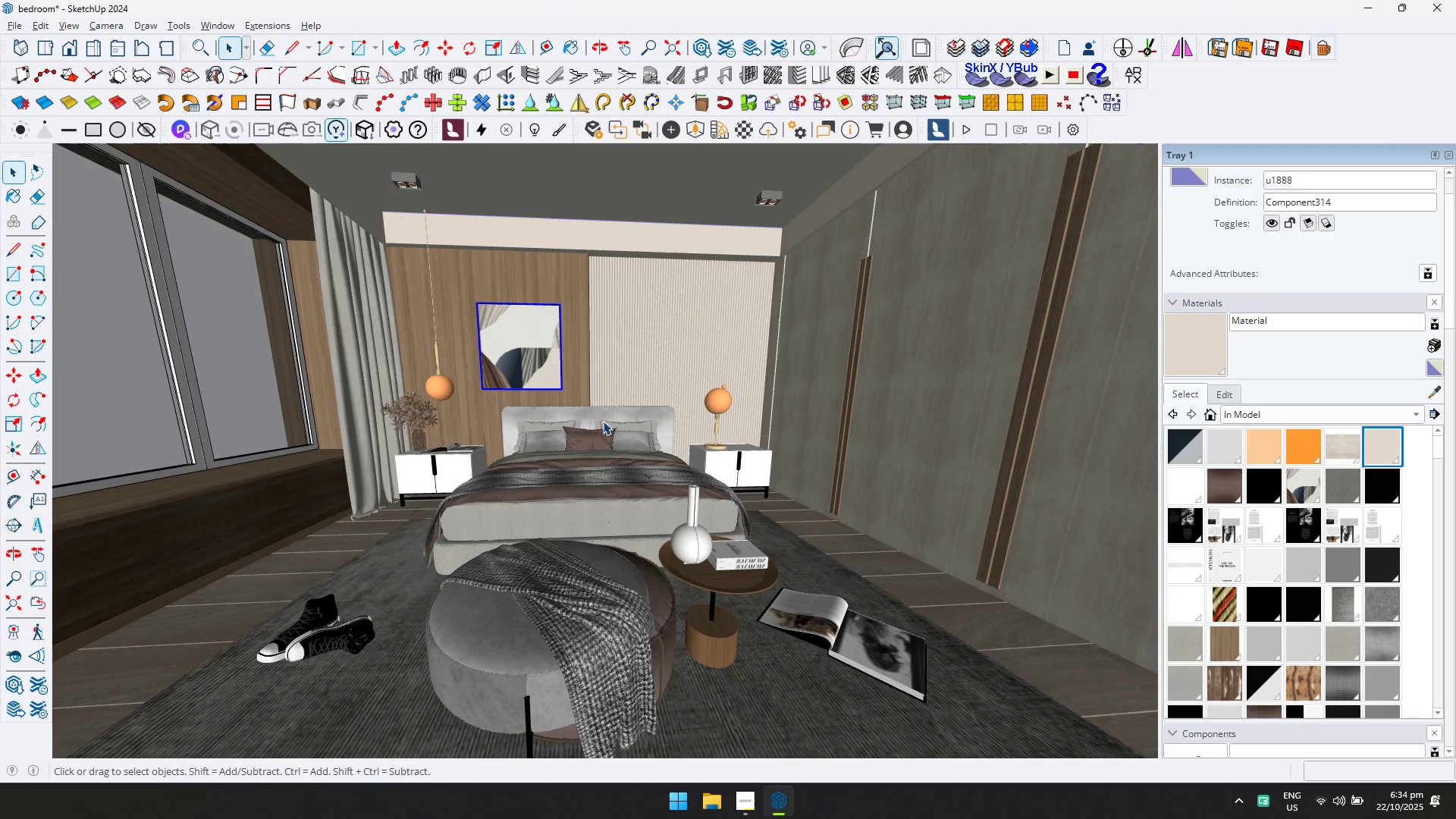 
wait(27.82)
 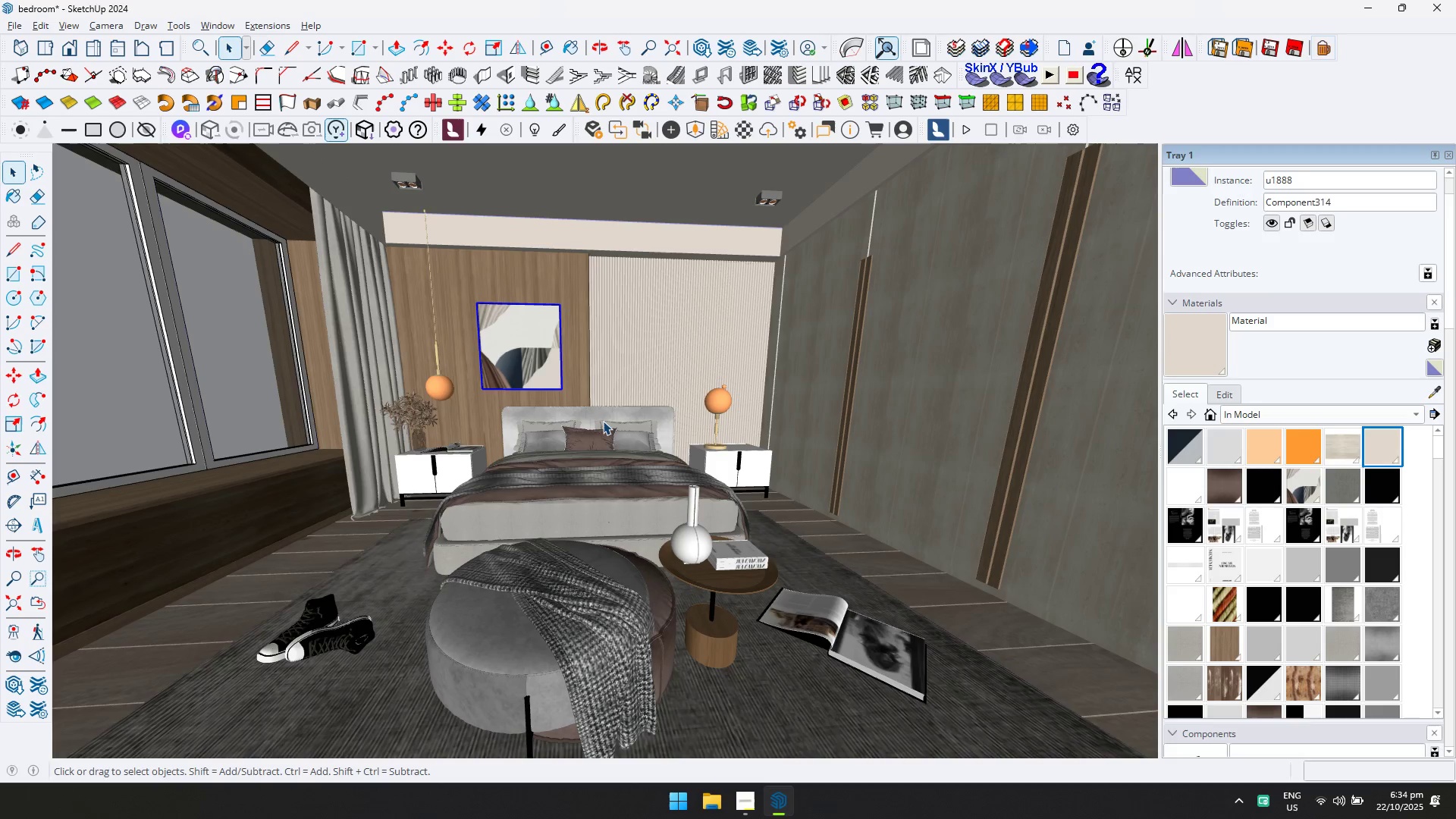 
scroll: coordinate [647, 370], scroll_direction: up, amount: 9.0
 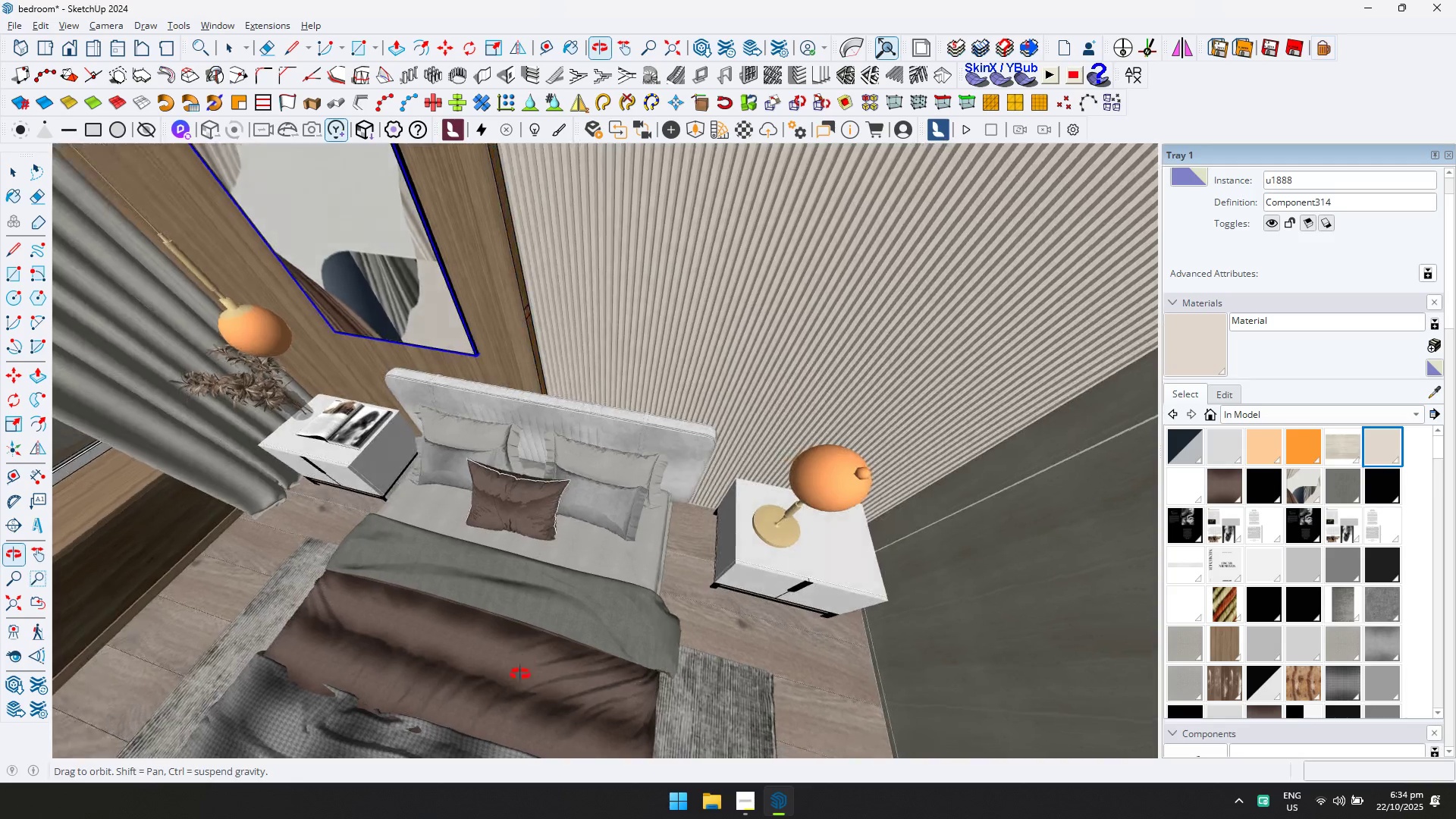 
hold_key(key=ShiftLeft, duration=0.64)
 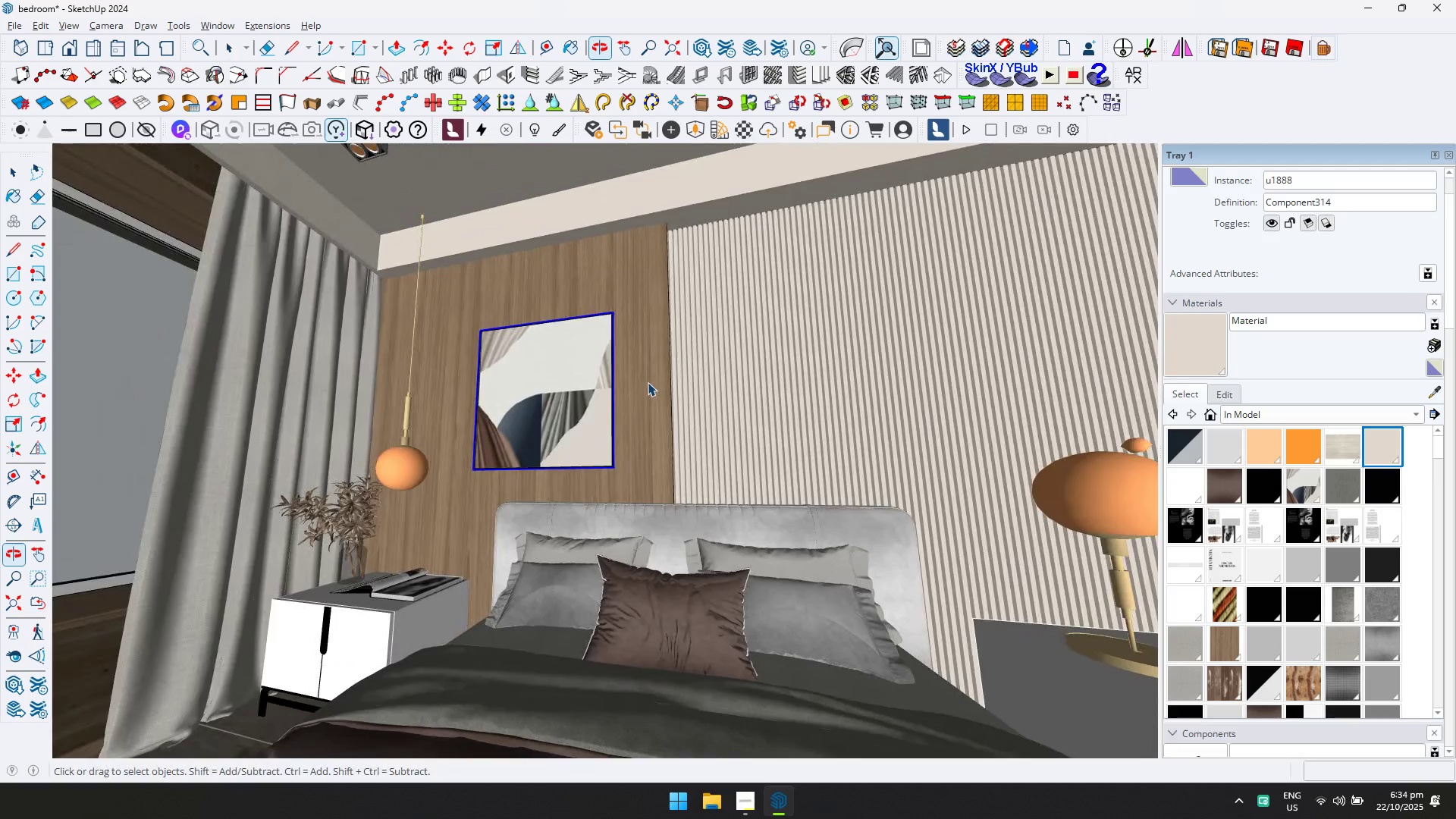 
scroll: coordinate [571, 325], scroll_direction: down, amount: 7.0
 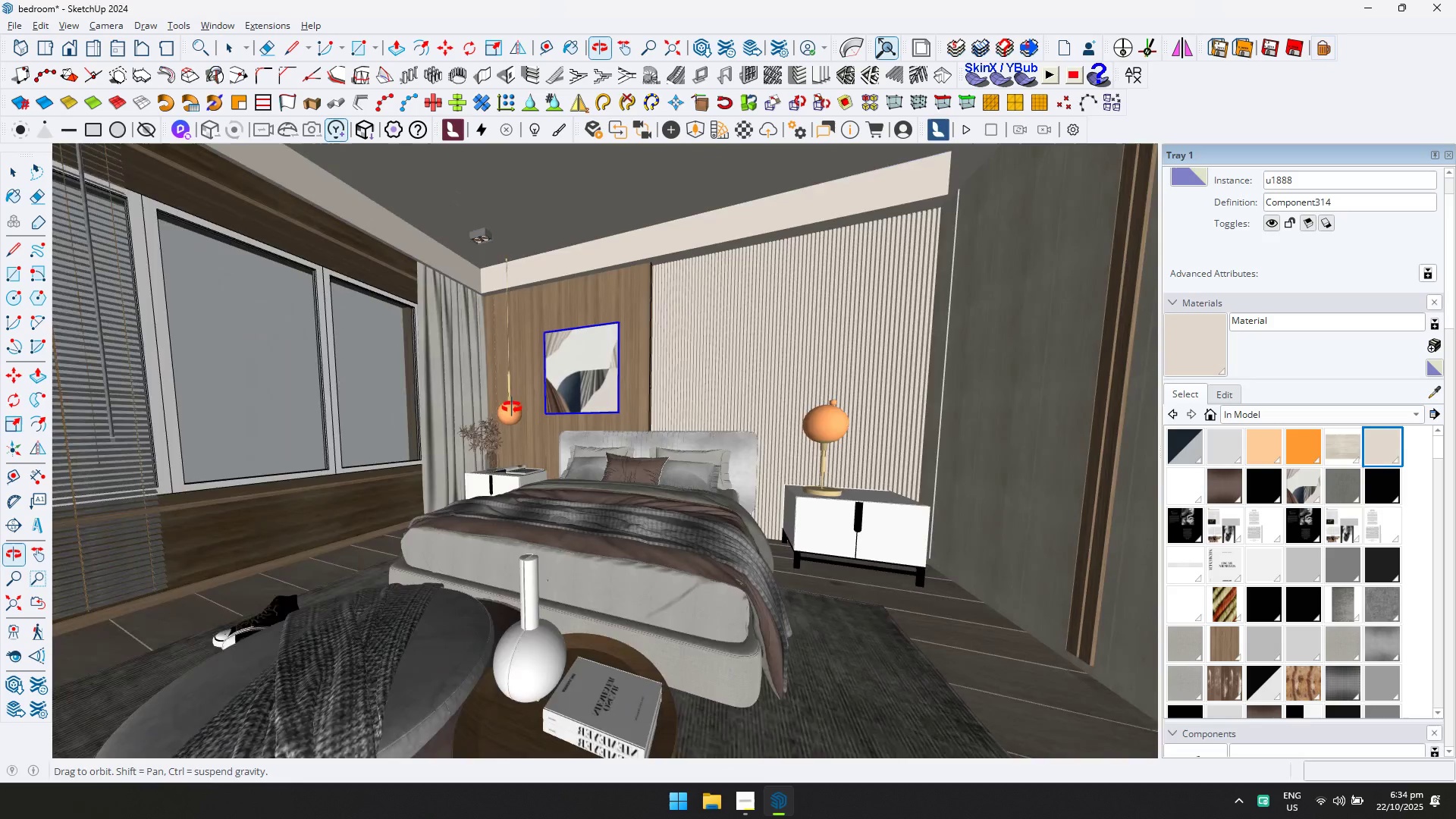 
hold_key(key=ShiftLeft, duration=0.4)
 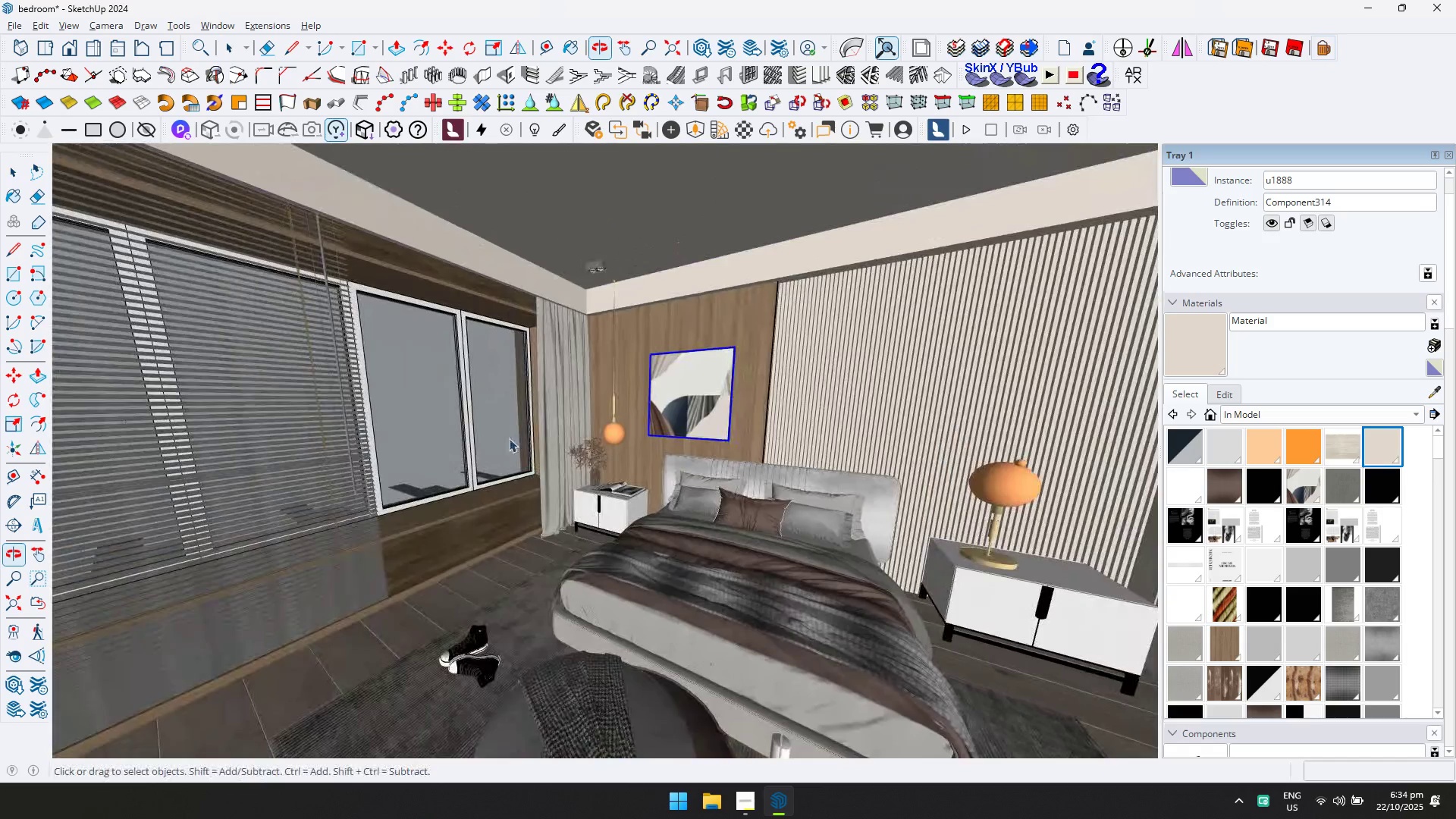 
scroll: coordinate [440, 386], scroll_direction: up, amount: 6.0
 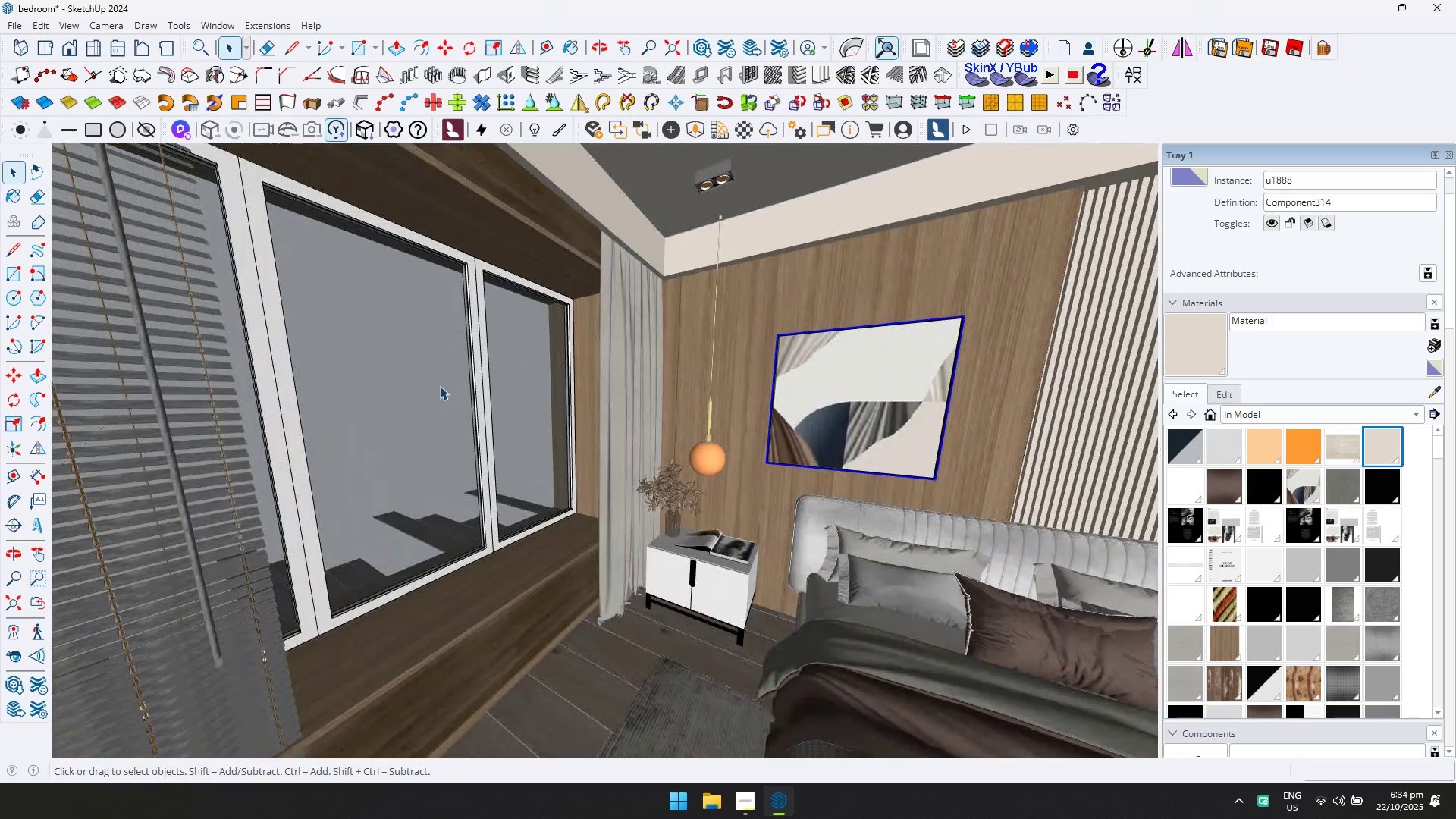 
scroll: coordinate [440, 386], scroll_direction: down, amount: 5.0
 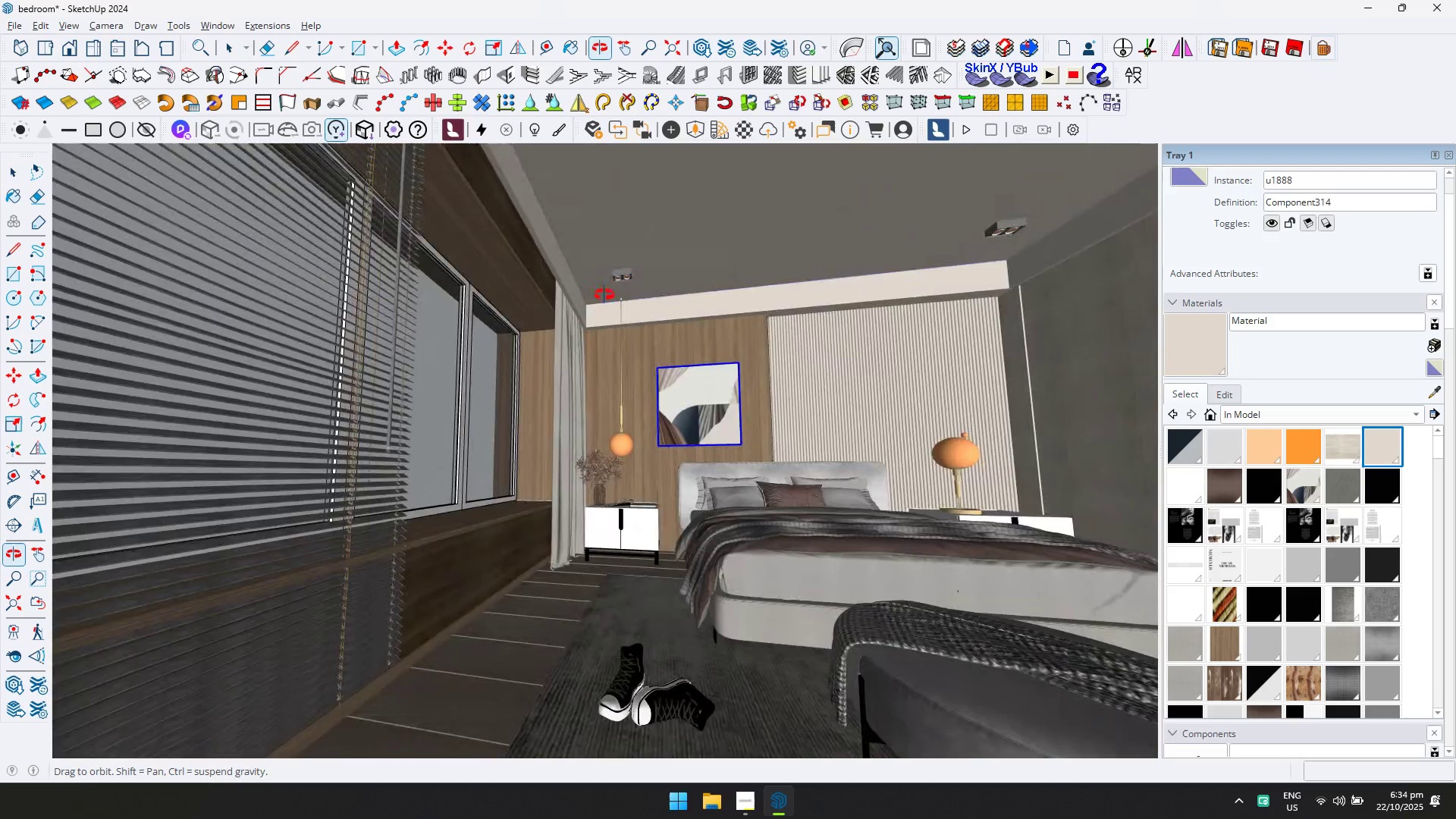 
hold_key(key=ShiftLeft, duration=0.43)
 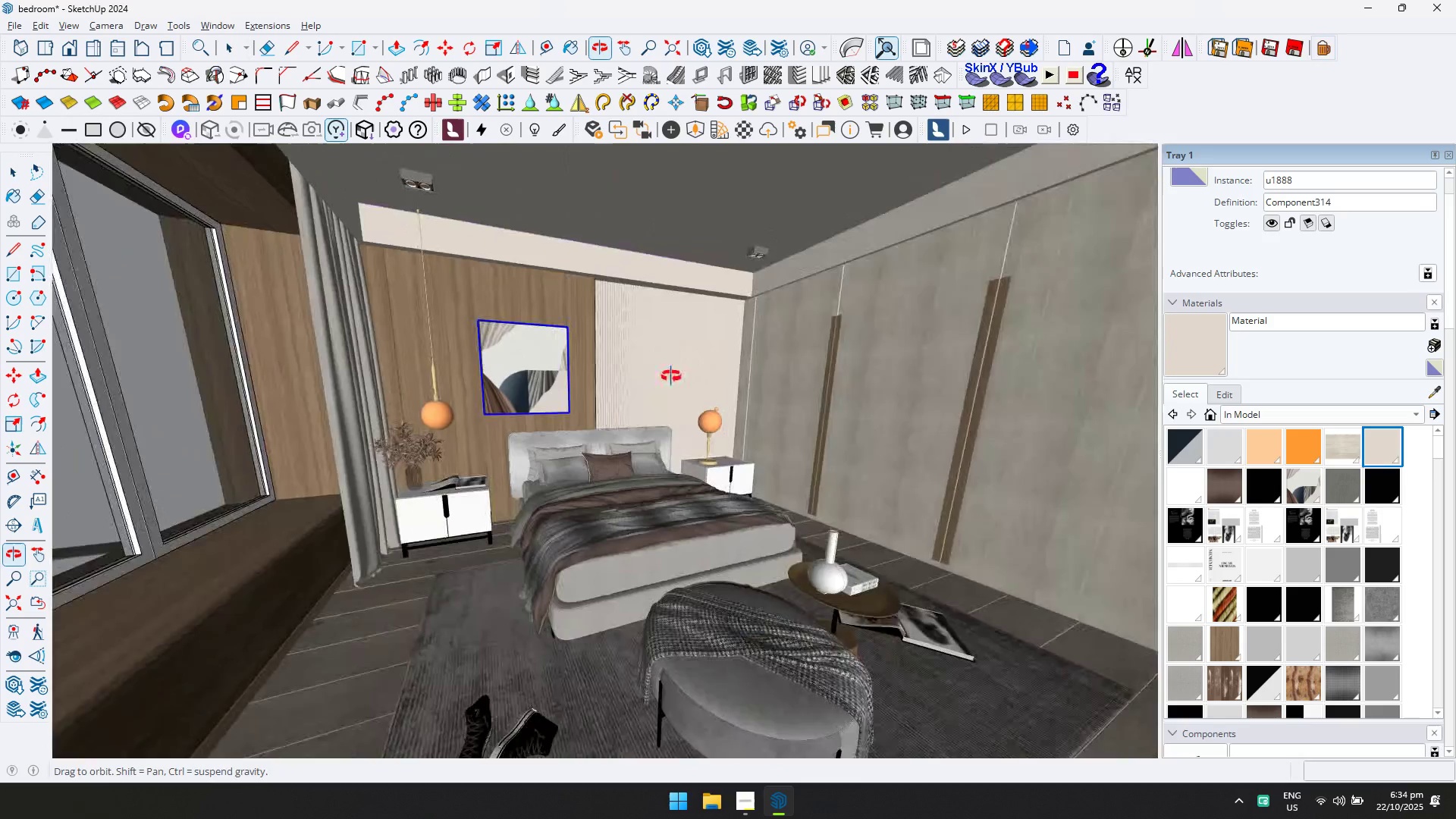 
key(Shift+ShiftLeft)
 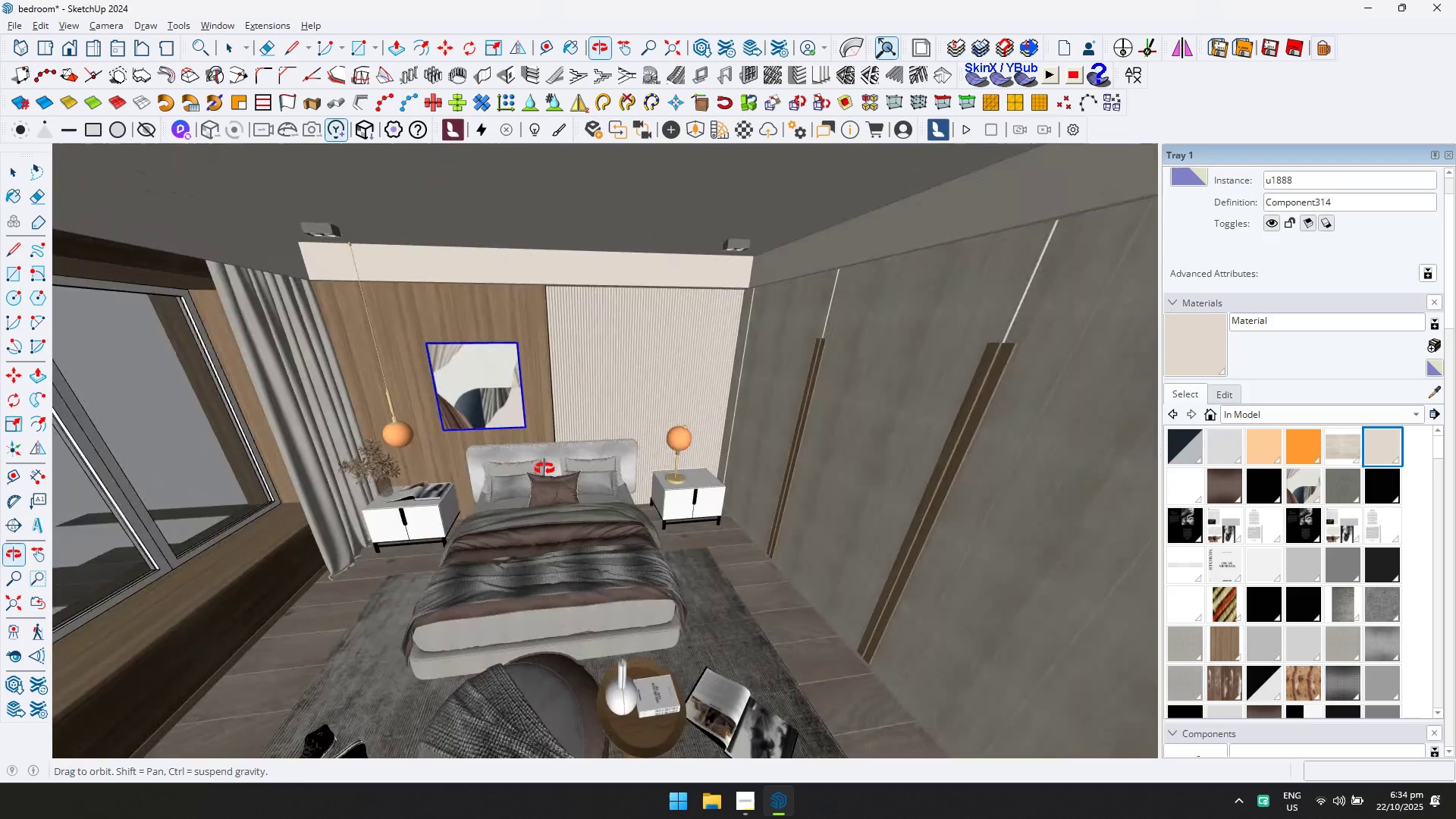 
hold_key(key=ShiftLeft, duration=0.39)
 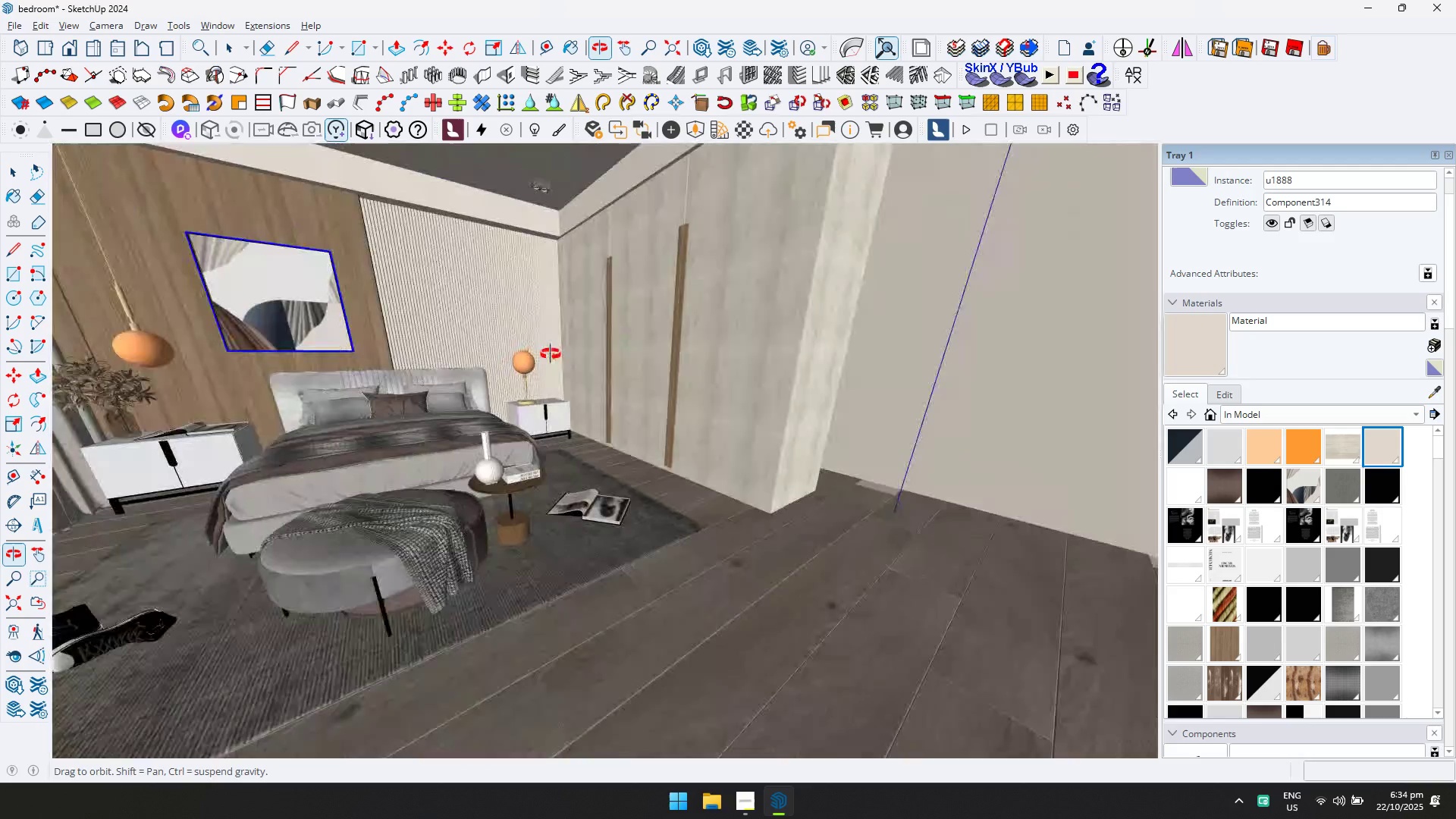 
hold_key(key=ShiftLeft, duration=0.38)
 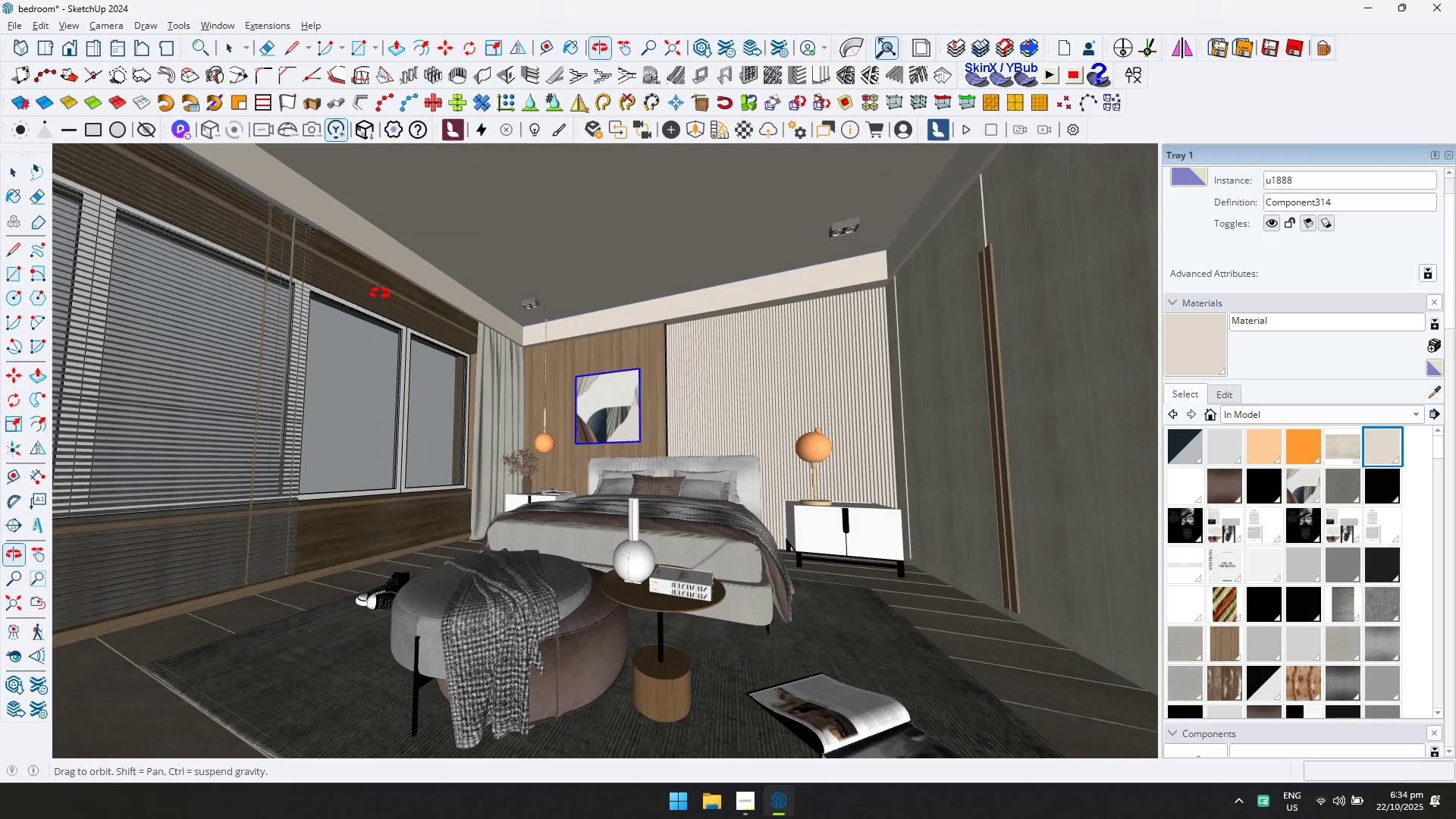 
scroll: coordinate [504, 466], scroll_direction: down, amount: 4.0
 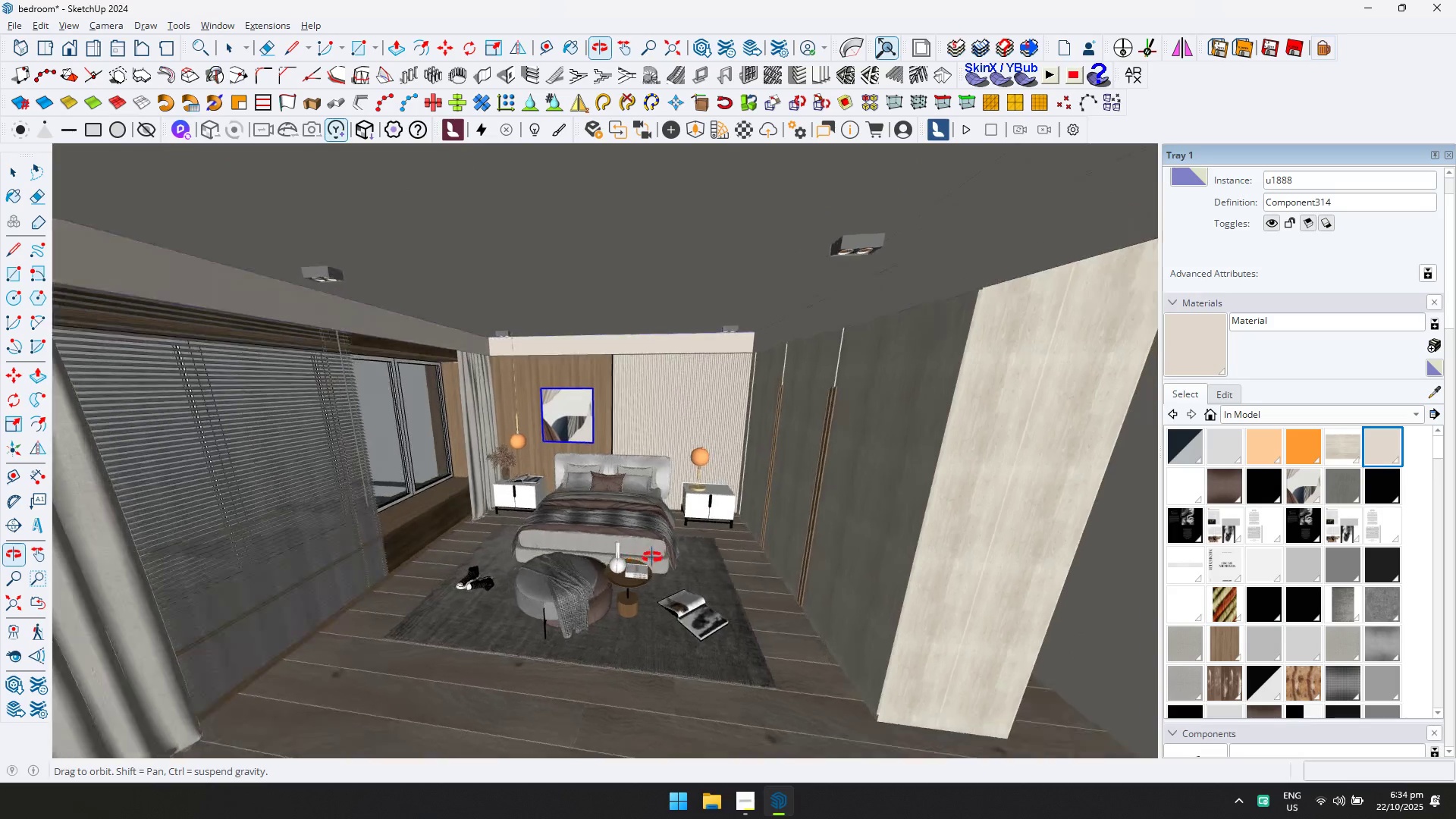 
scroll: coordinate [841, 384], scroll_direction: up, amount: 14.0
 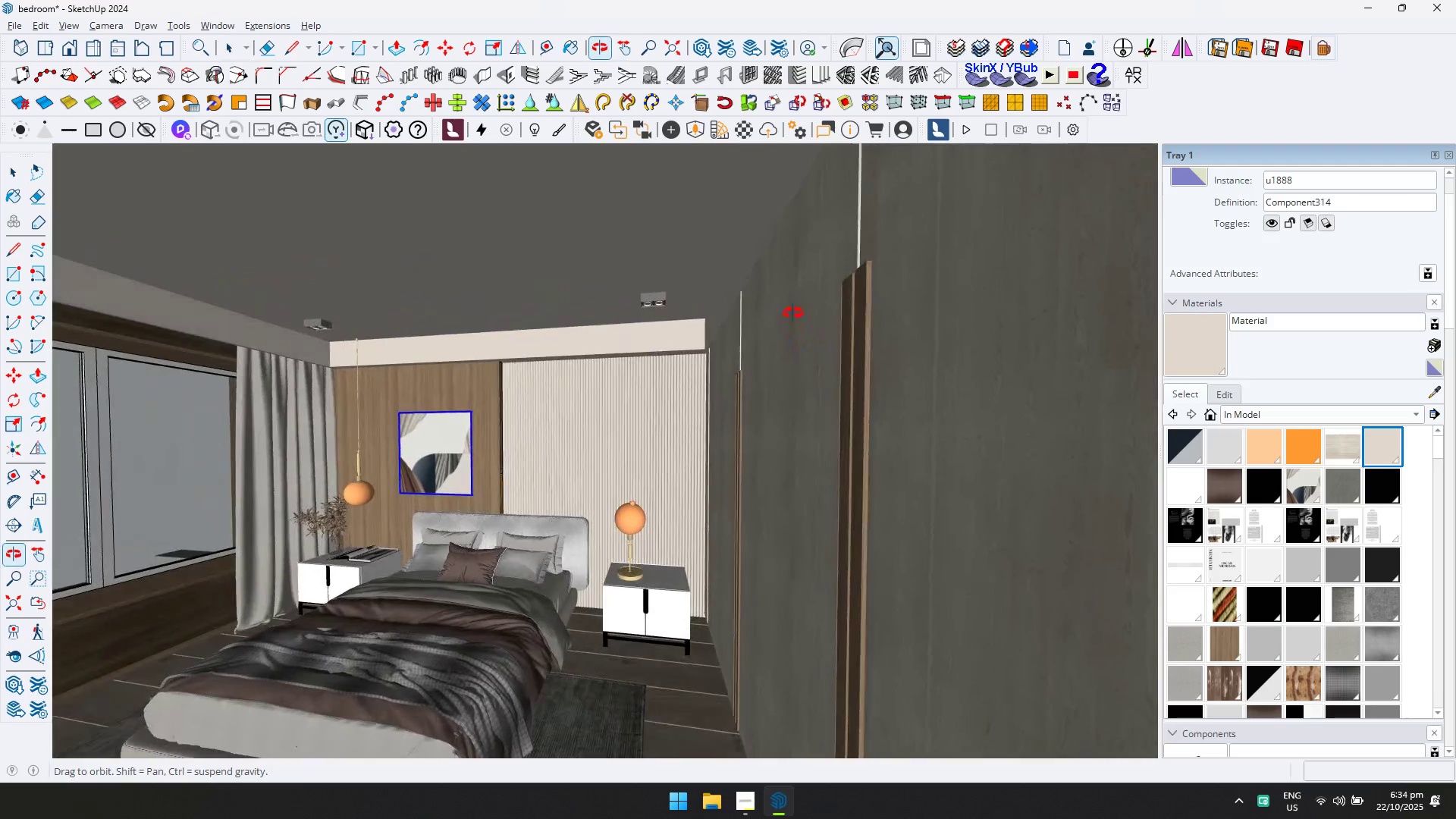 
hold_key(key=ShiftLeft, duration=0.74)
scroll: coordinate [595, 372], scroll_direction: down, amount: 2.0
 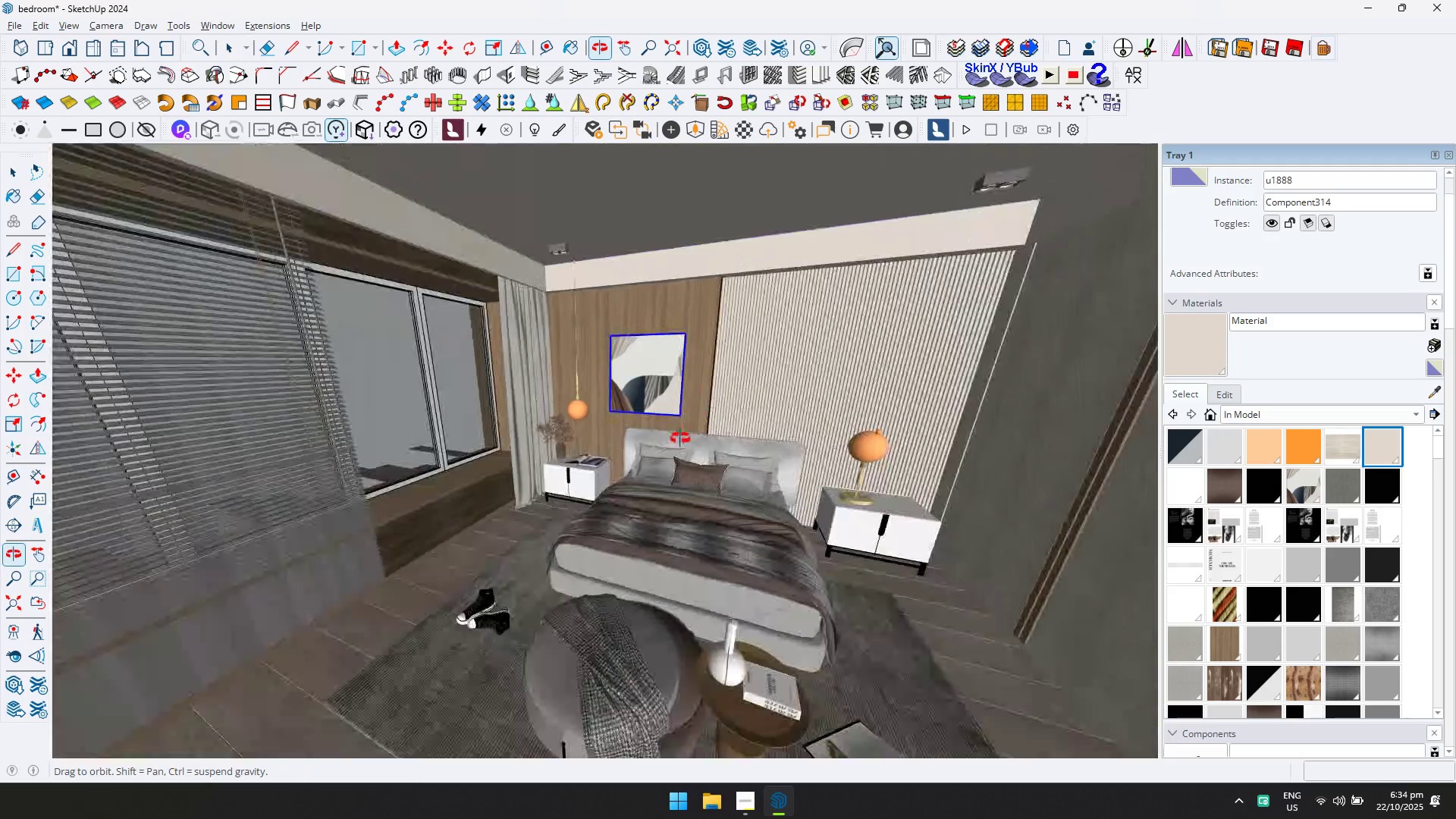 
scroll: coordinate [476, 519], scroll_direction: up, amount: 8.0
 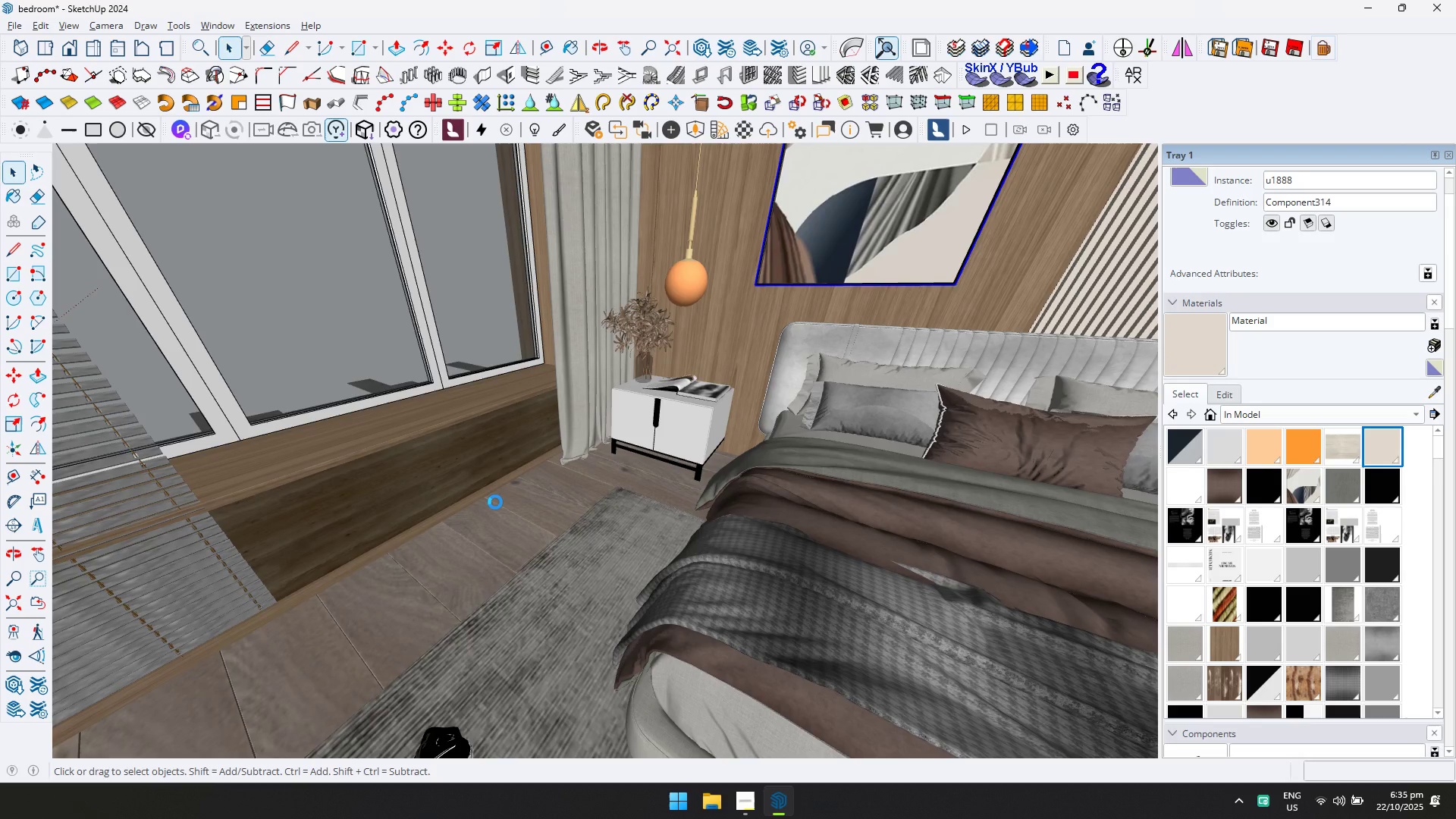 
wait(14.22)
 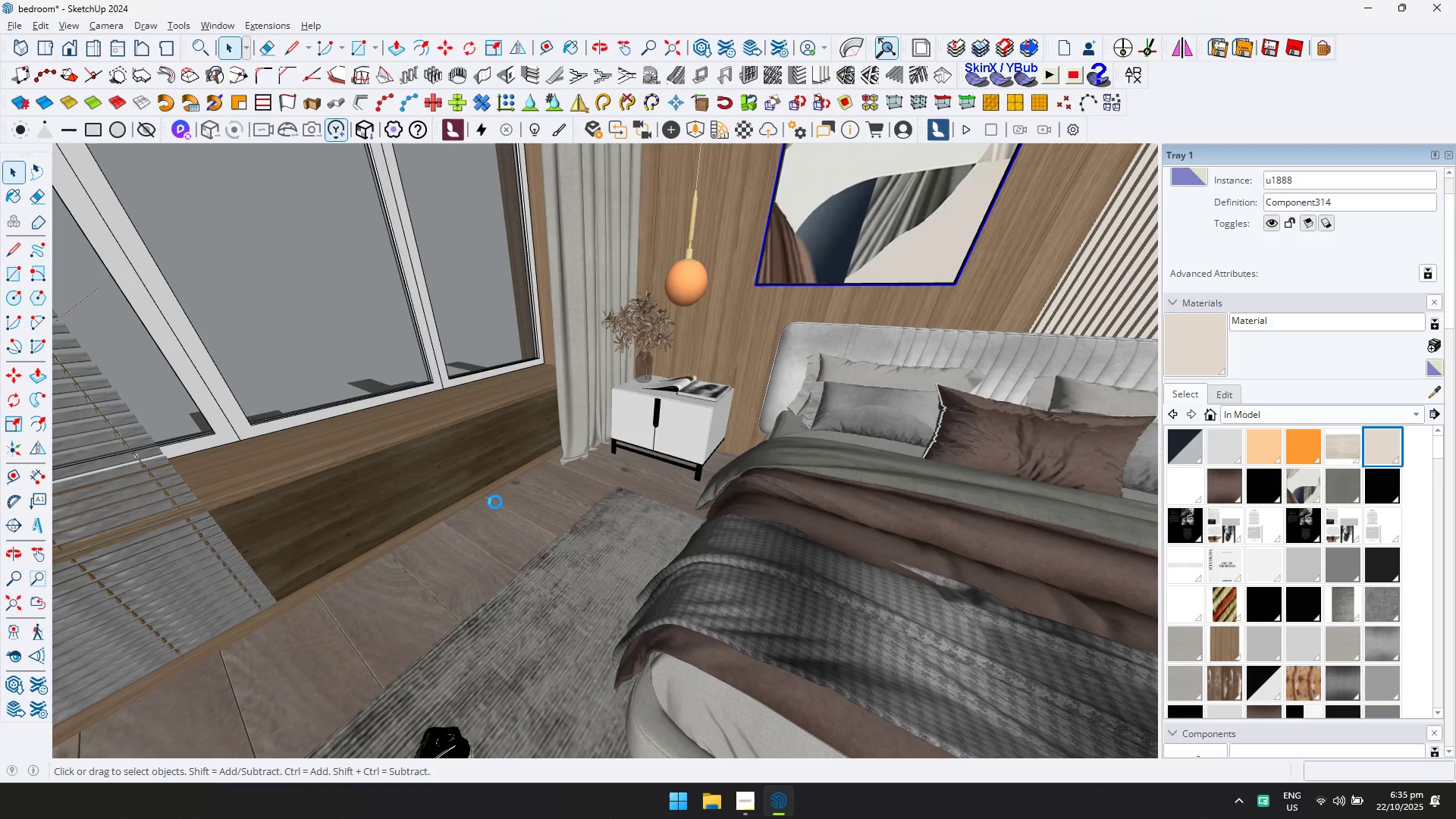 
scroll: coordinate [636, 486], scroll_direction: down, amount: 9.0
 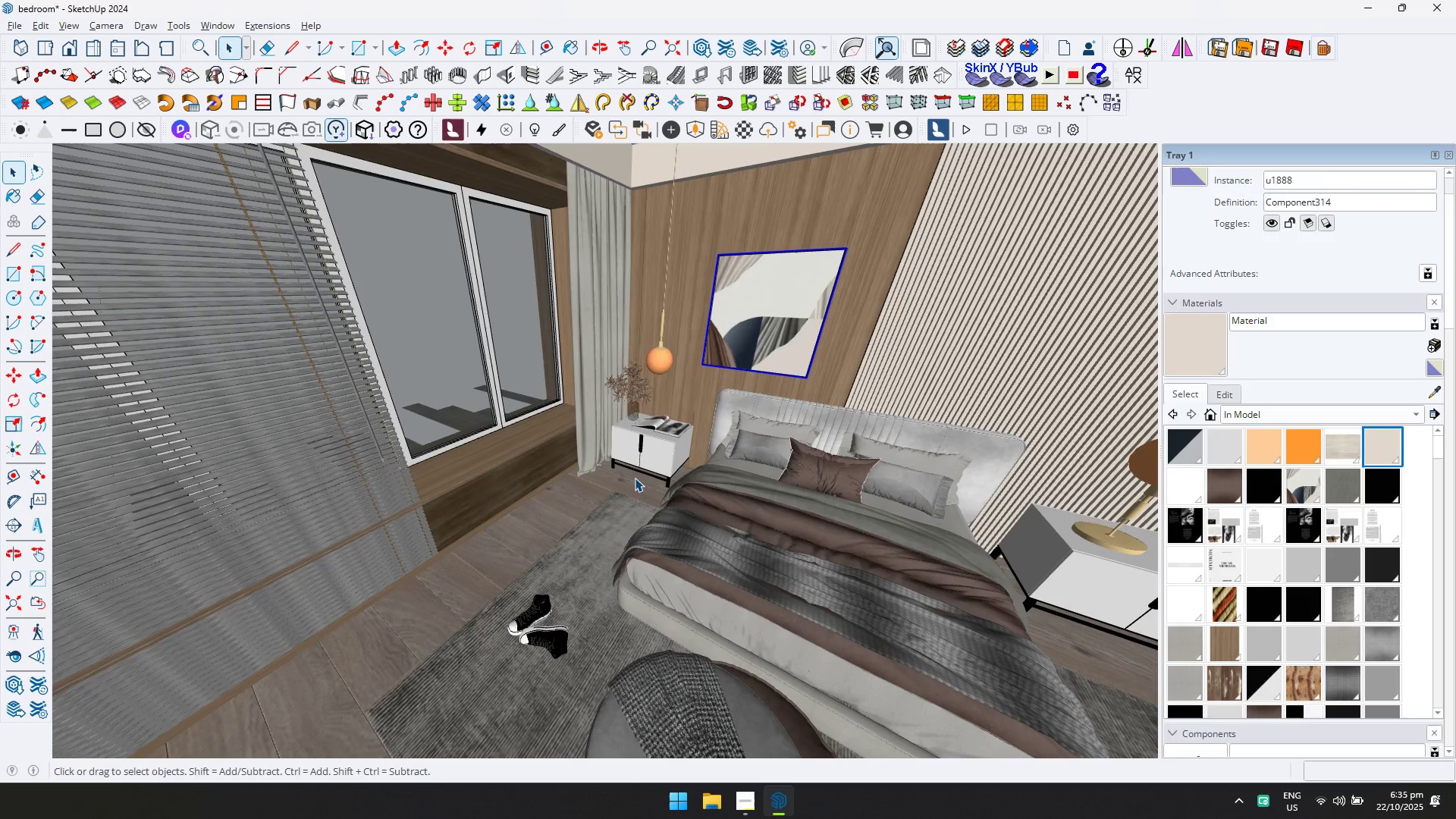 
scroll: coordinate [635, 492], scroll_direction: up, amount: 2.0
 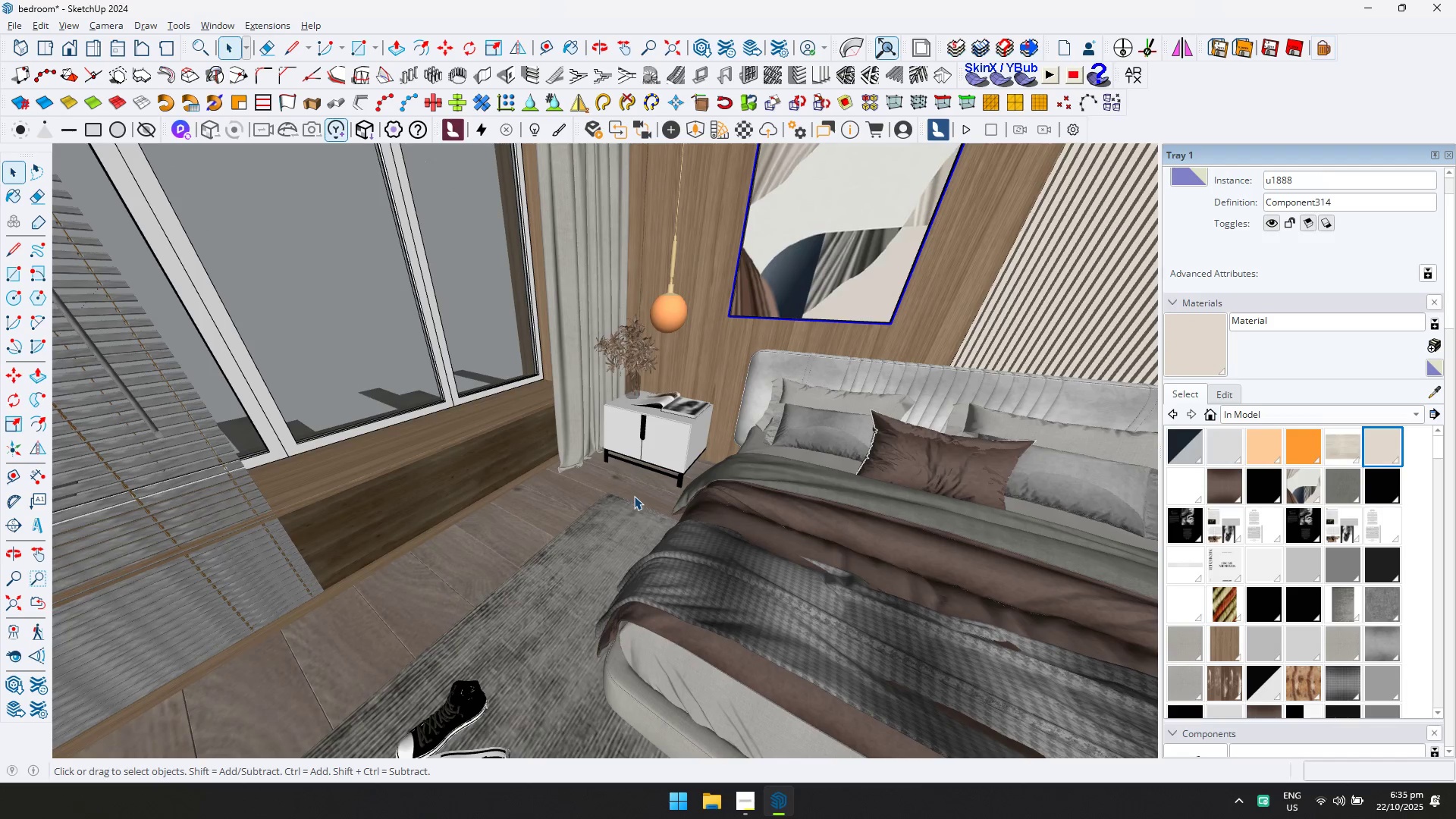 
scroll: coordinate [627, 504], scroll_direction: down, amount: 6.0
 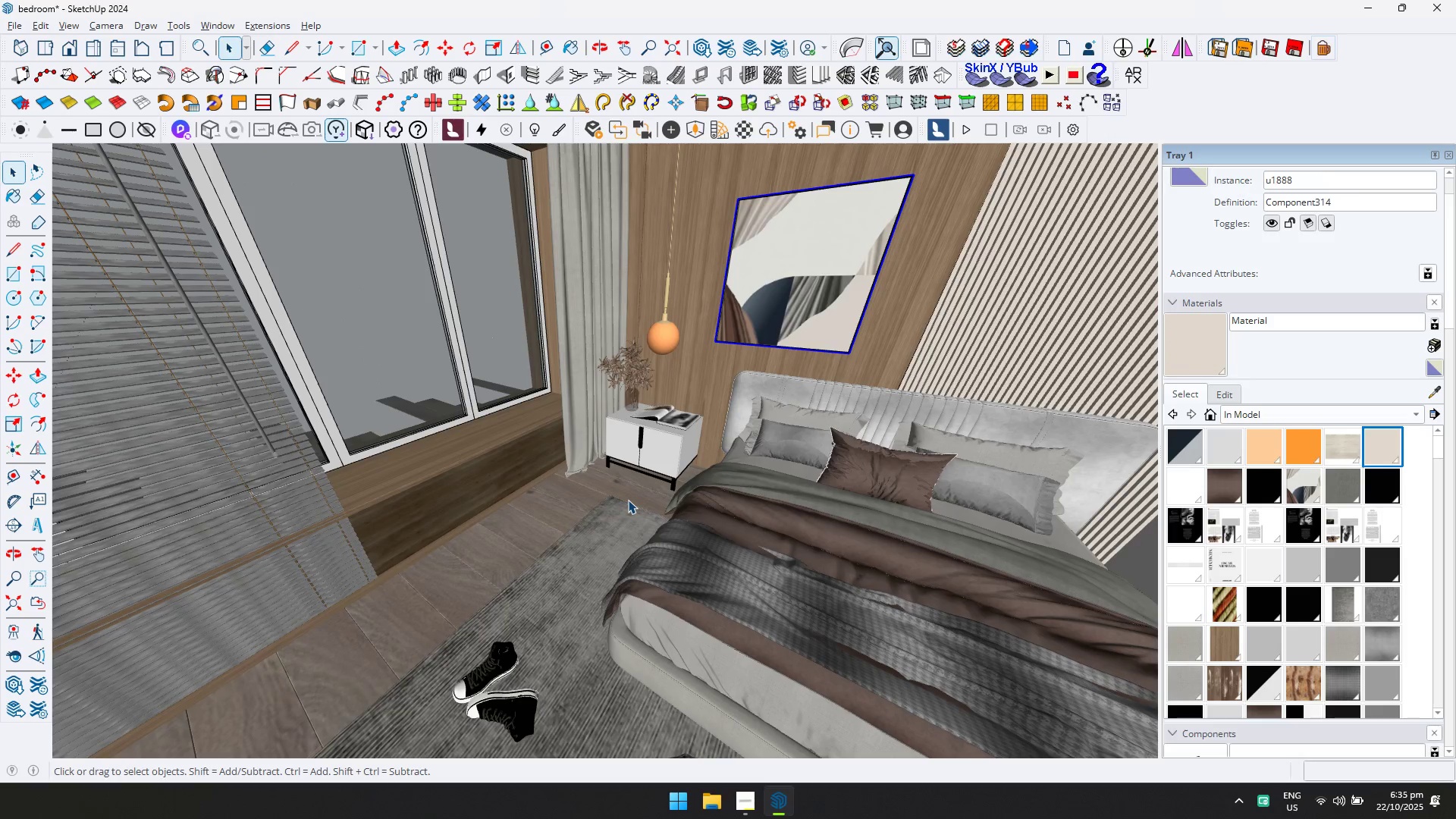 
wait(5.04)
 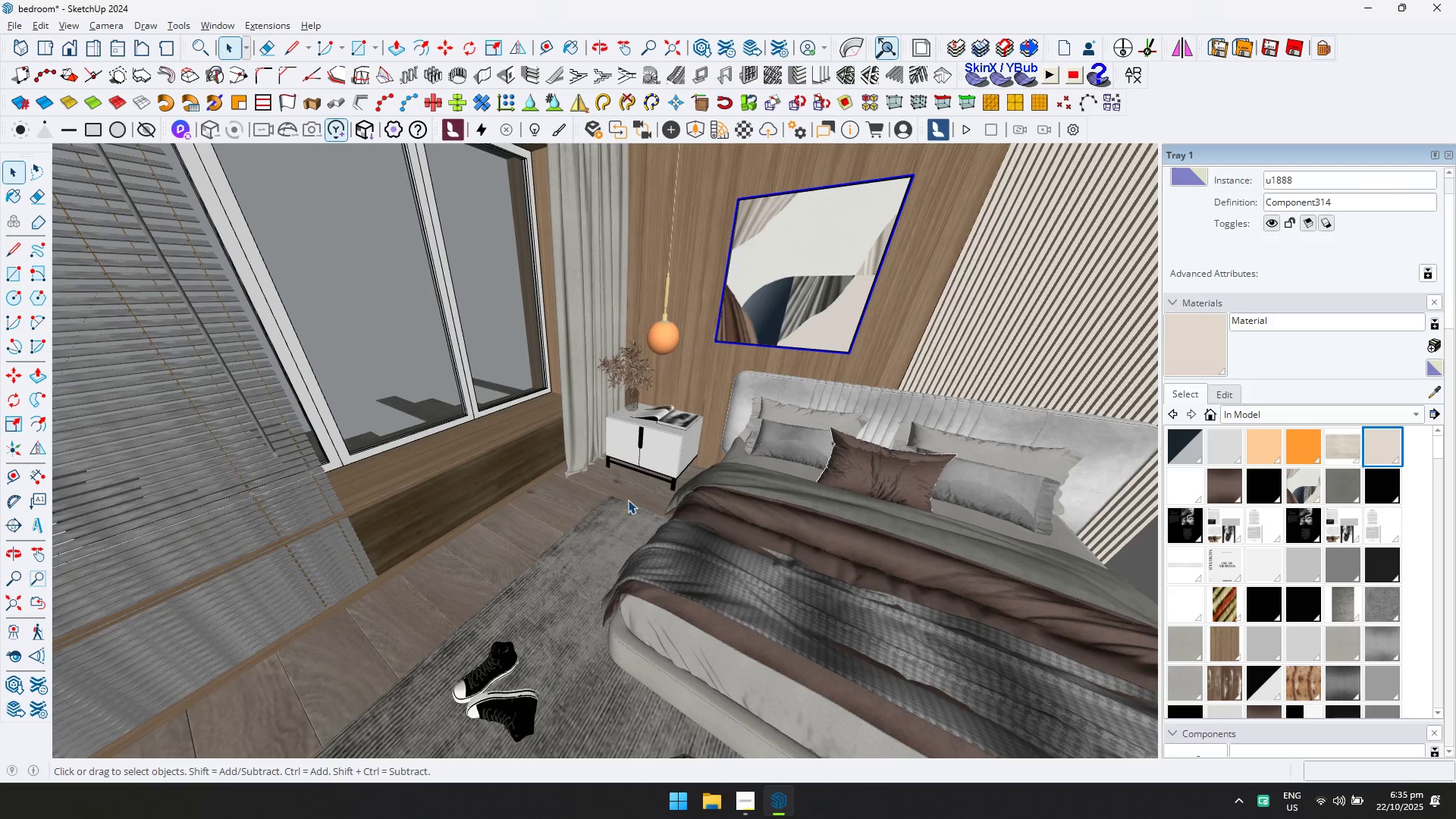 
scroll: coordinate [628, 504], scroll_direction: down, amount: 2.0
 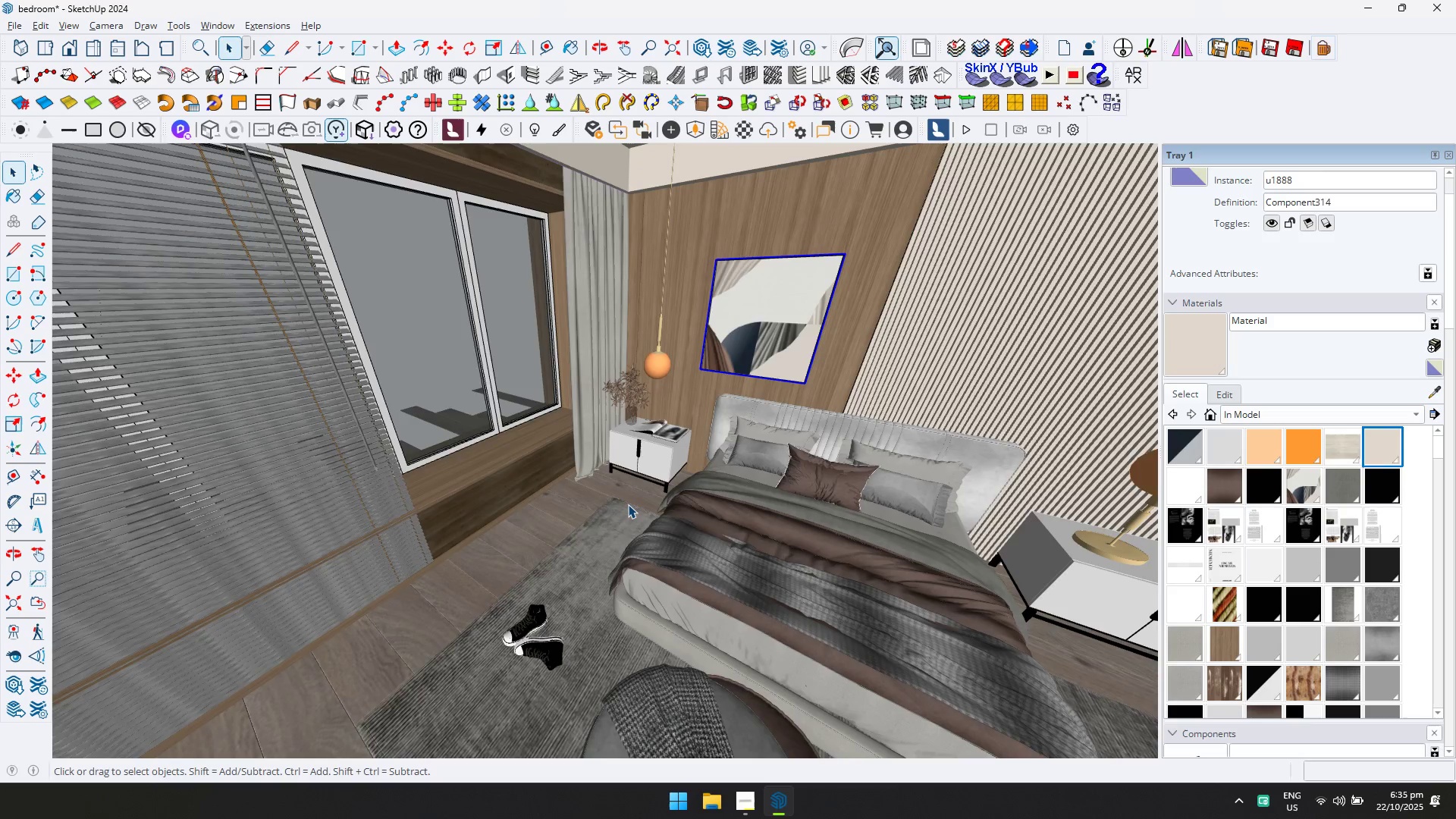 
scroll: coordinate [674, 563], scroll_direction: up, amount: 14.0
 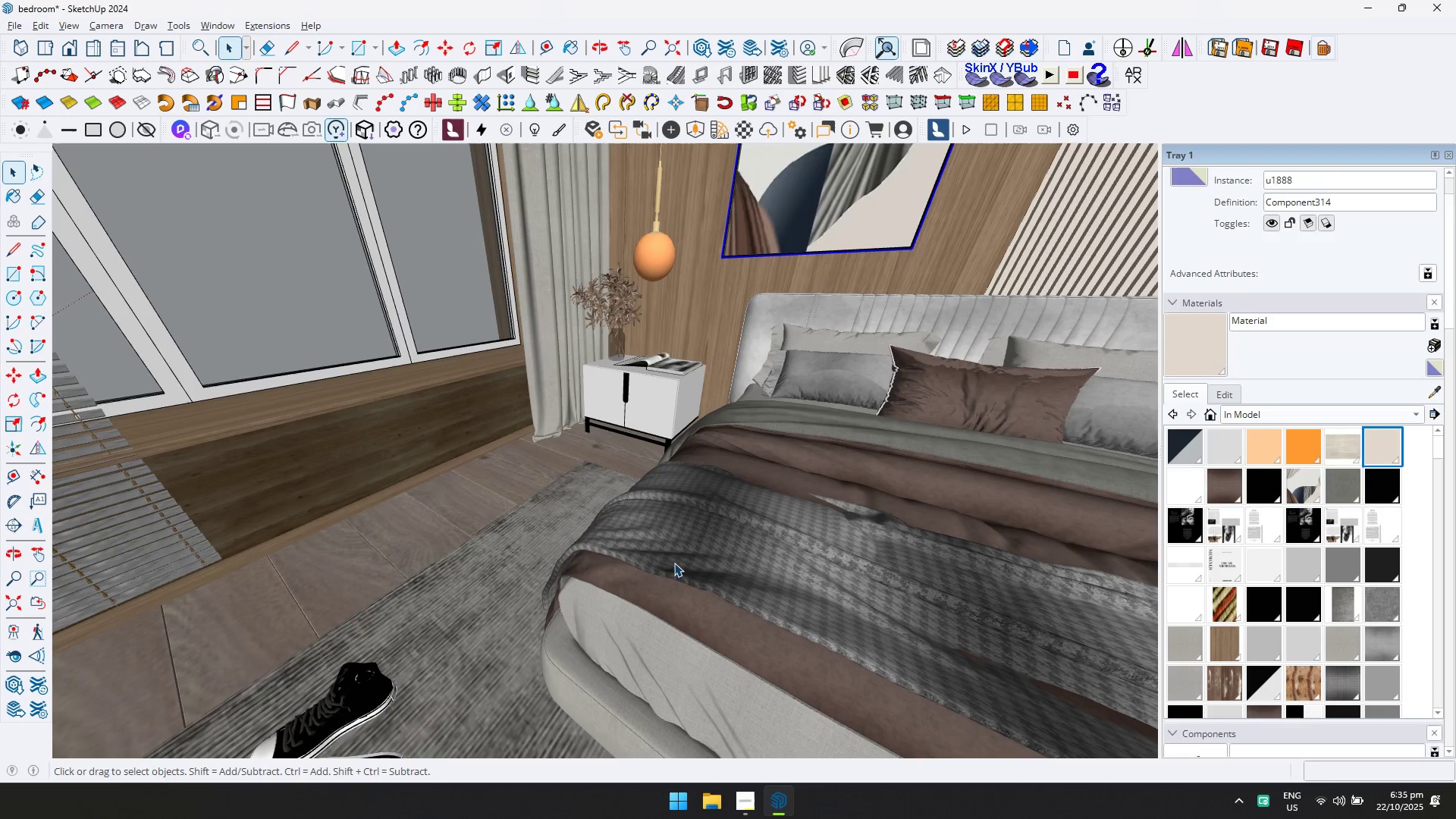 
scroll: coordinate [704, 388], scroll_direction: down, amount: 13.0
 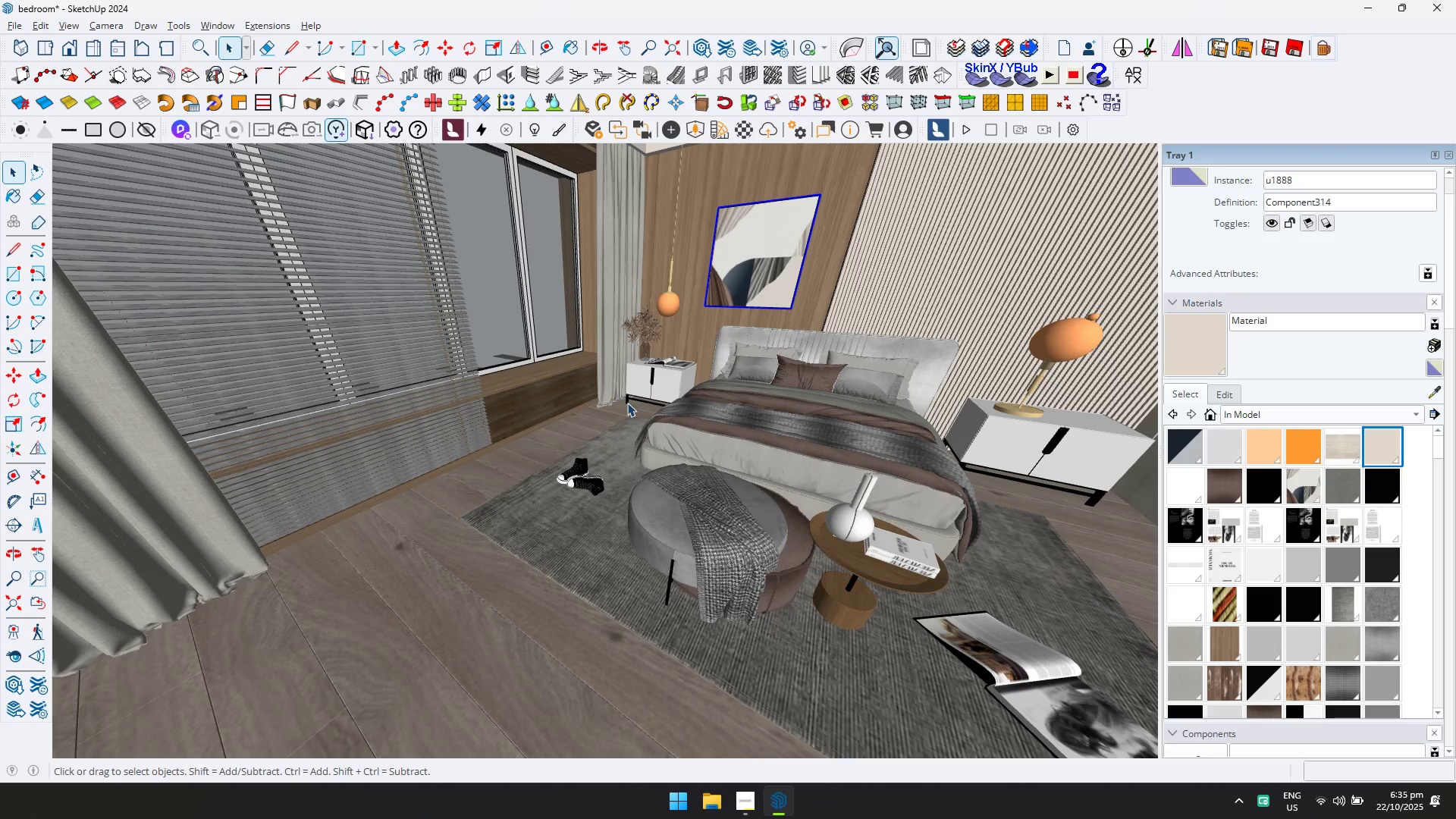 
hold_key(key=ShiftLeft, duration=0.41)
 